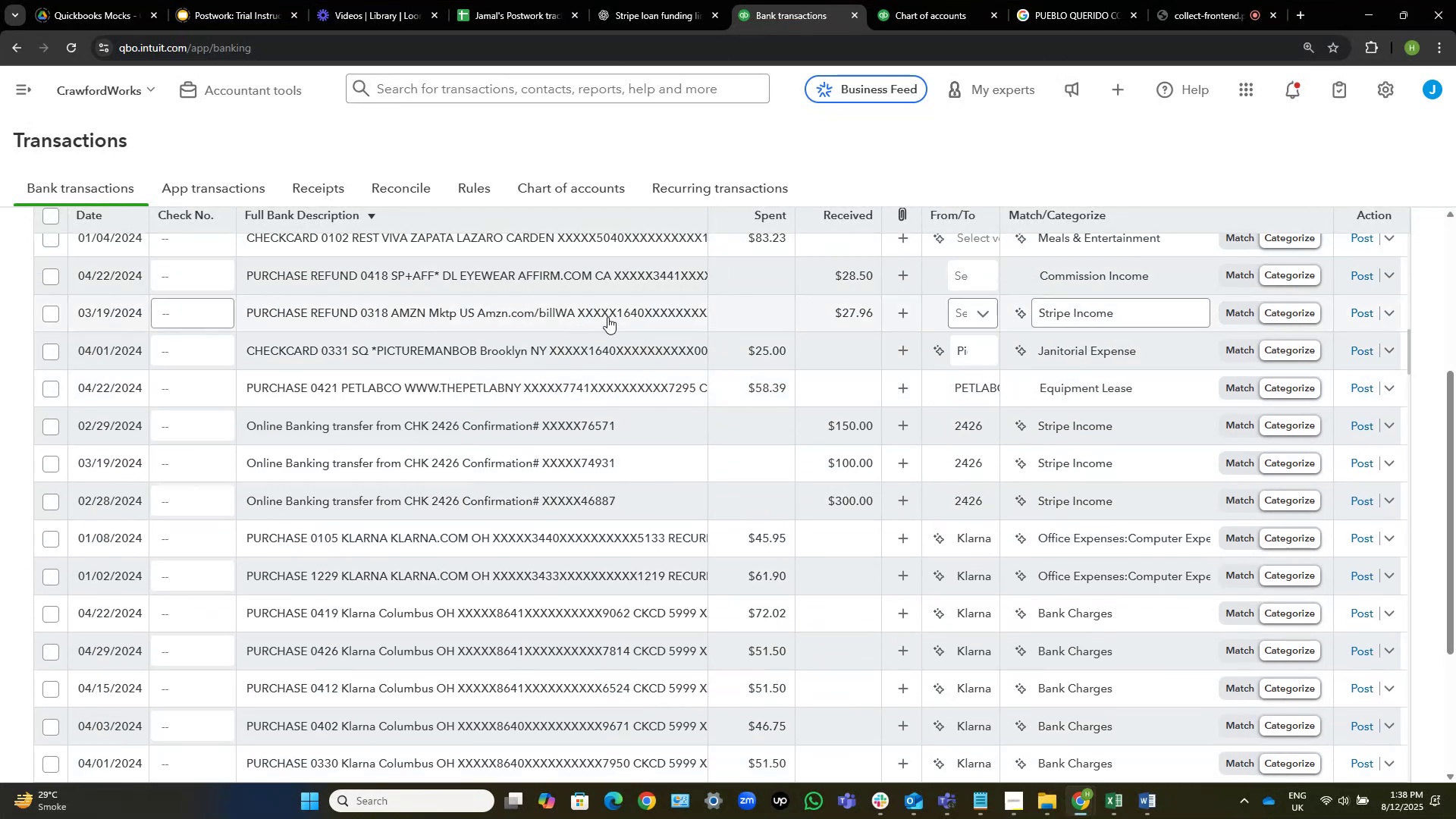 
scroll: coordinate [641, 309], scroll_direction: down, amount: 1.0
 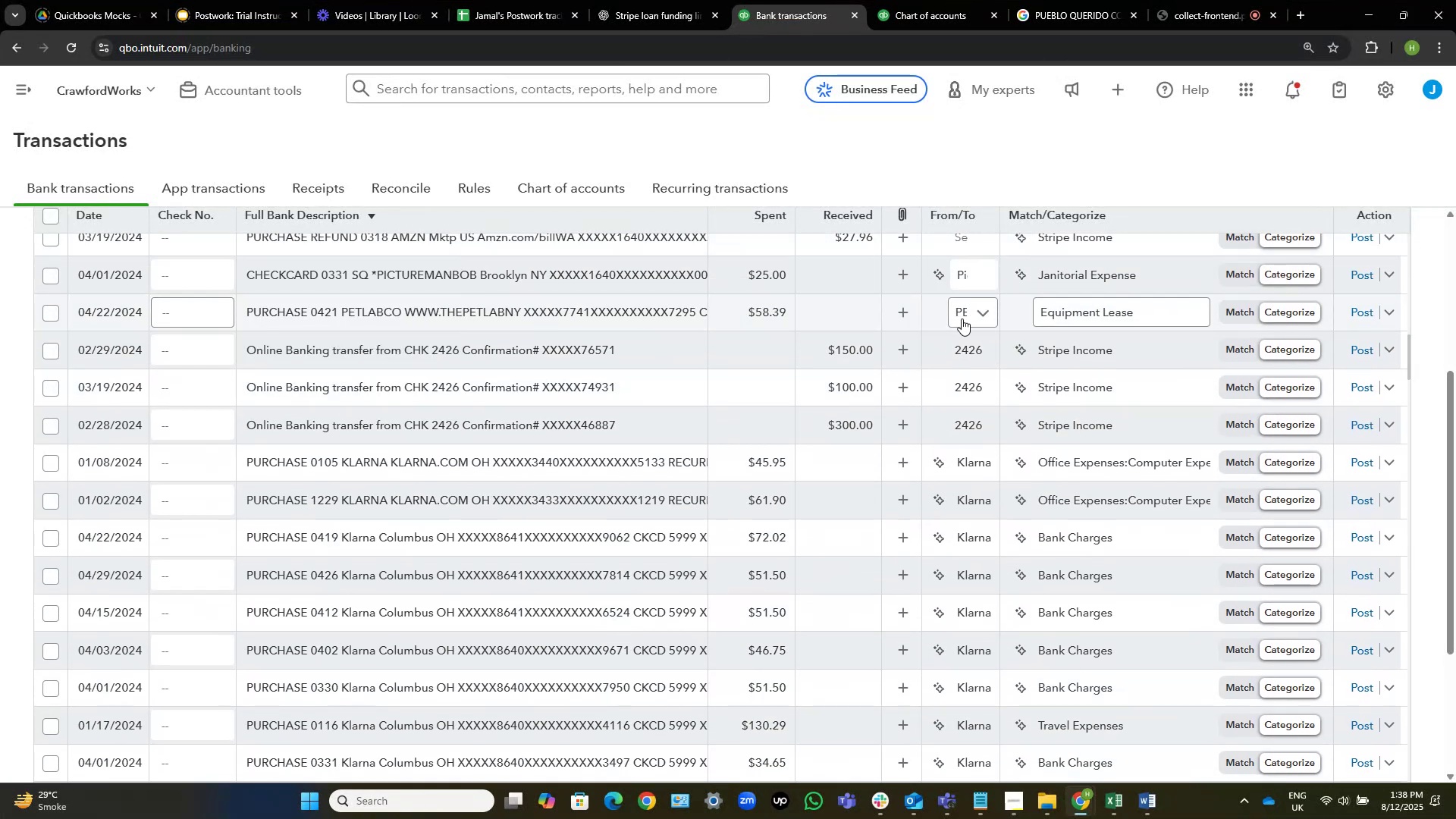 
scroll: coordinate [968, 318], scroll_direction: up, amount: 1.0
 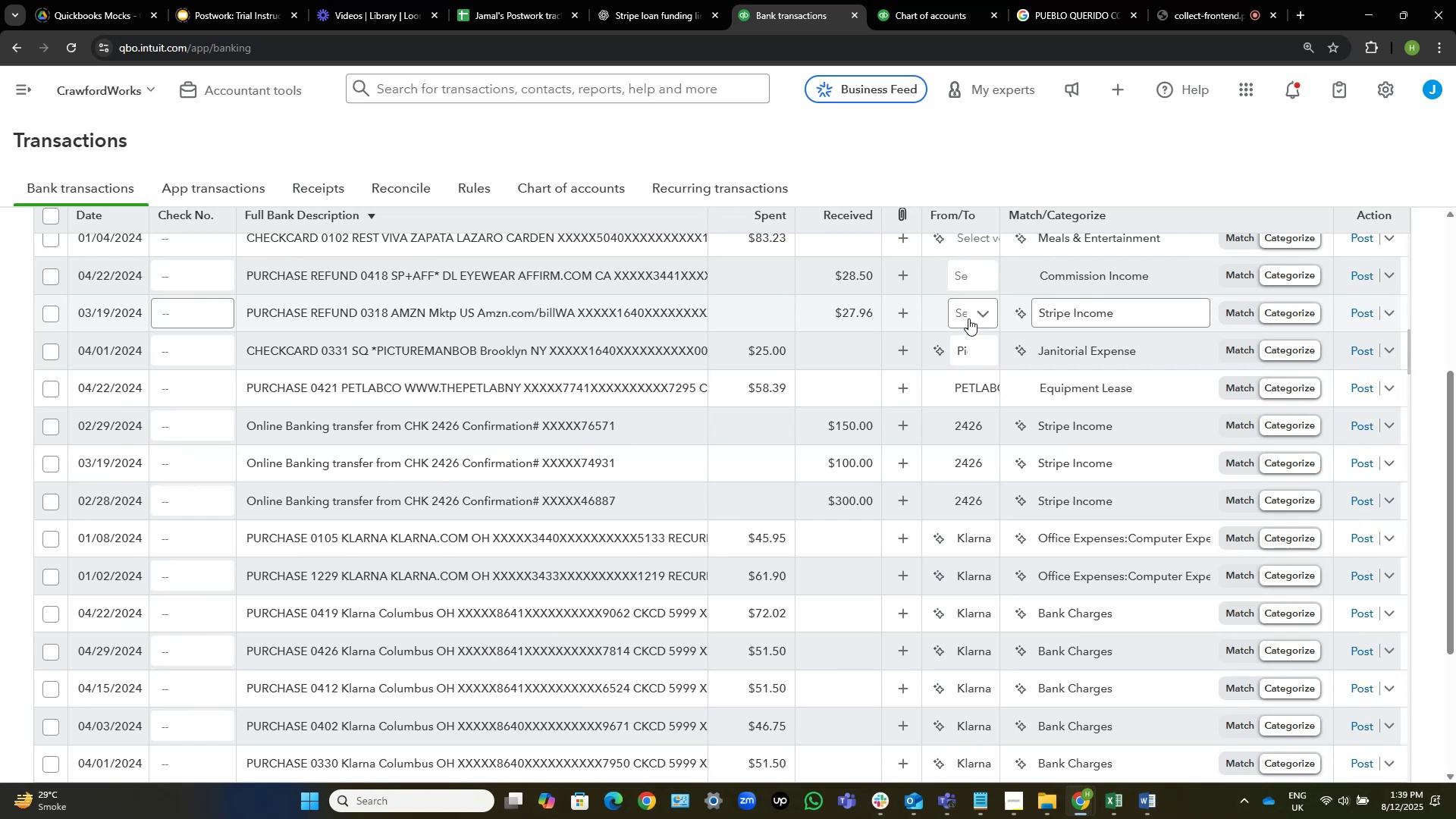 
wait(17.14)
 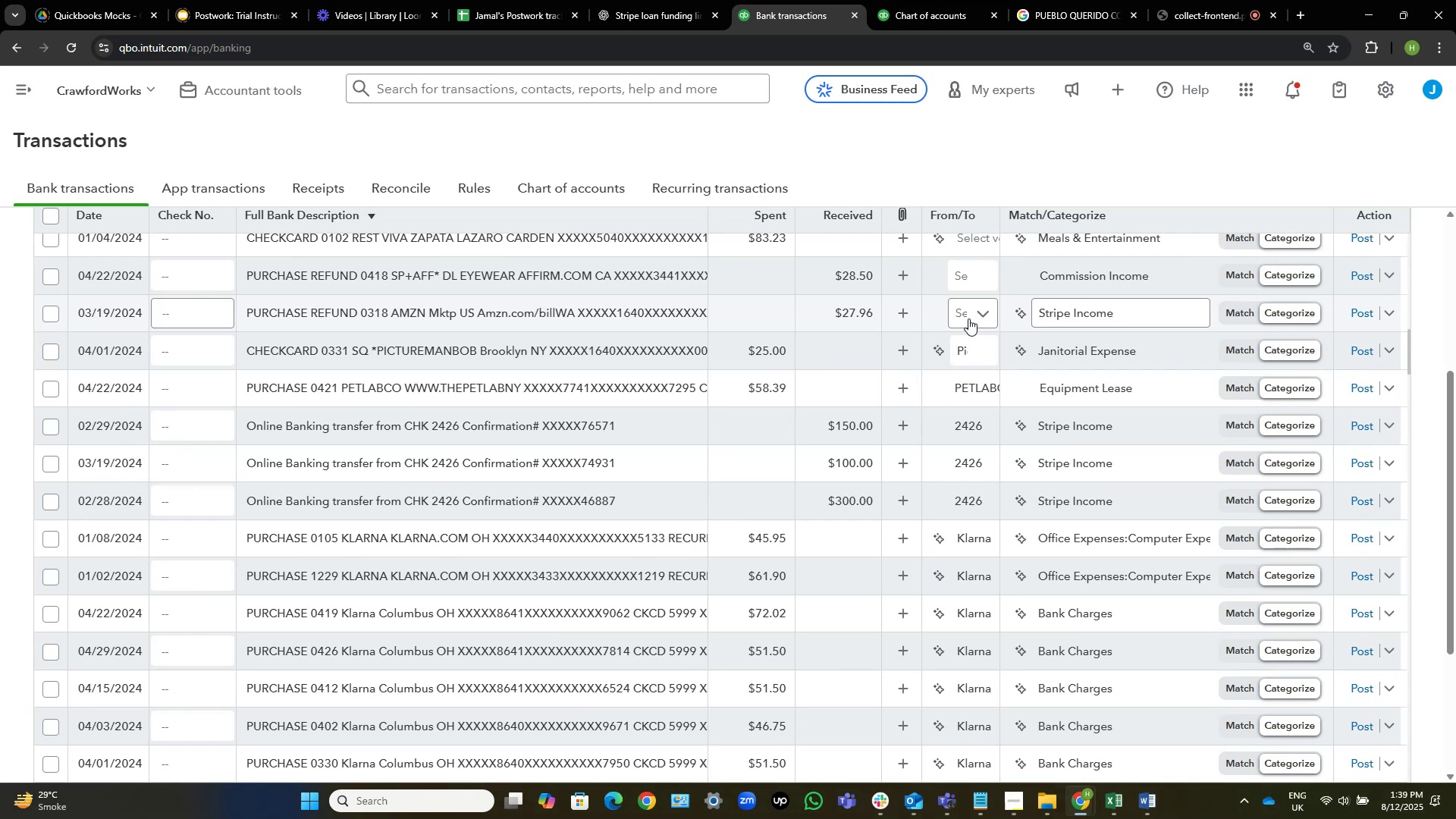 
scroll: coordinate [1013, 356], scroll_direction: up, amount: 2.0
 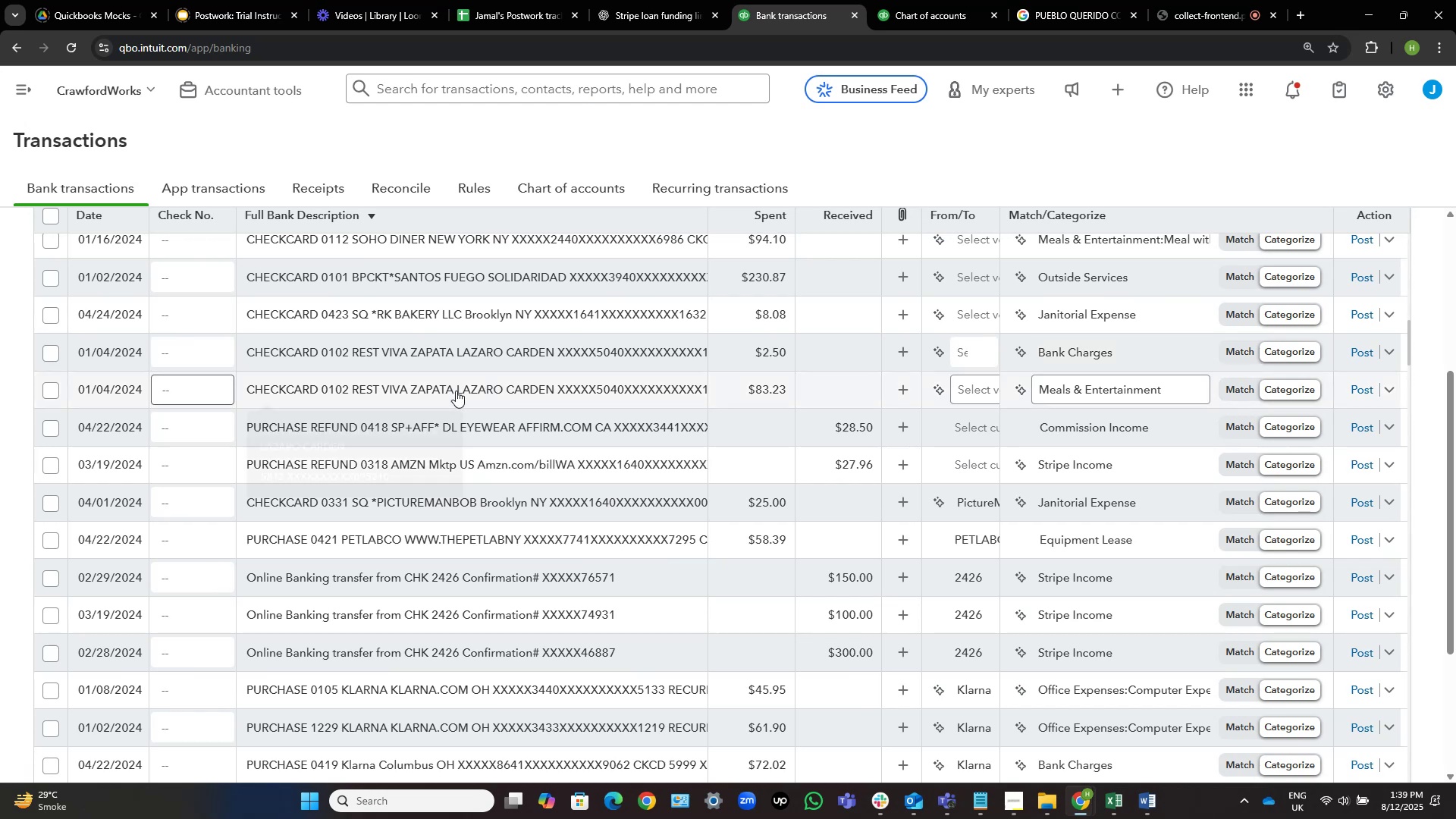 
mouse_move([478, 350])
 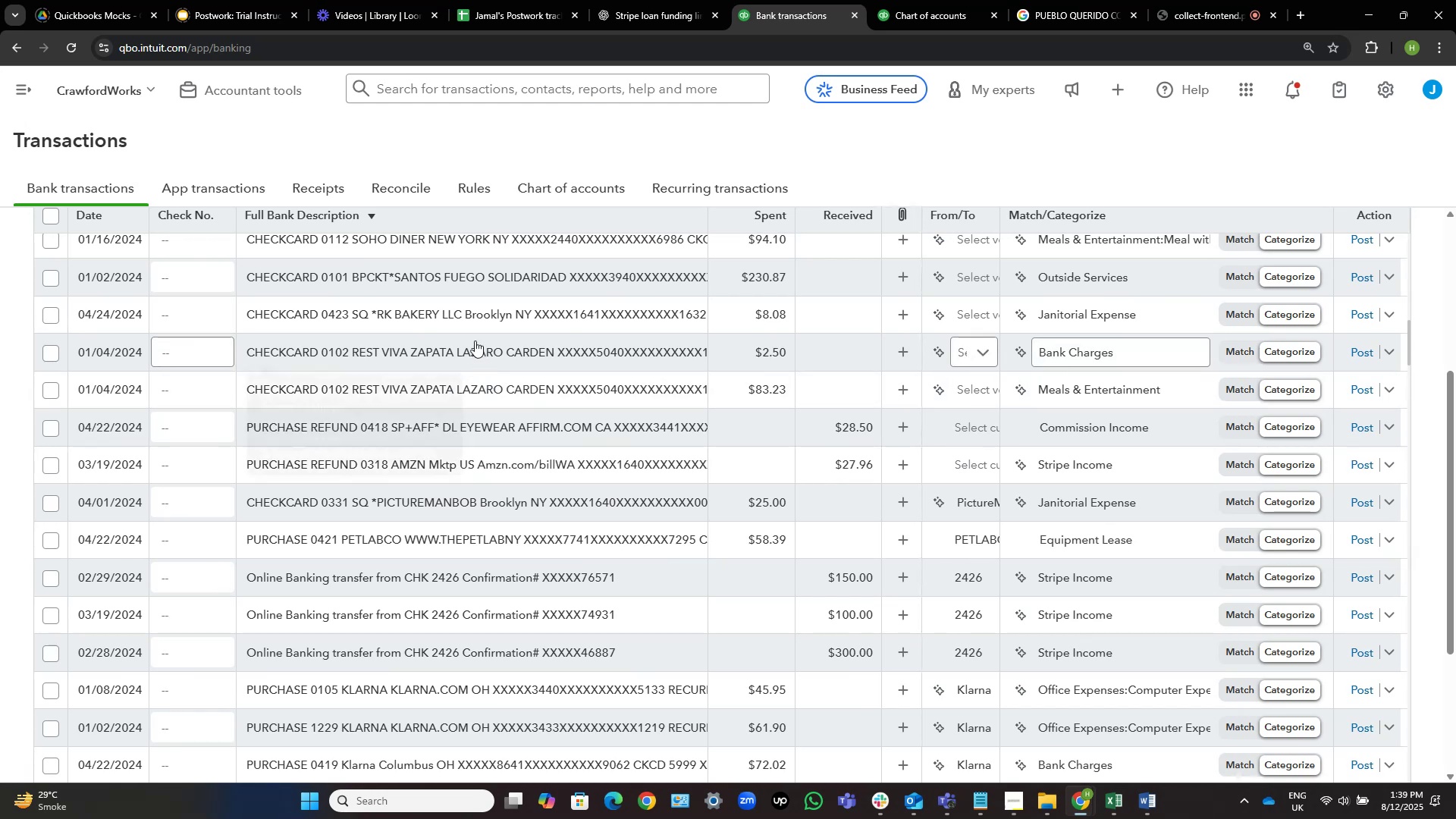 
mouse_move([500, 322])
 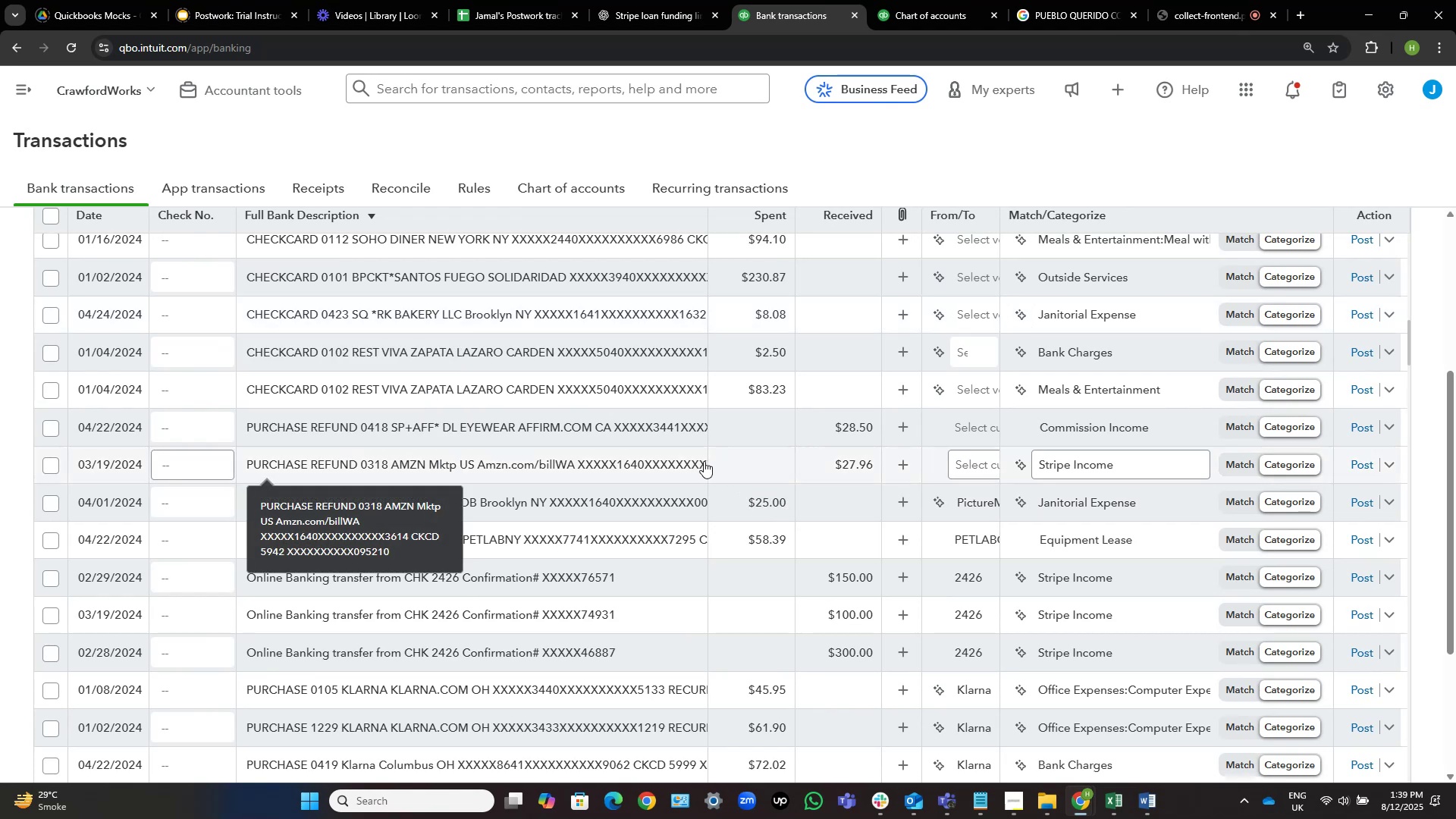 
wait(5.27)
 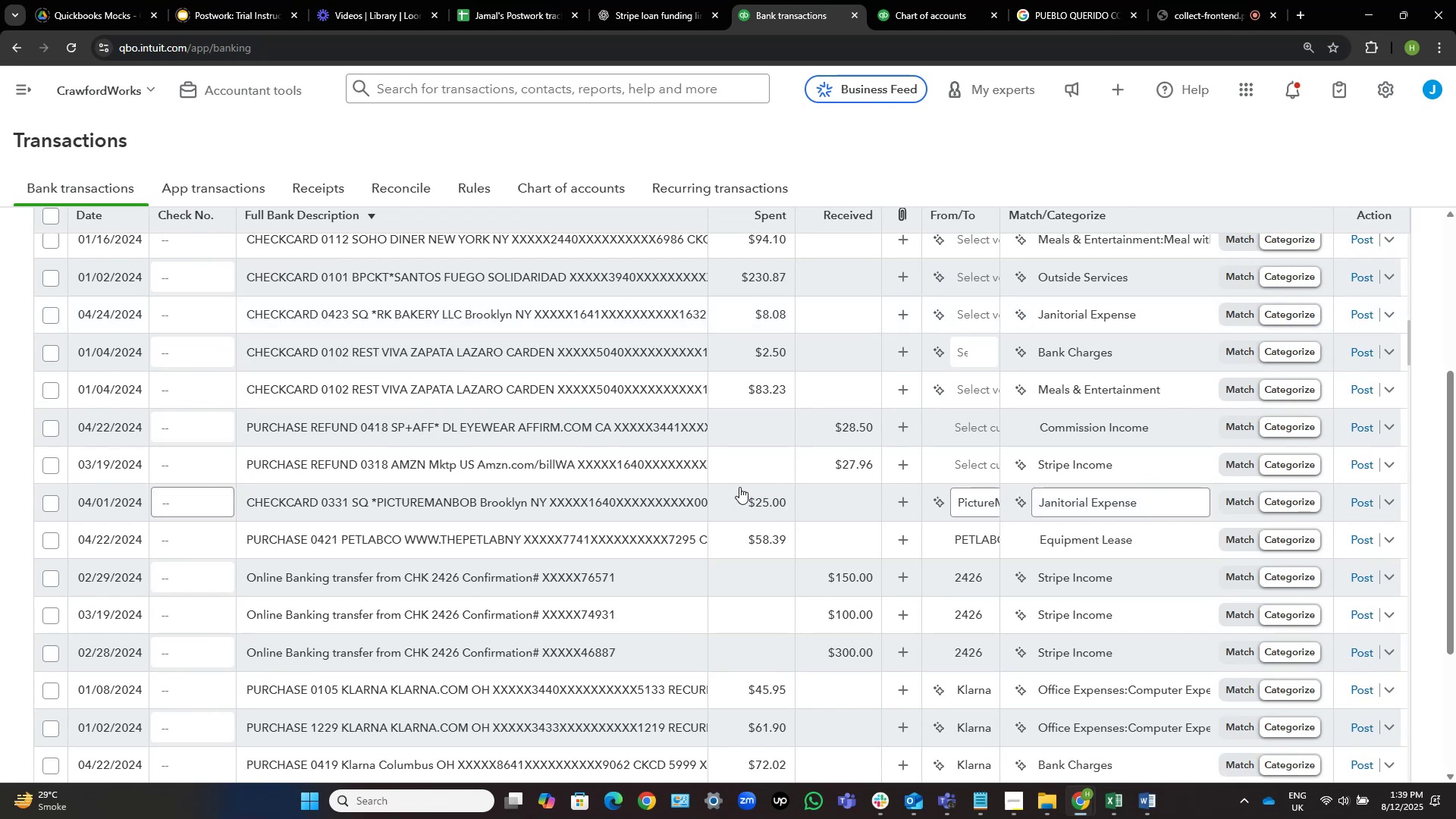 
scroll: coordinate [704, 461], scroll_direction: down, amount: 1.0
 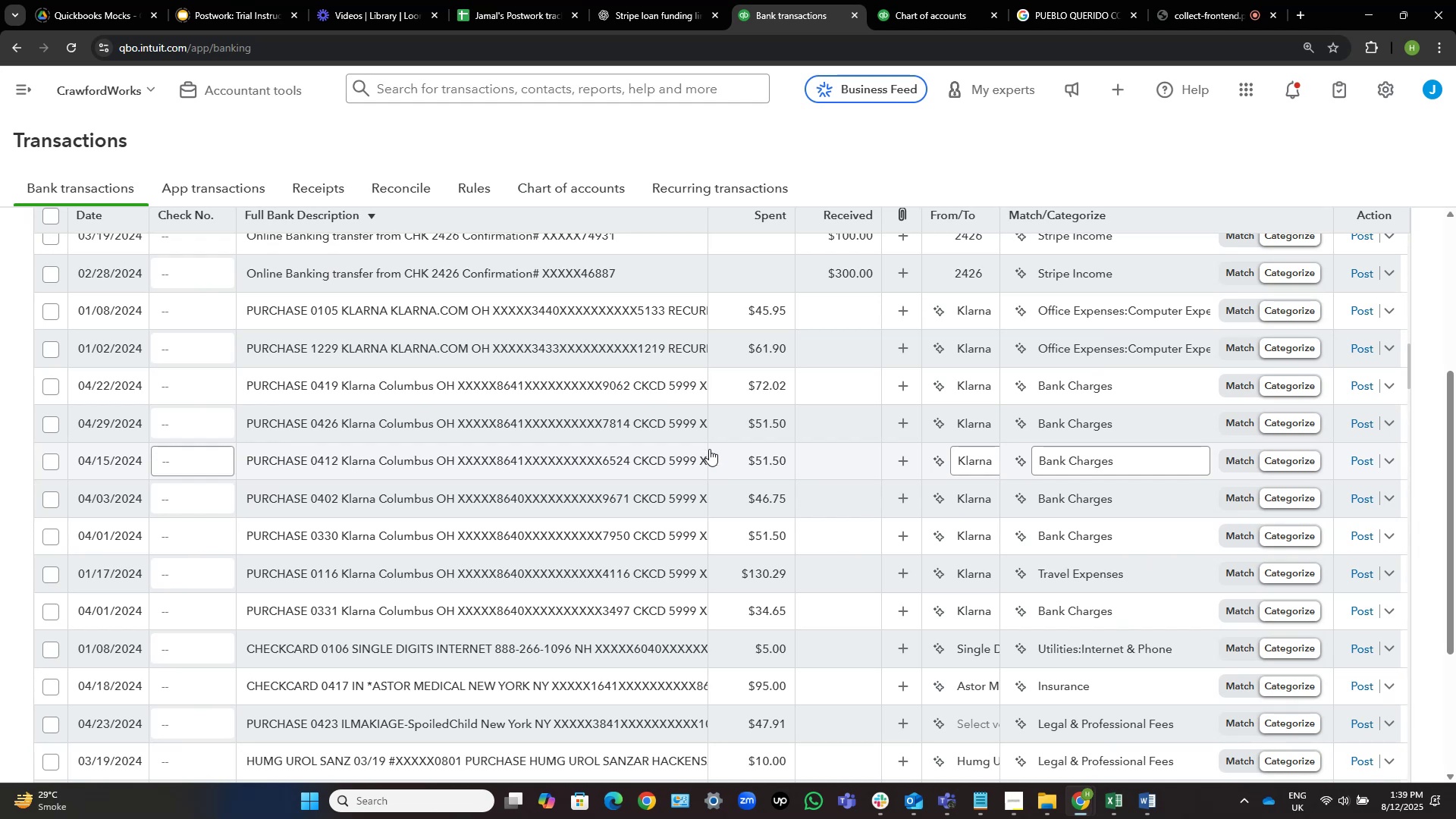 
wait(9.27)
 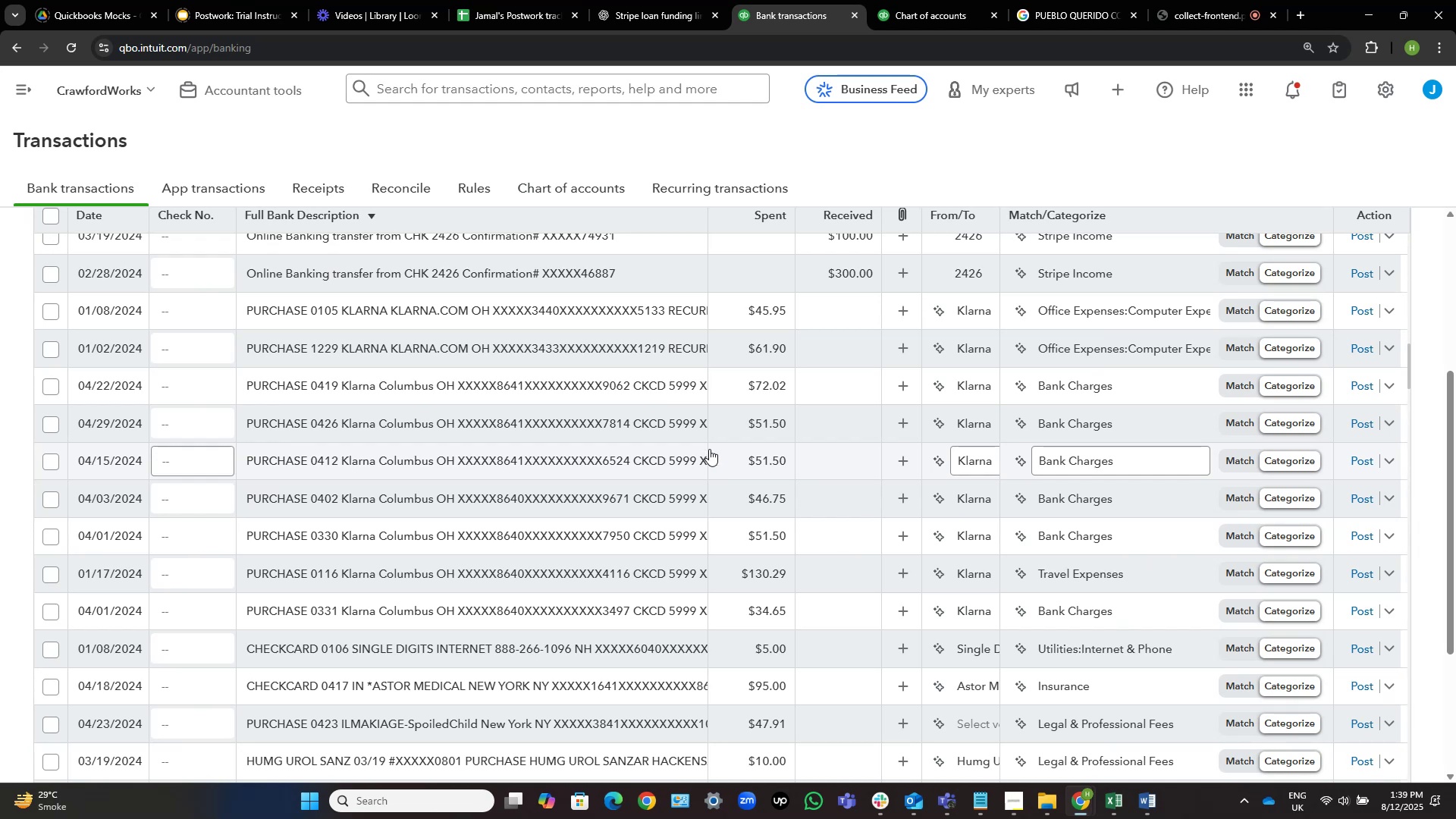 
left_click([642, 604])
 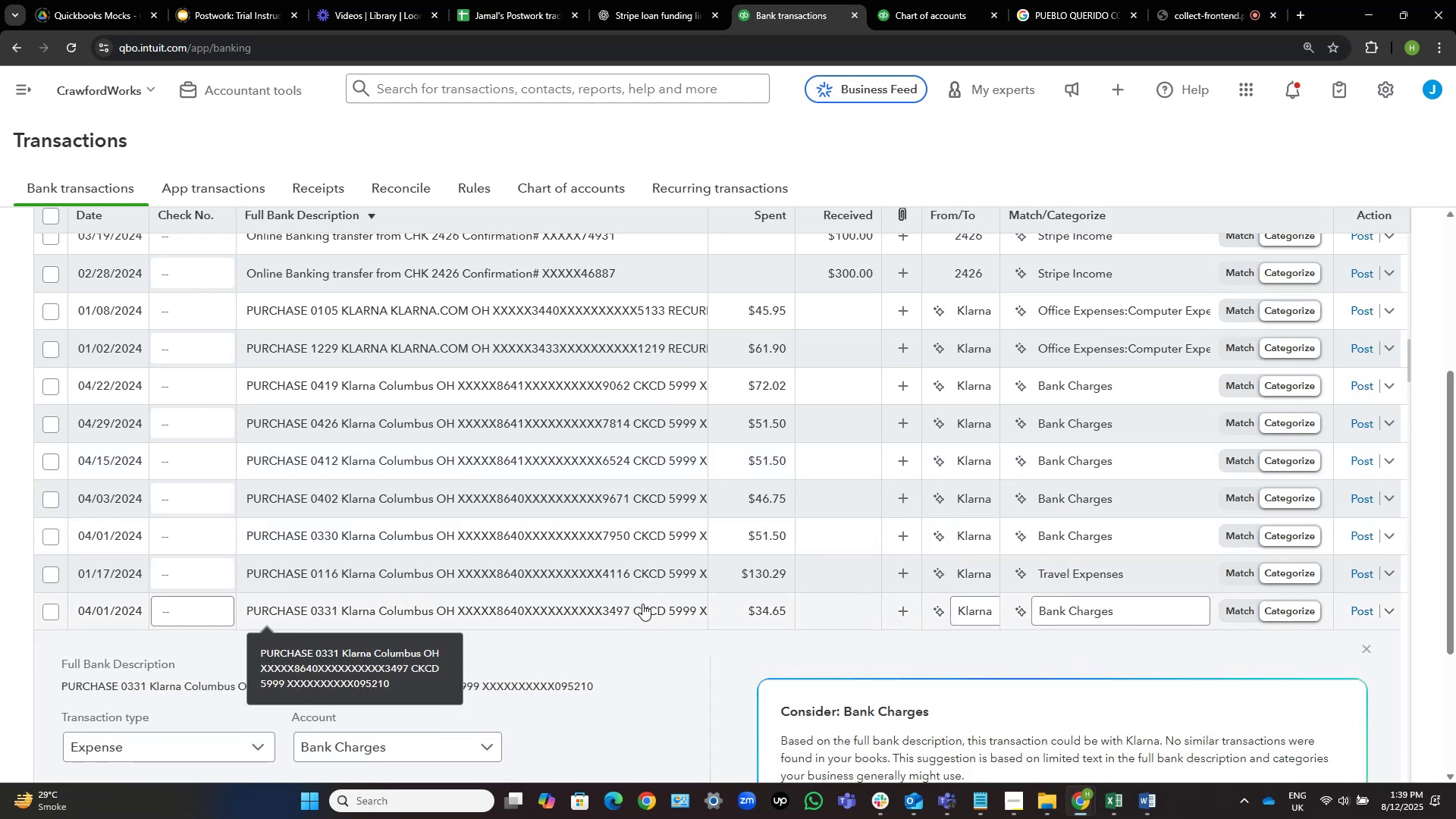 
scroll: coordinate [641, 474], scroll_direction: down, amount: 2.0
 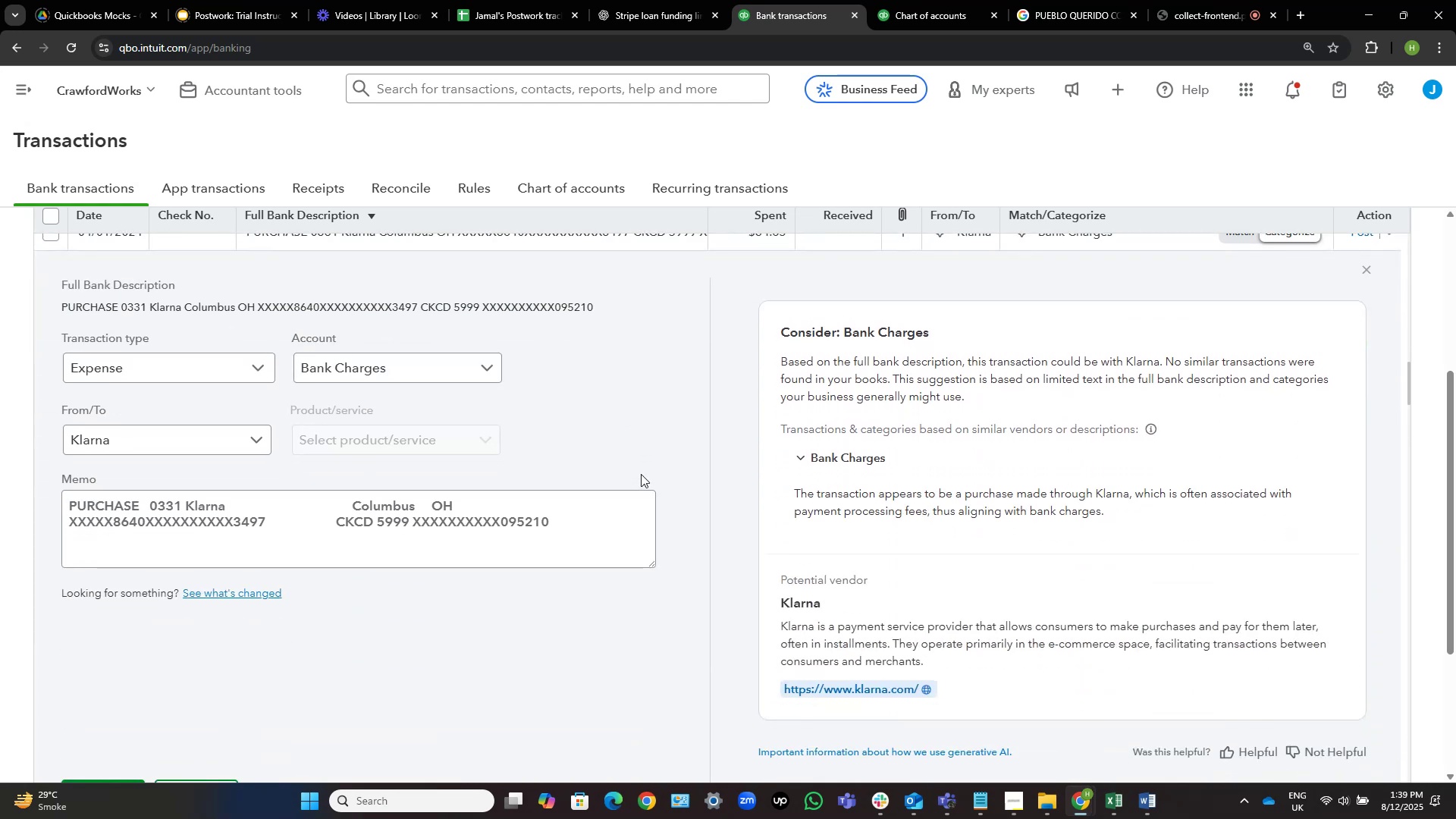 
scroll: coordinate [641, 474], scroll_direction: up, amount: 4.0
 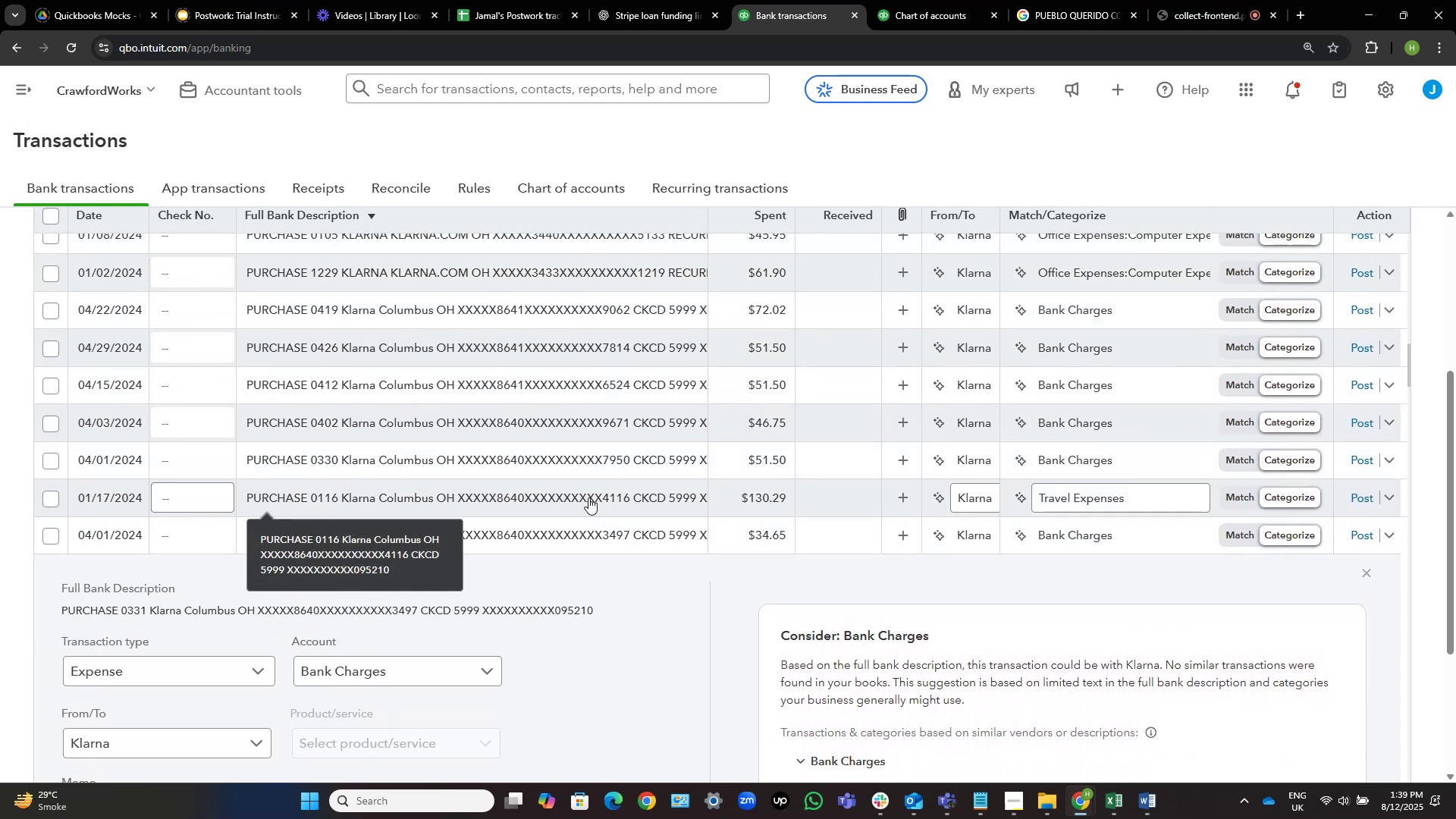 
left_click([588, 497])
 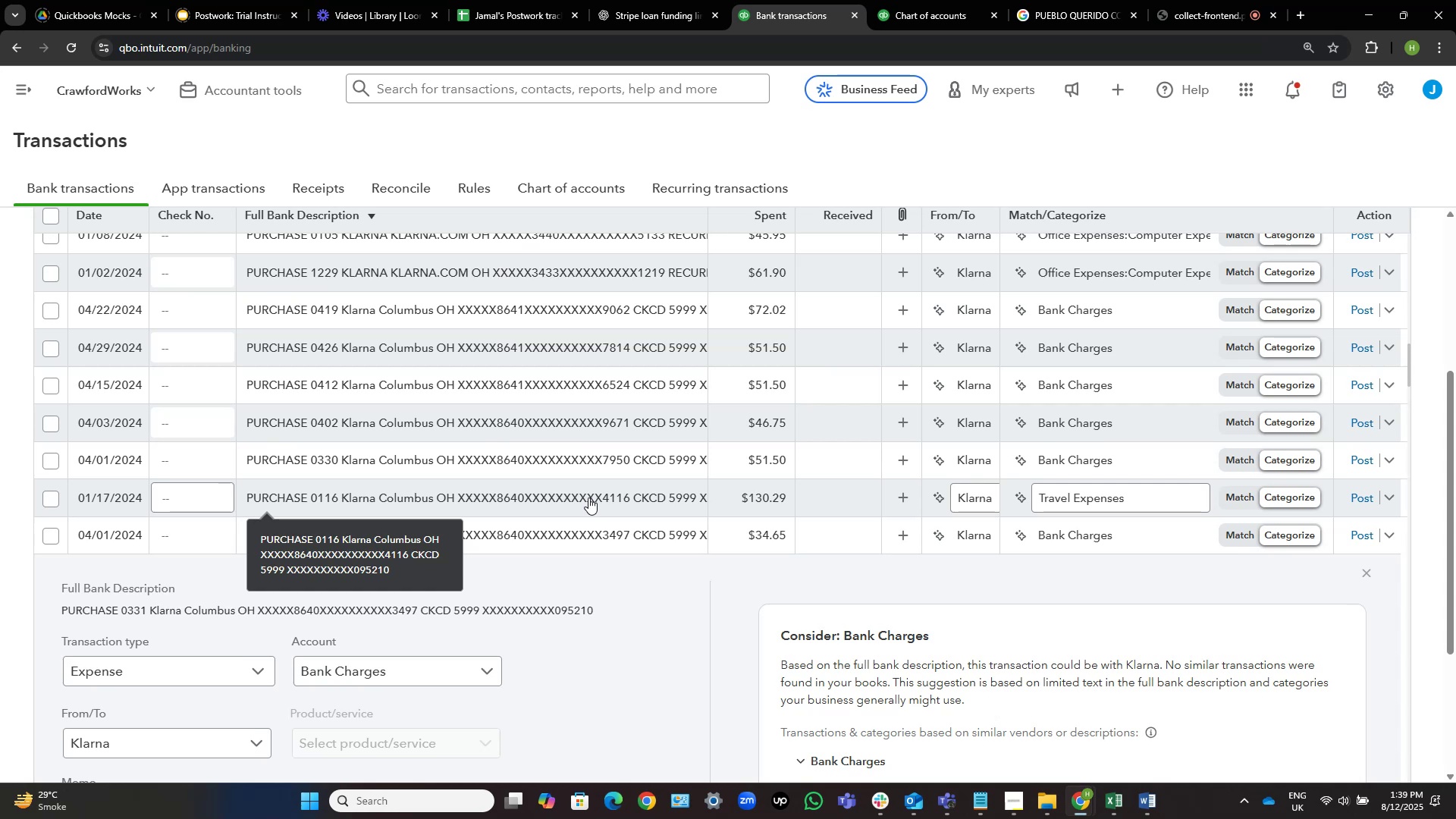 
wait(6.32)
 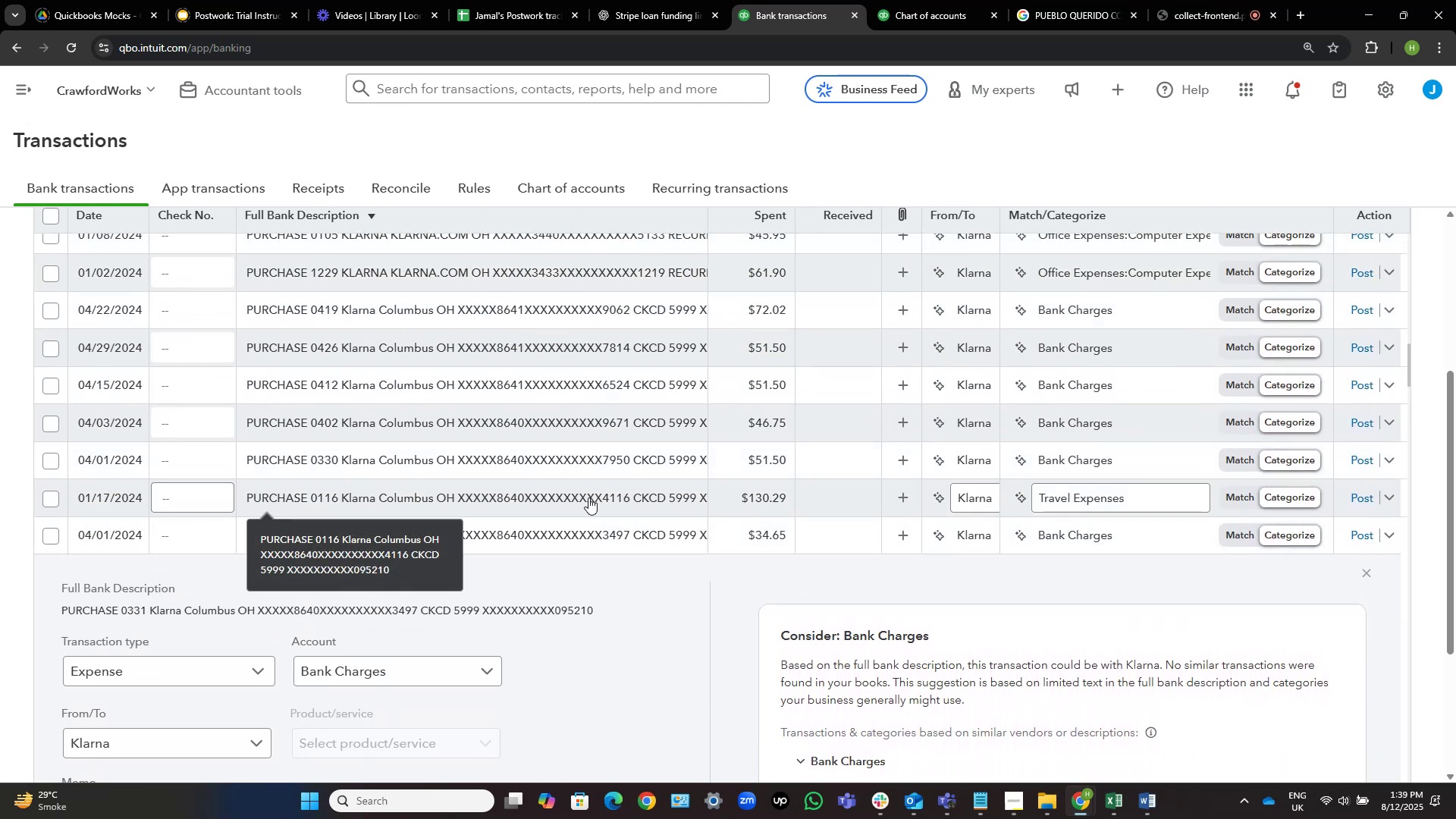 
left_click([605, 465])
 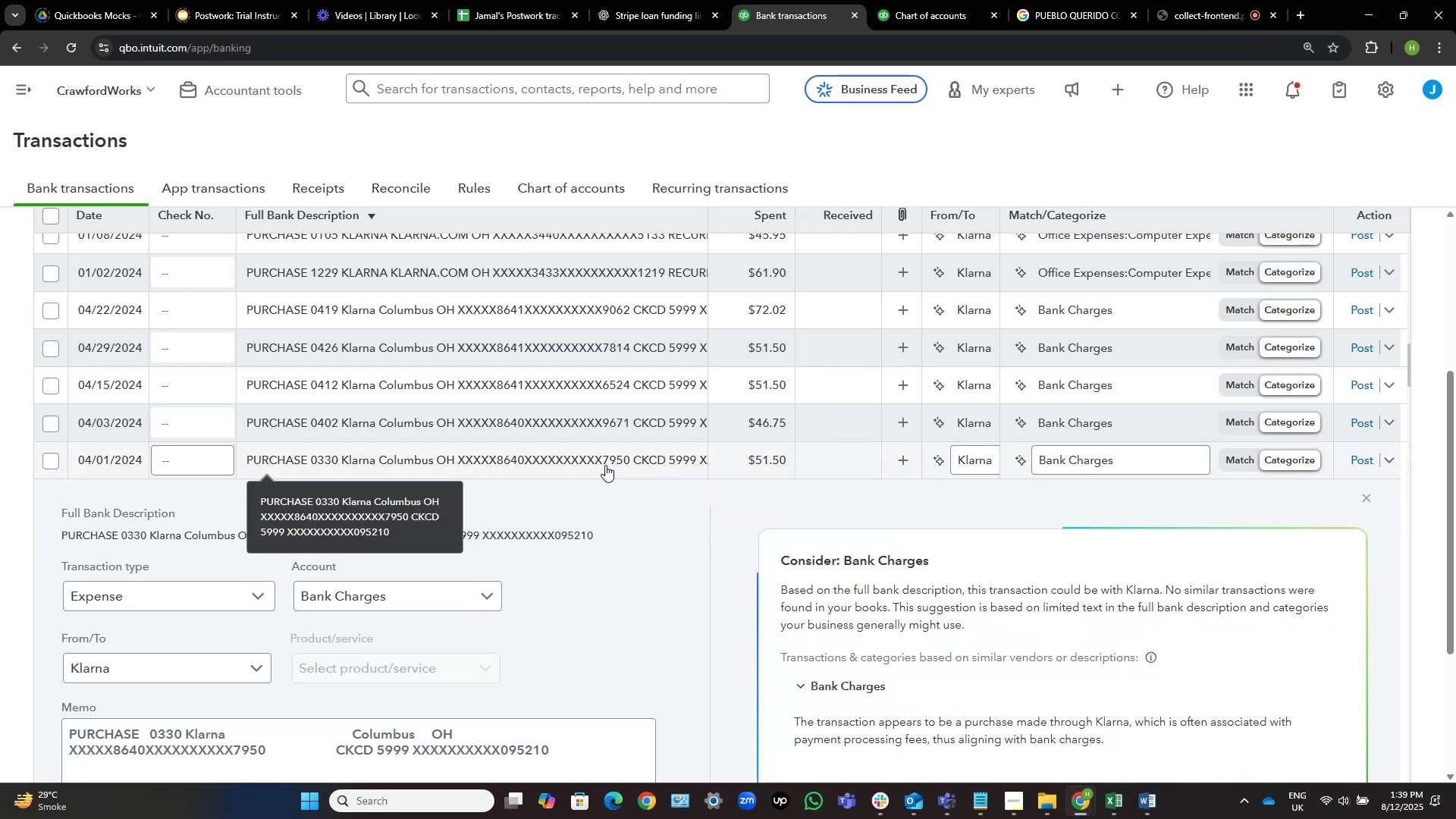 
wait(8.46)
 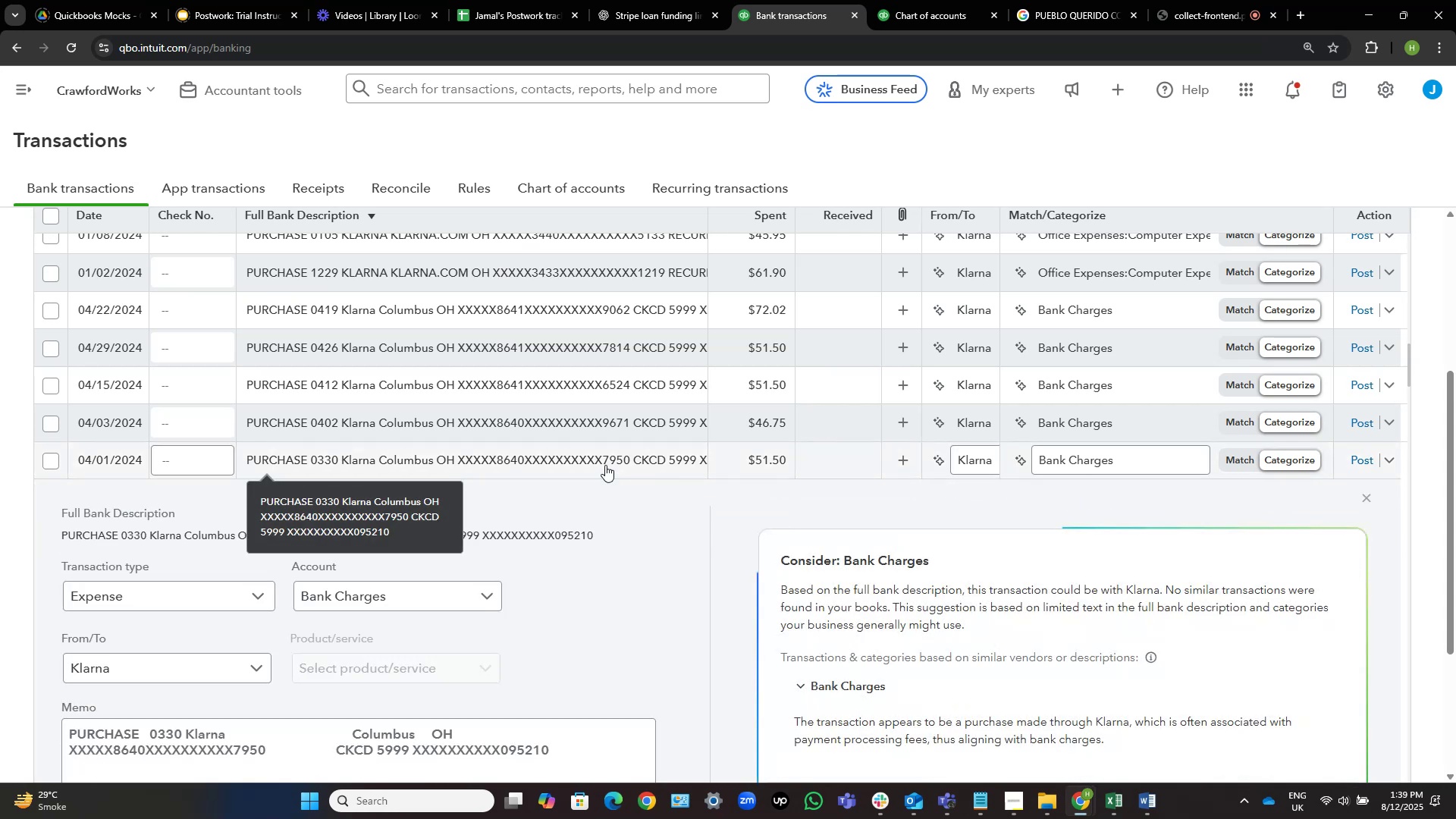 
left_click([628, 404])
 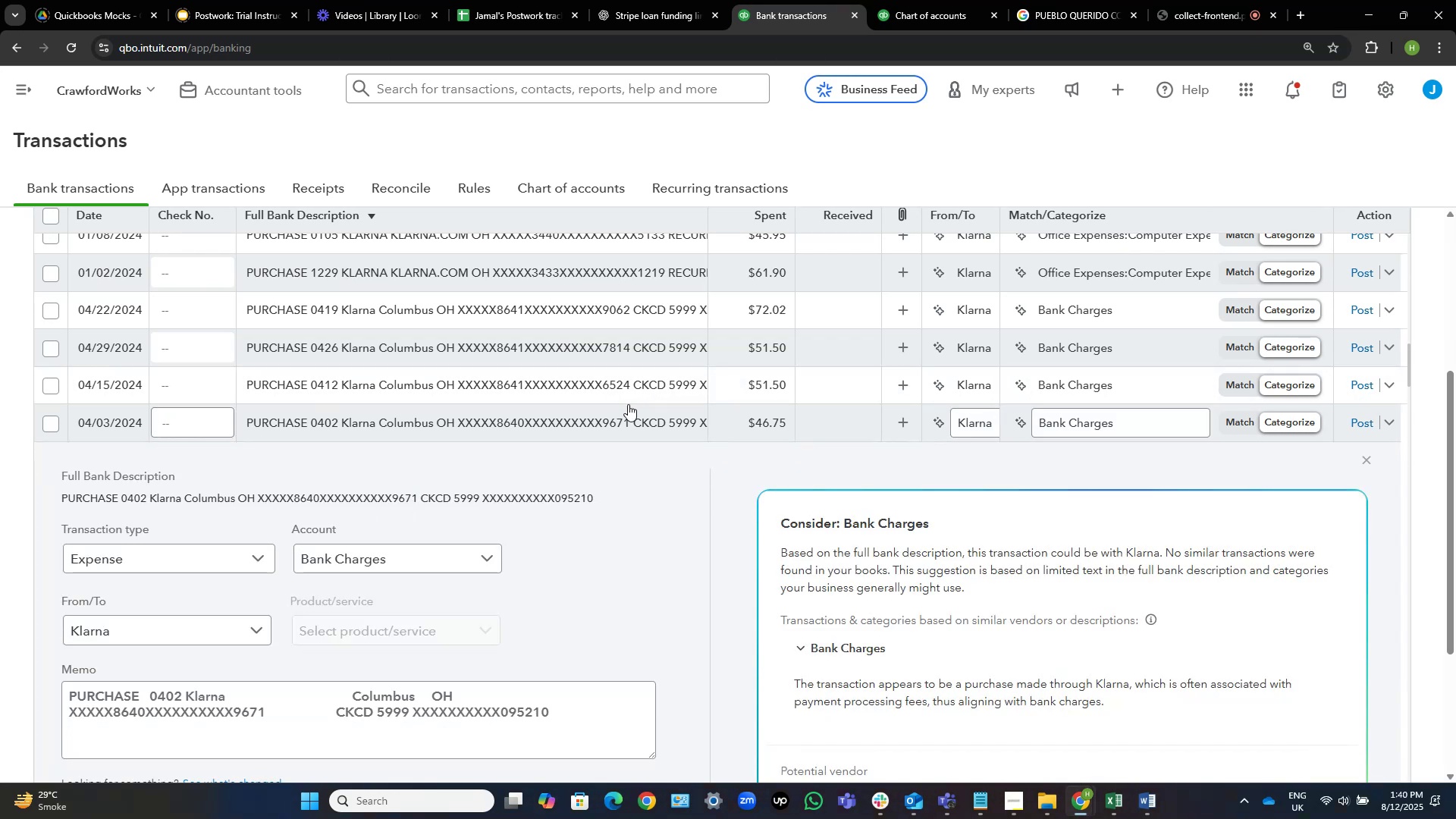 
left_click([635, 388])
 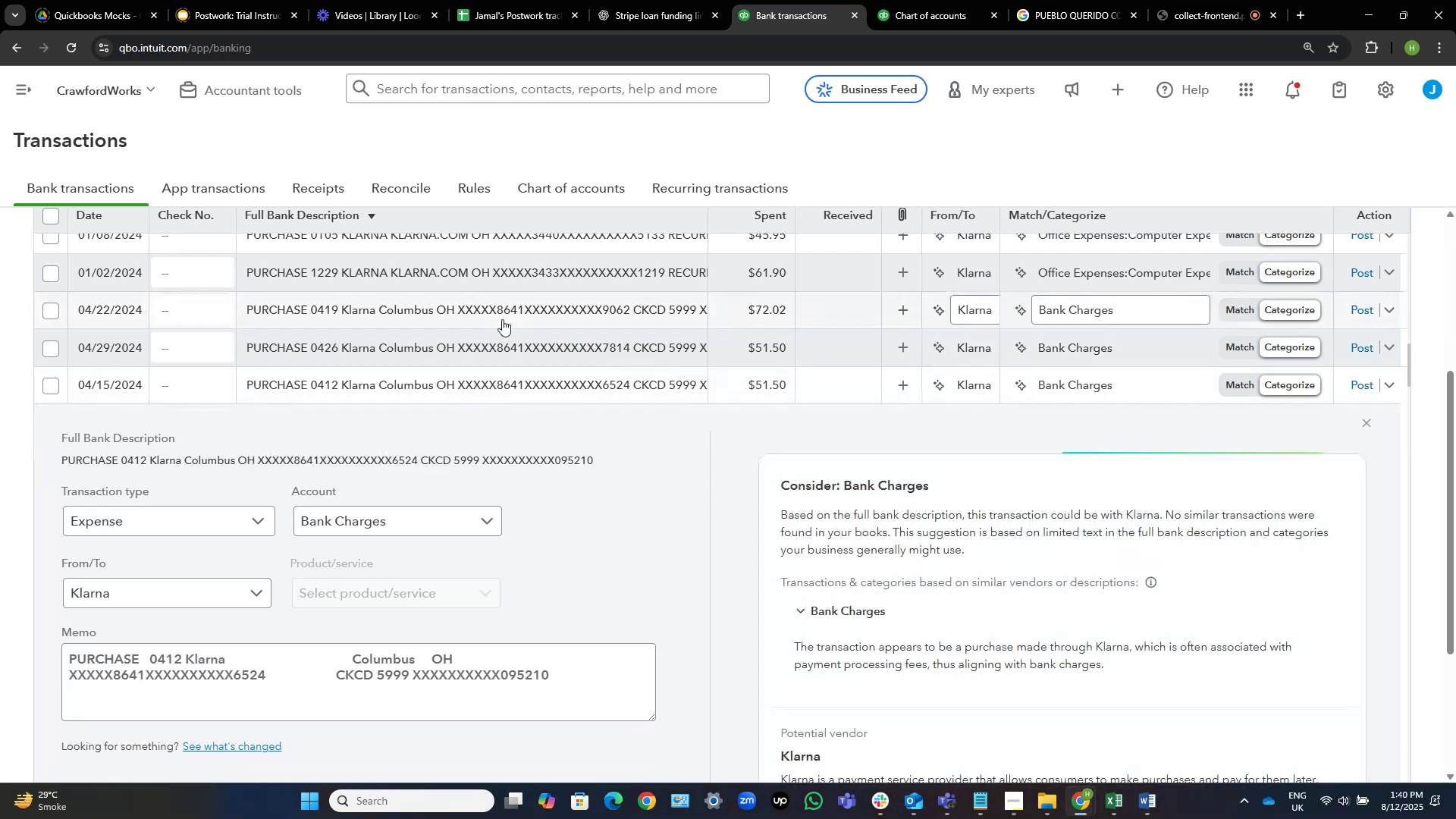 
left_click([507, 342])
 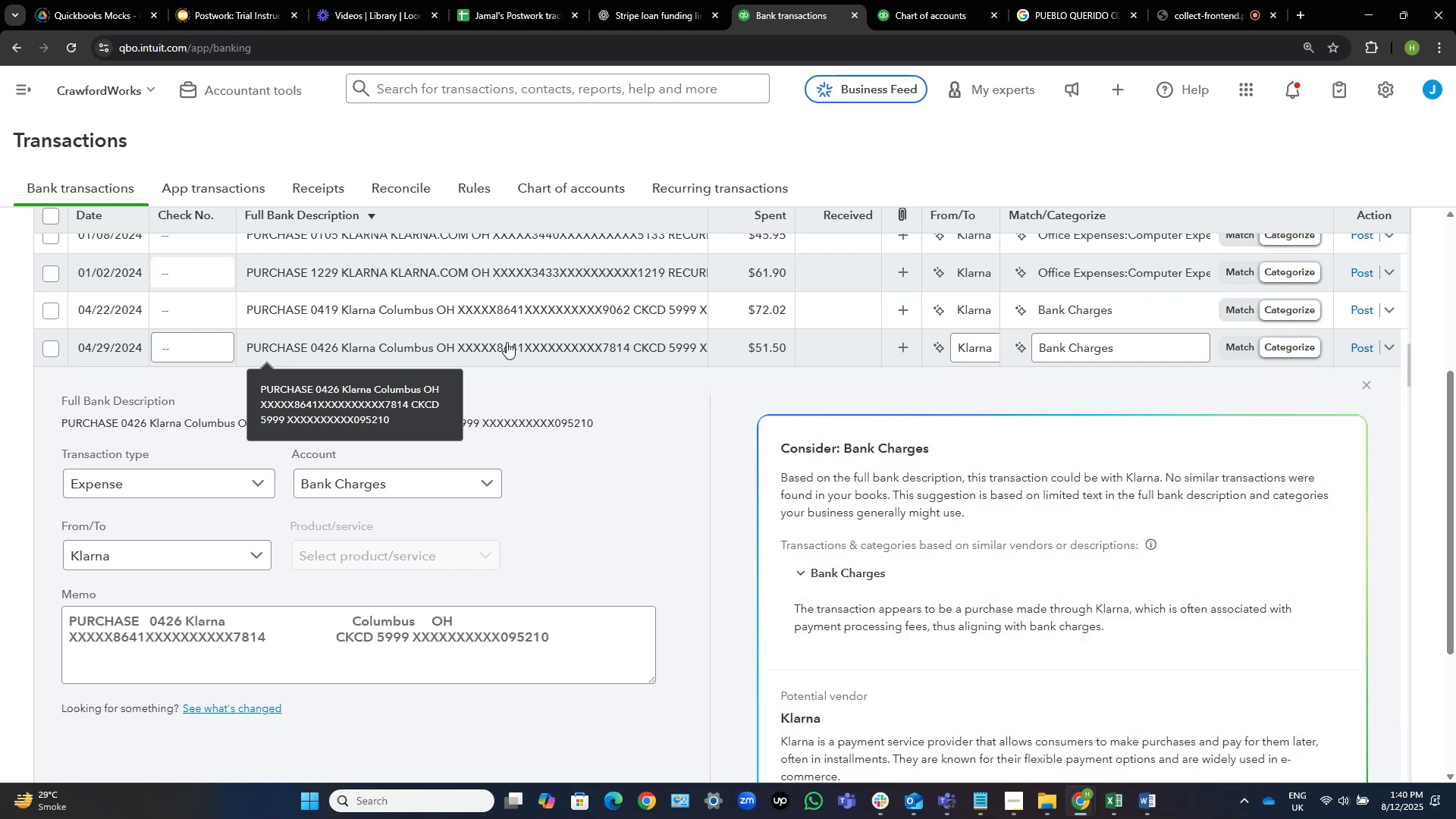 
left_click([554, 315])
 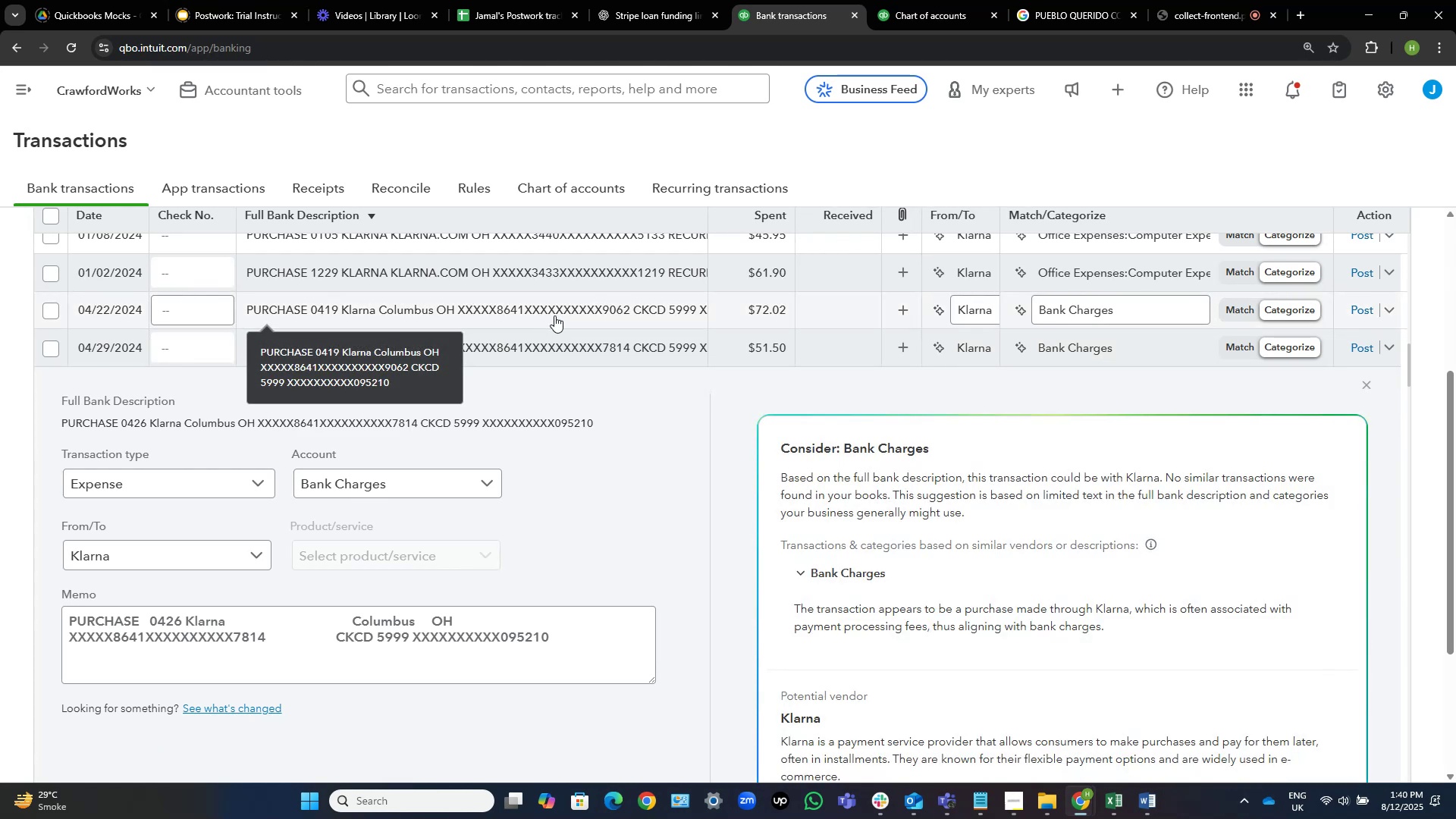 
left_click([554, 315])
 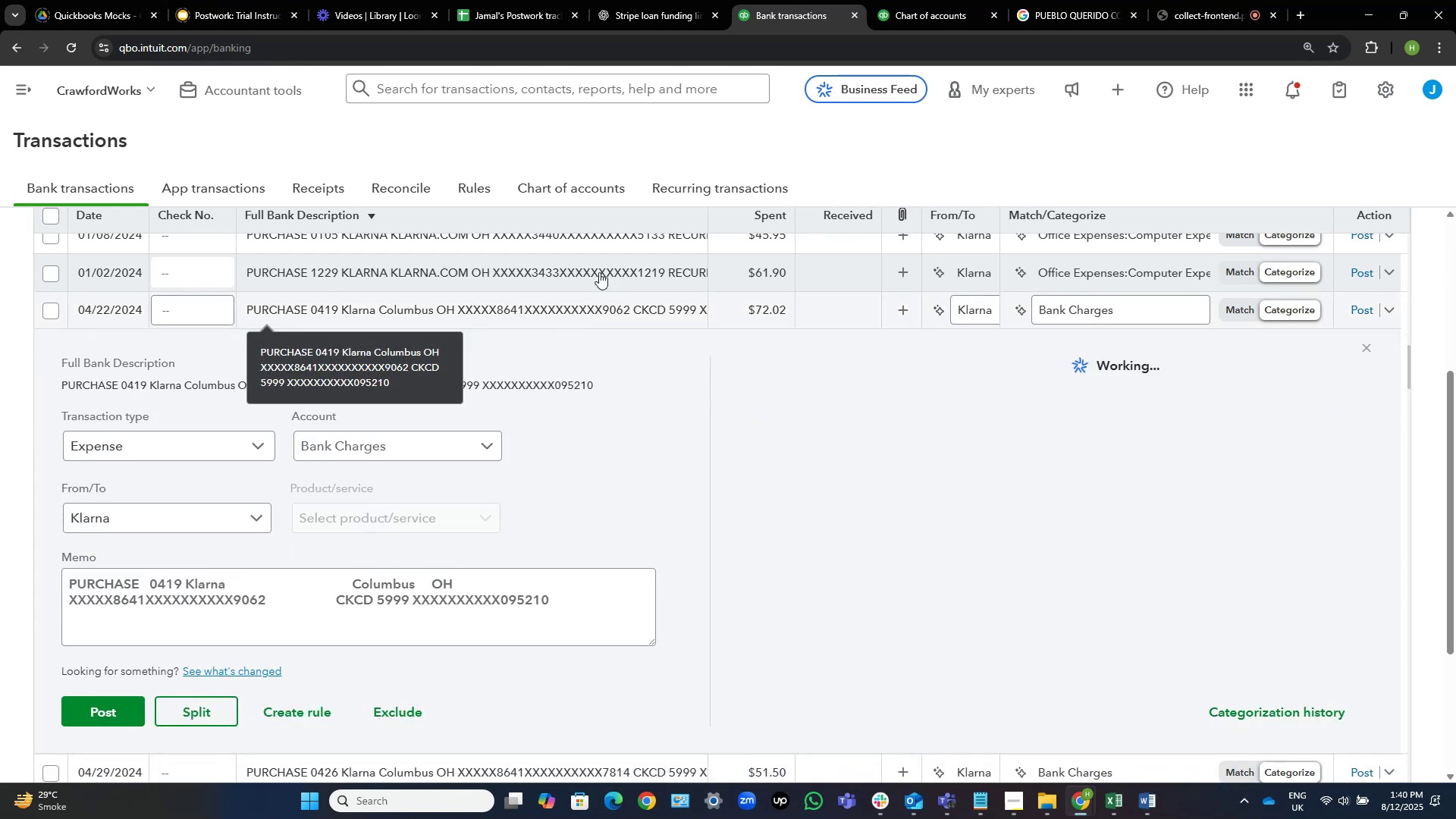 
left_click([600, 270])
 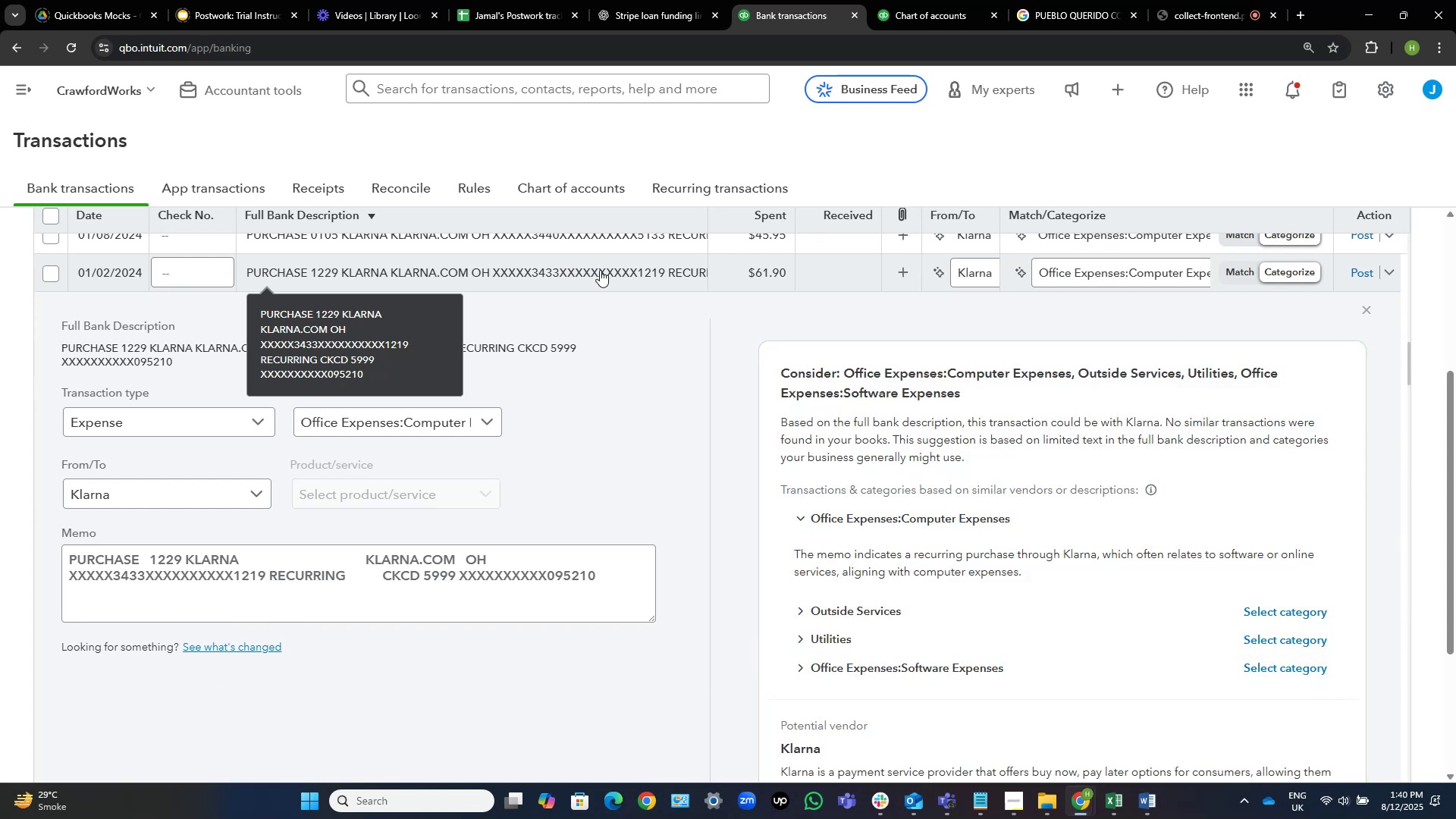 
wait(16.51)
 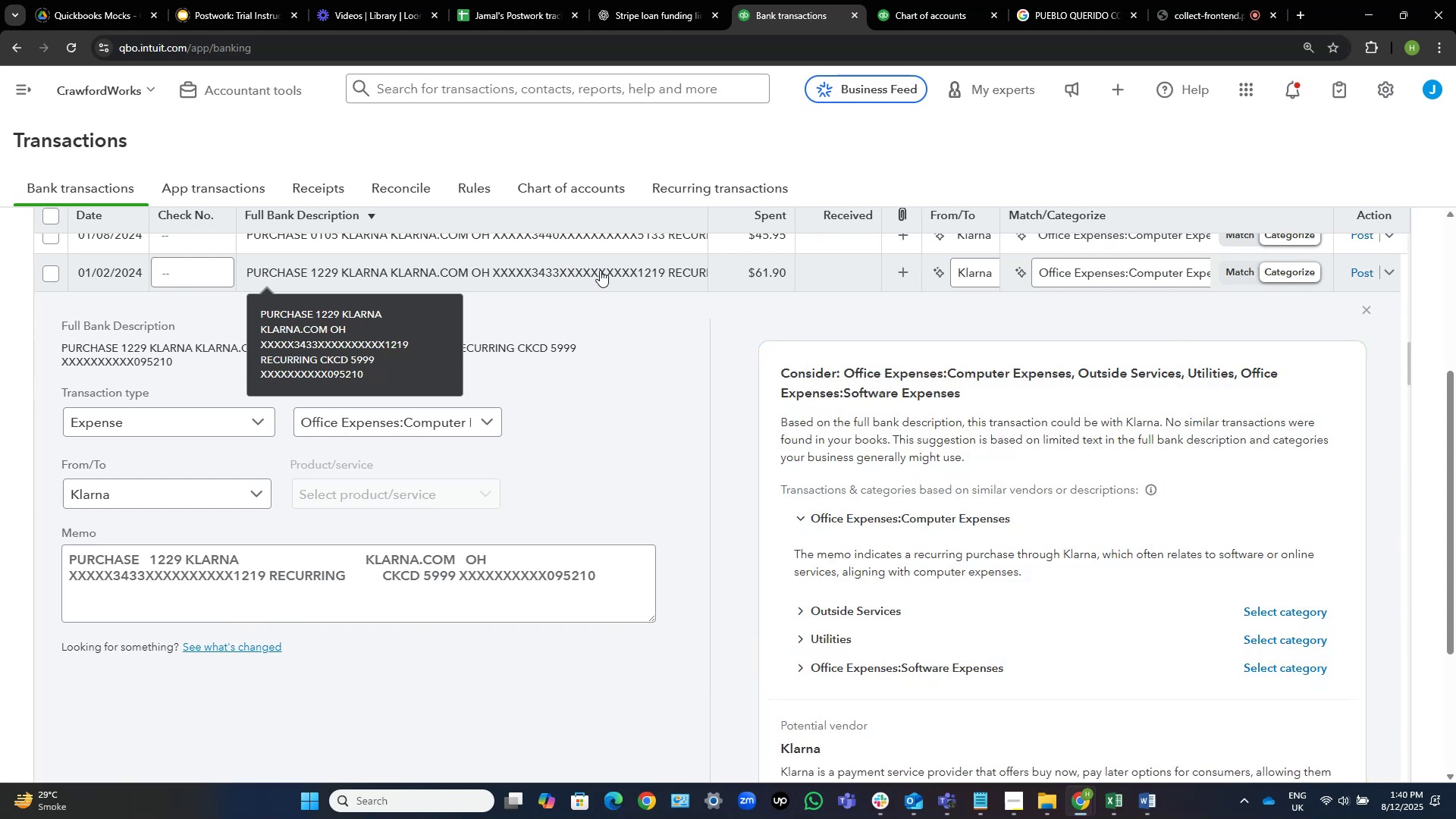 
scroll: coordinate [539, 274], scroll_direction: up, amount: 1.0
 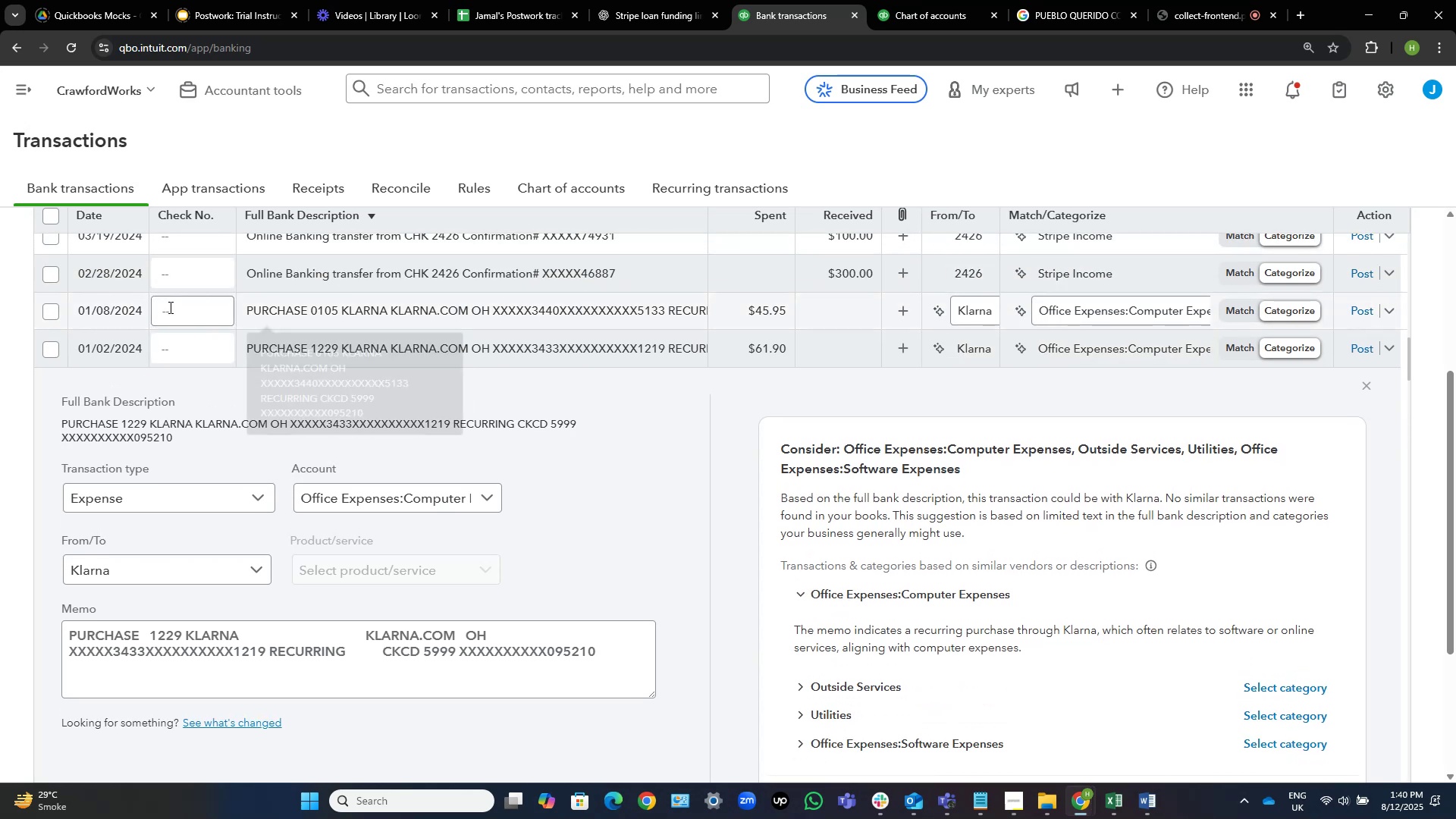 
left_click([548, 337])
 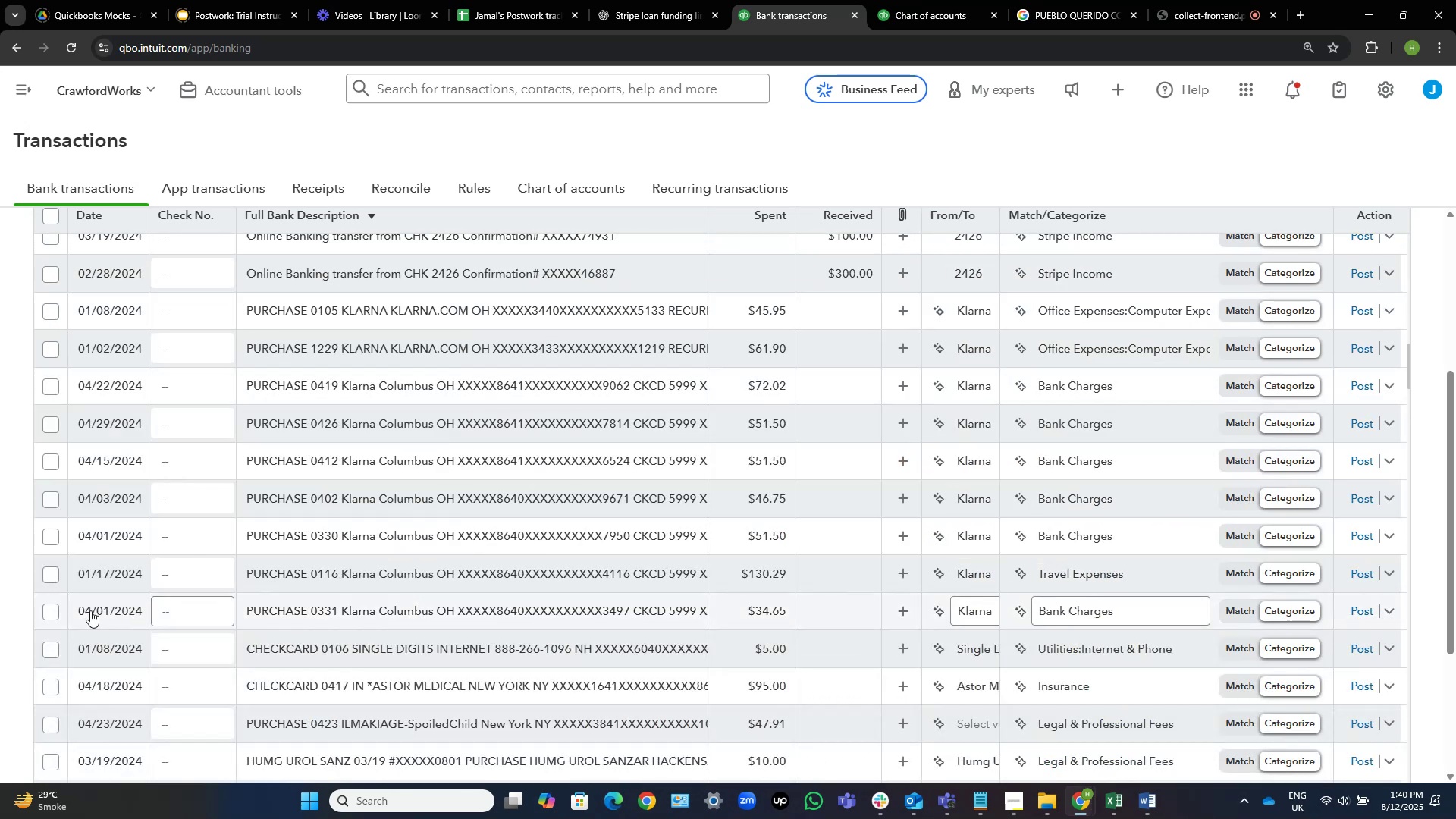 
left_click([55, 608])
 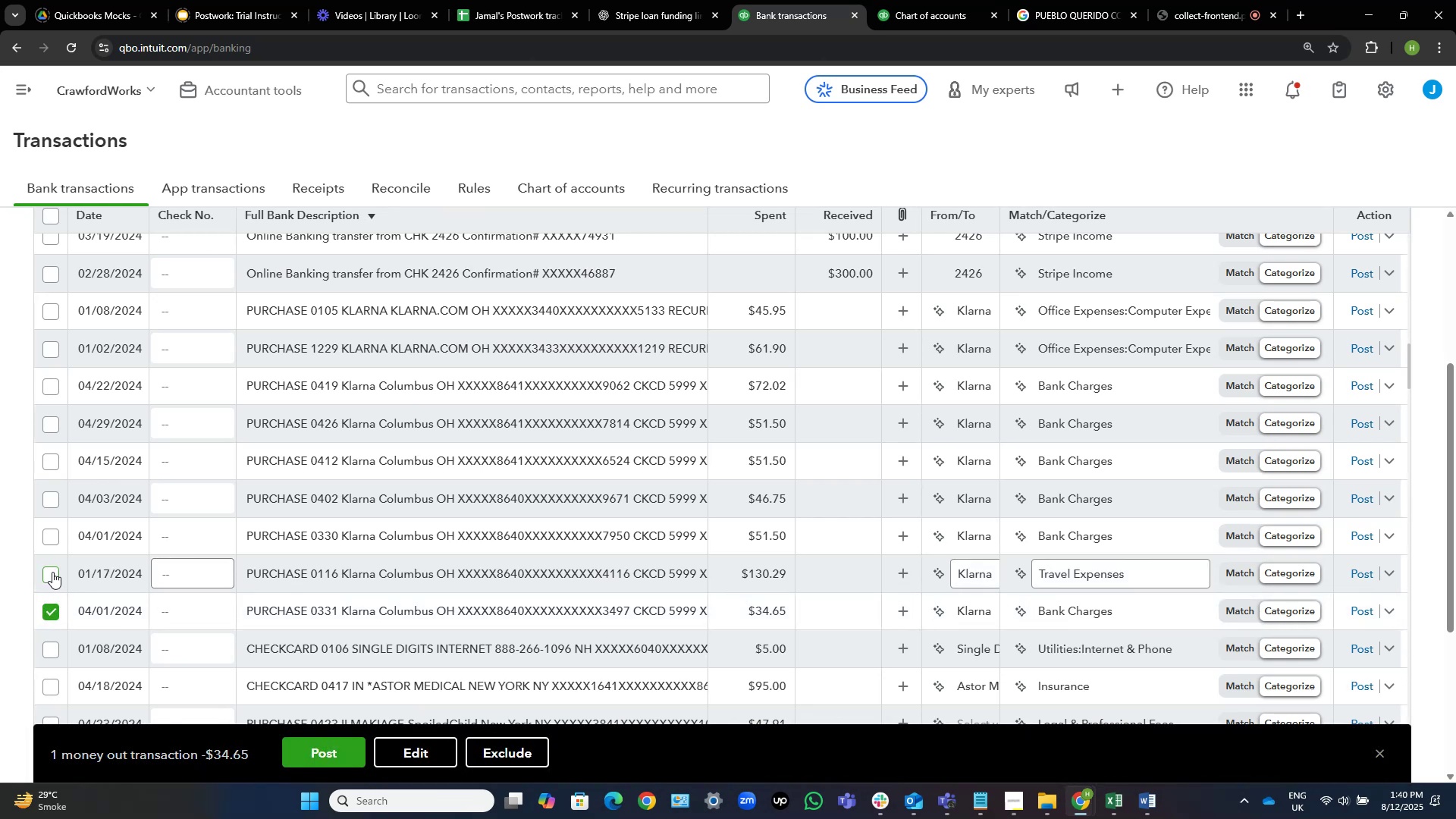 
left_click([52, 572])
 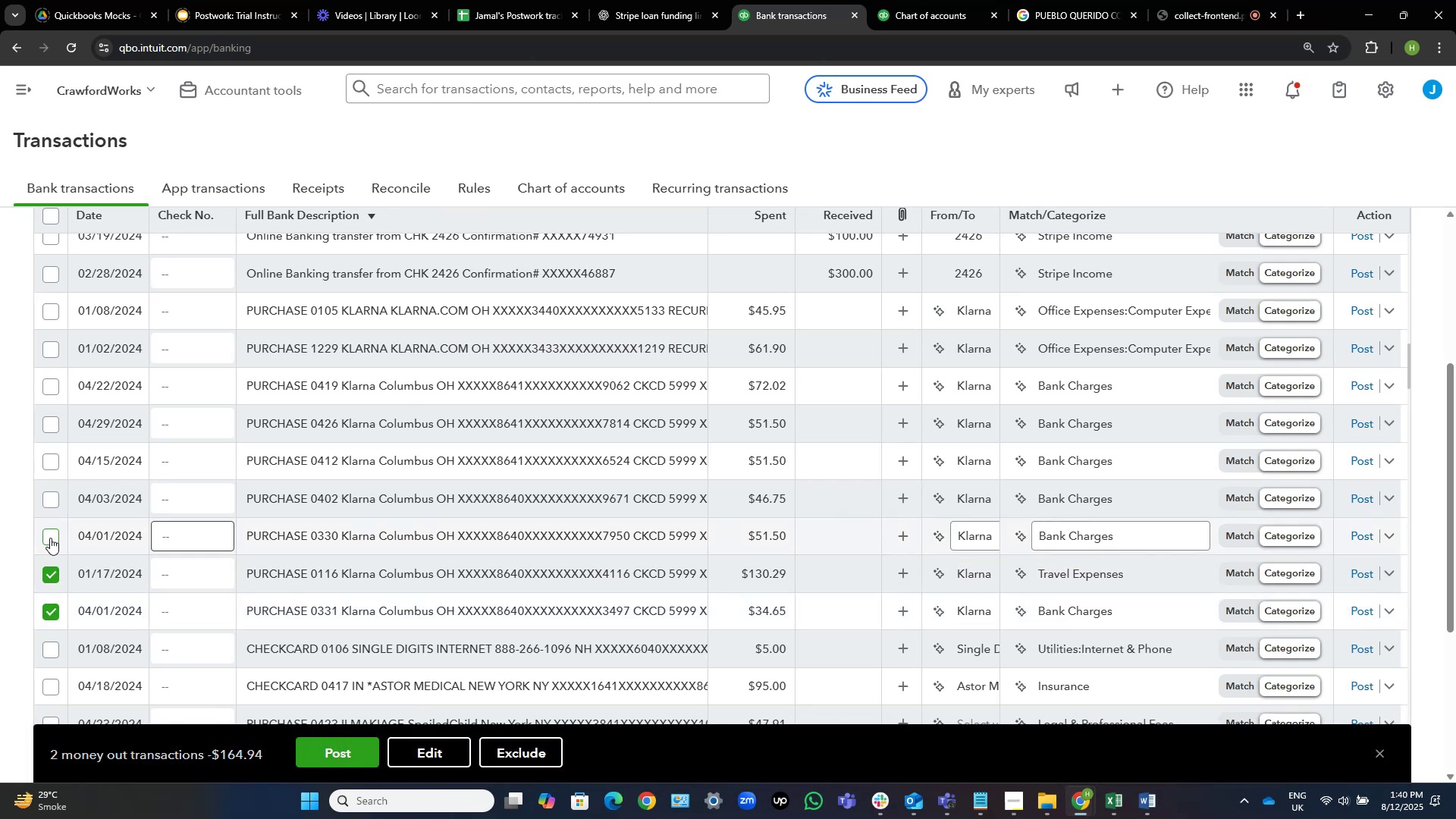 
left_click([49, 535])
 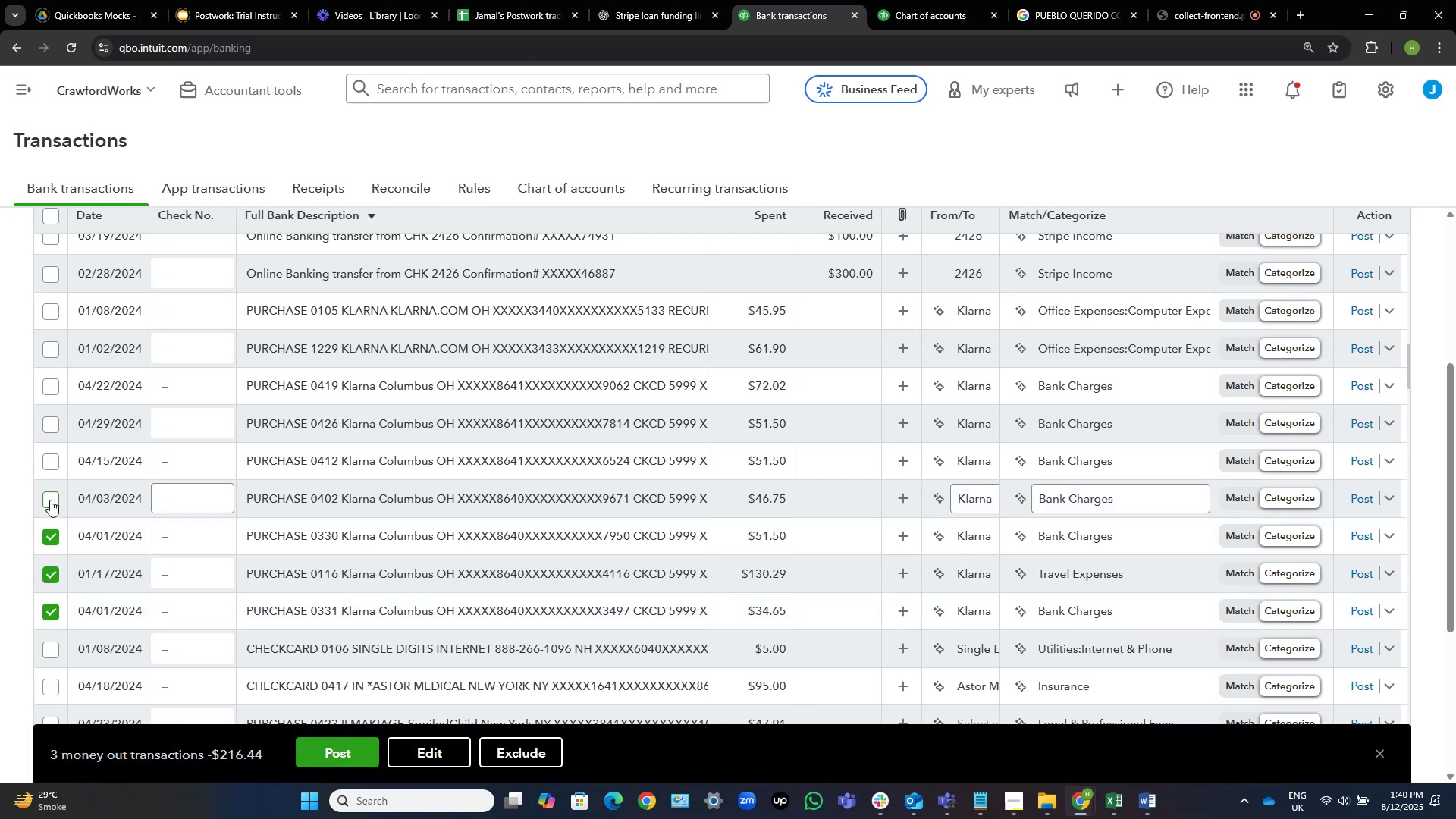 
left_click([50, 500])
 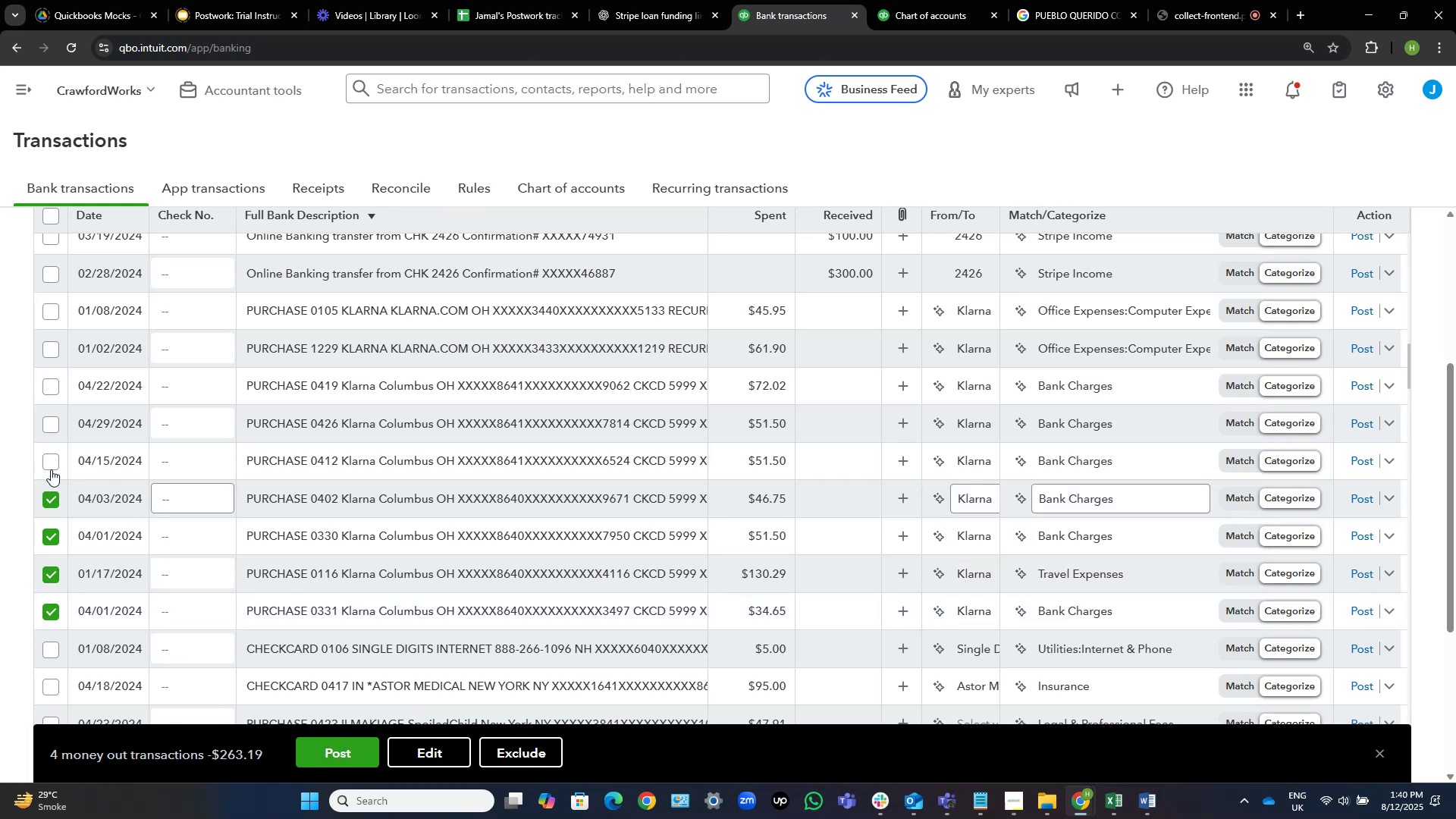 
left_click([53, 464])
 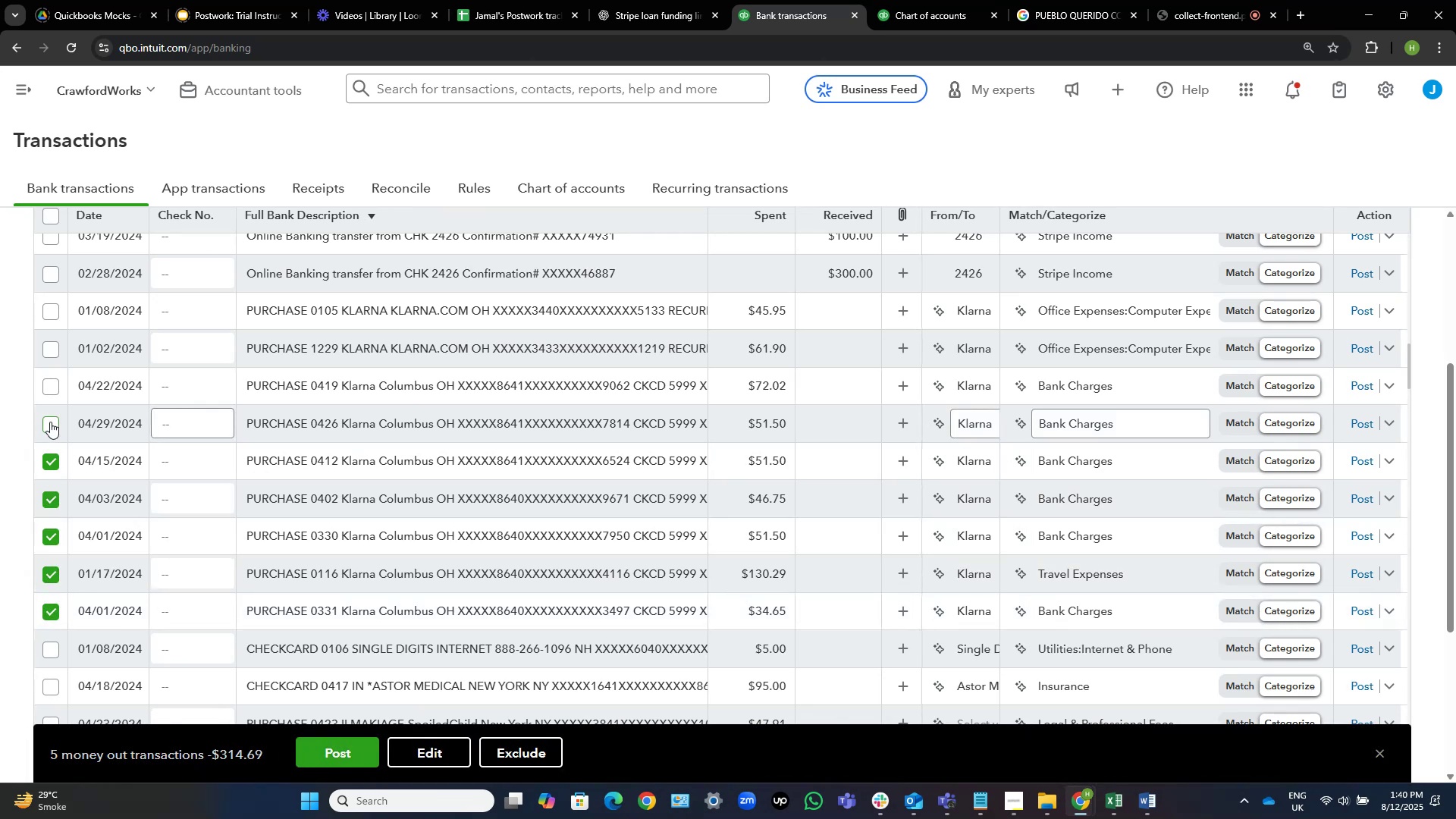 
left_click([50, 422])
 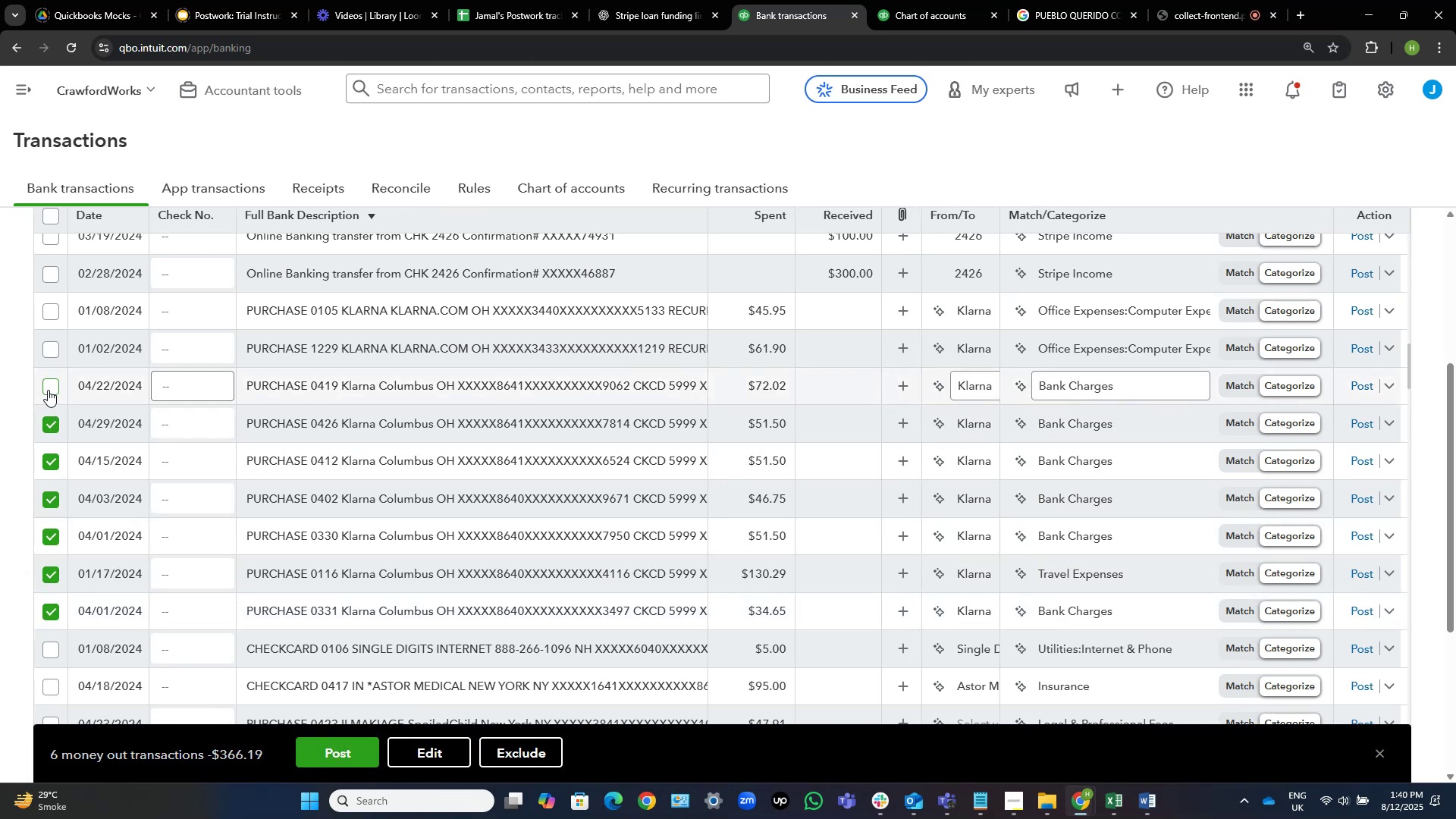 
left_click([46, 386])
 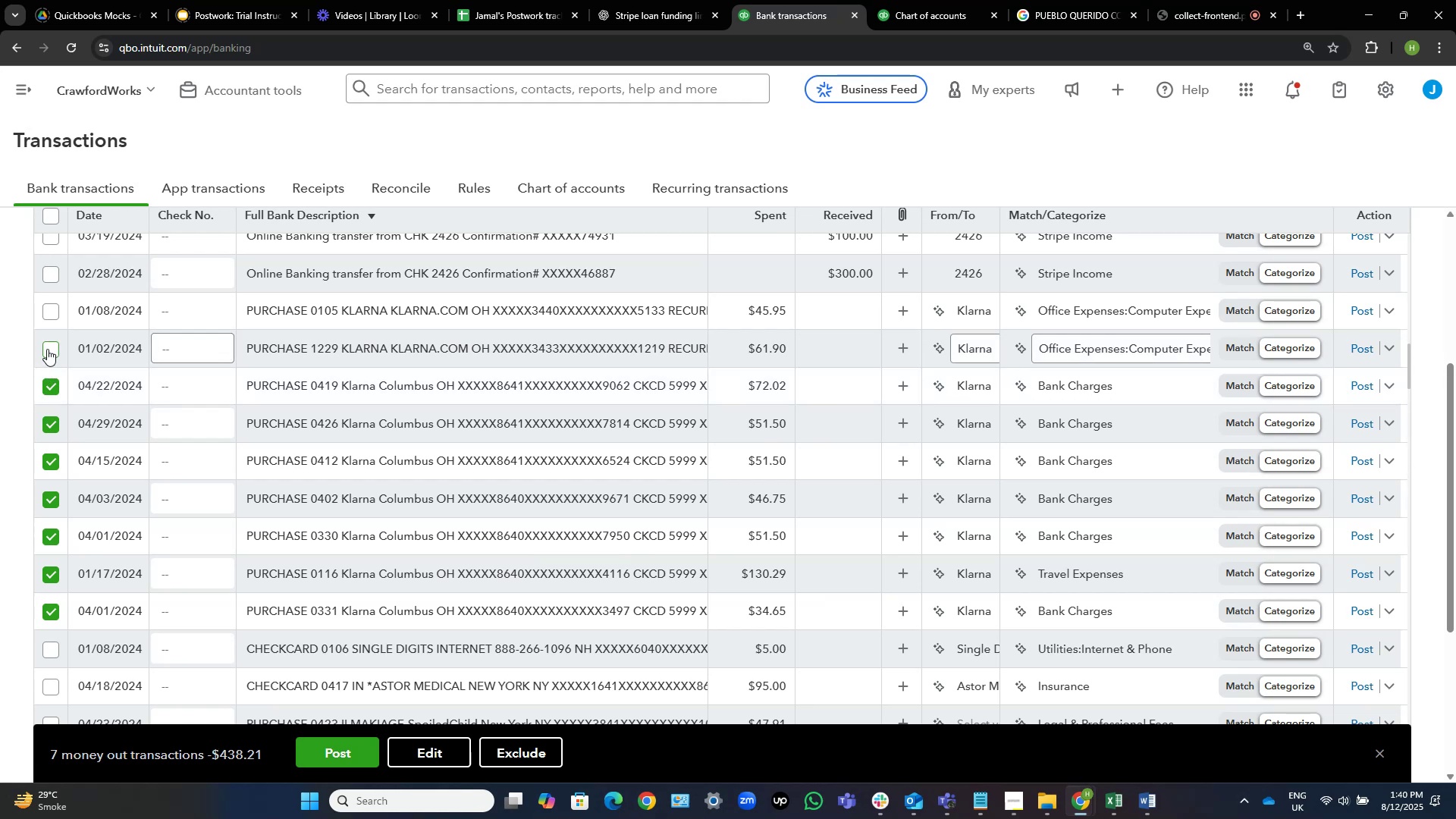 
left_click([47, 349])
 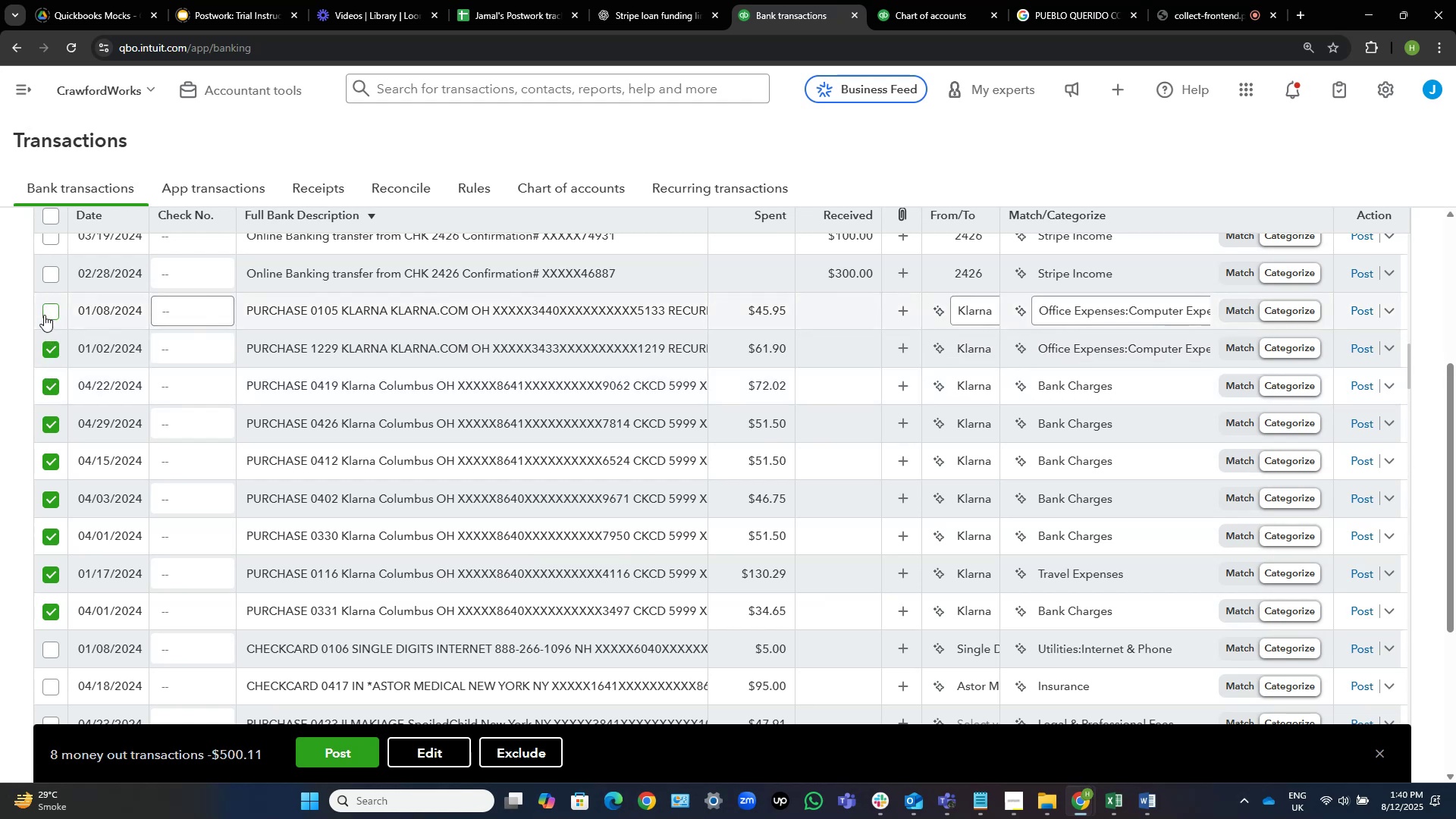 
left_click([48, 315])
 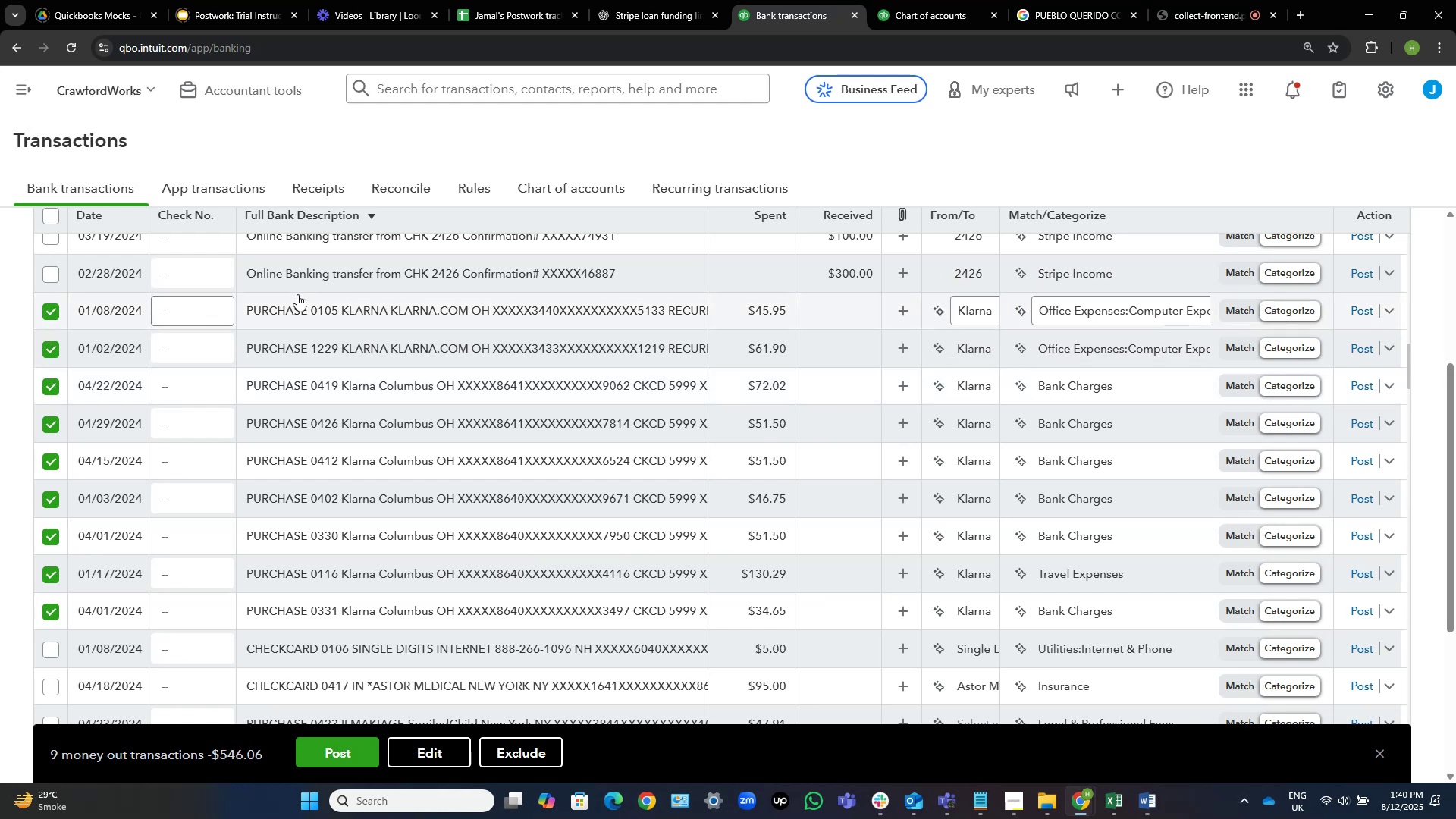 
mouse_move([298, 333])
 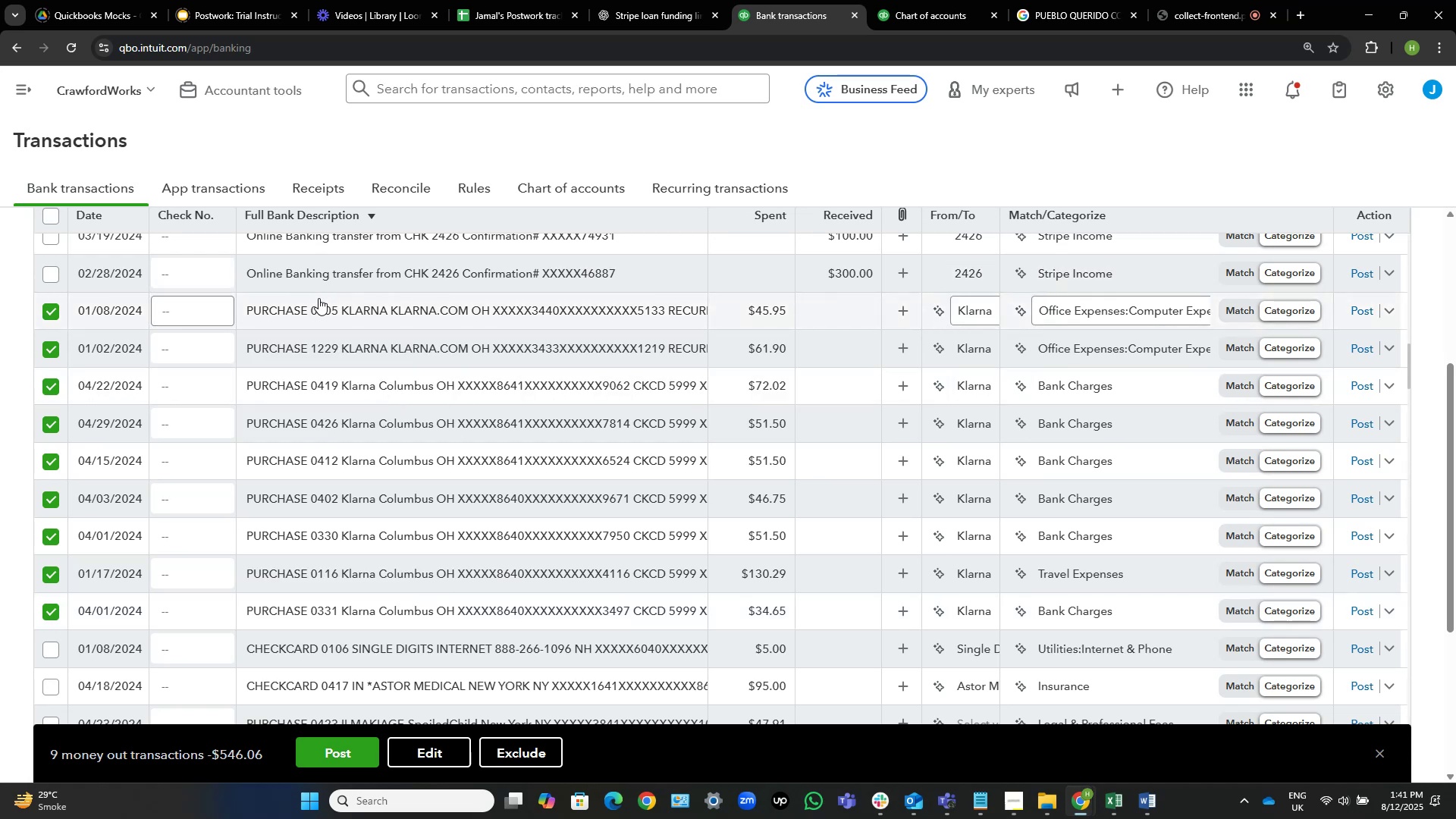 
wait(19.34)
 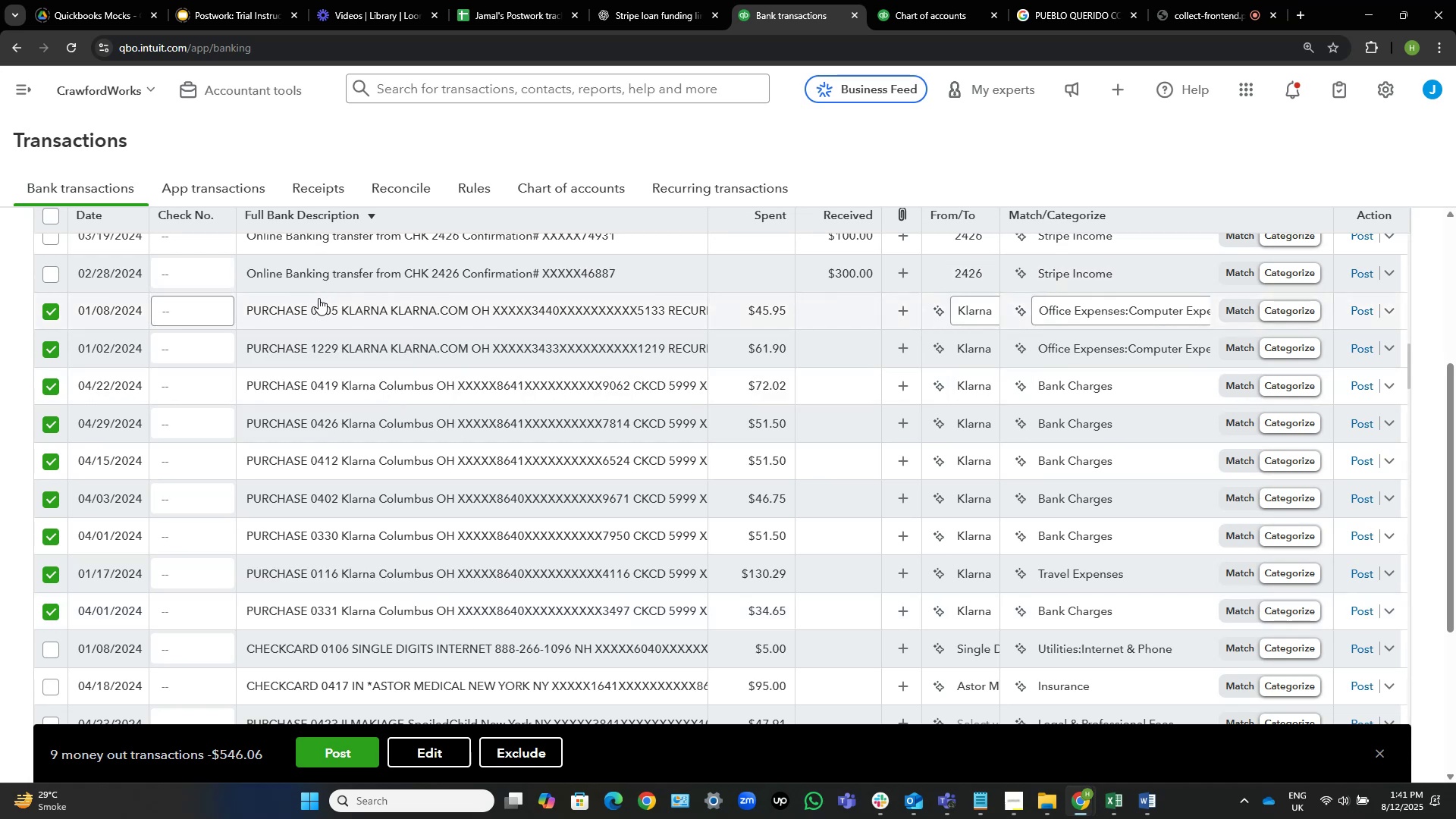 
left_click([439, 751])
 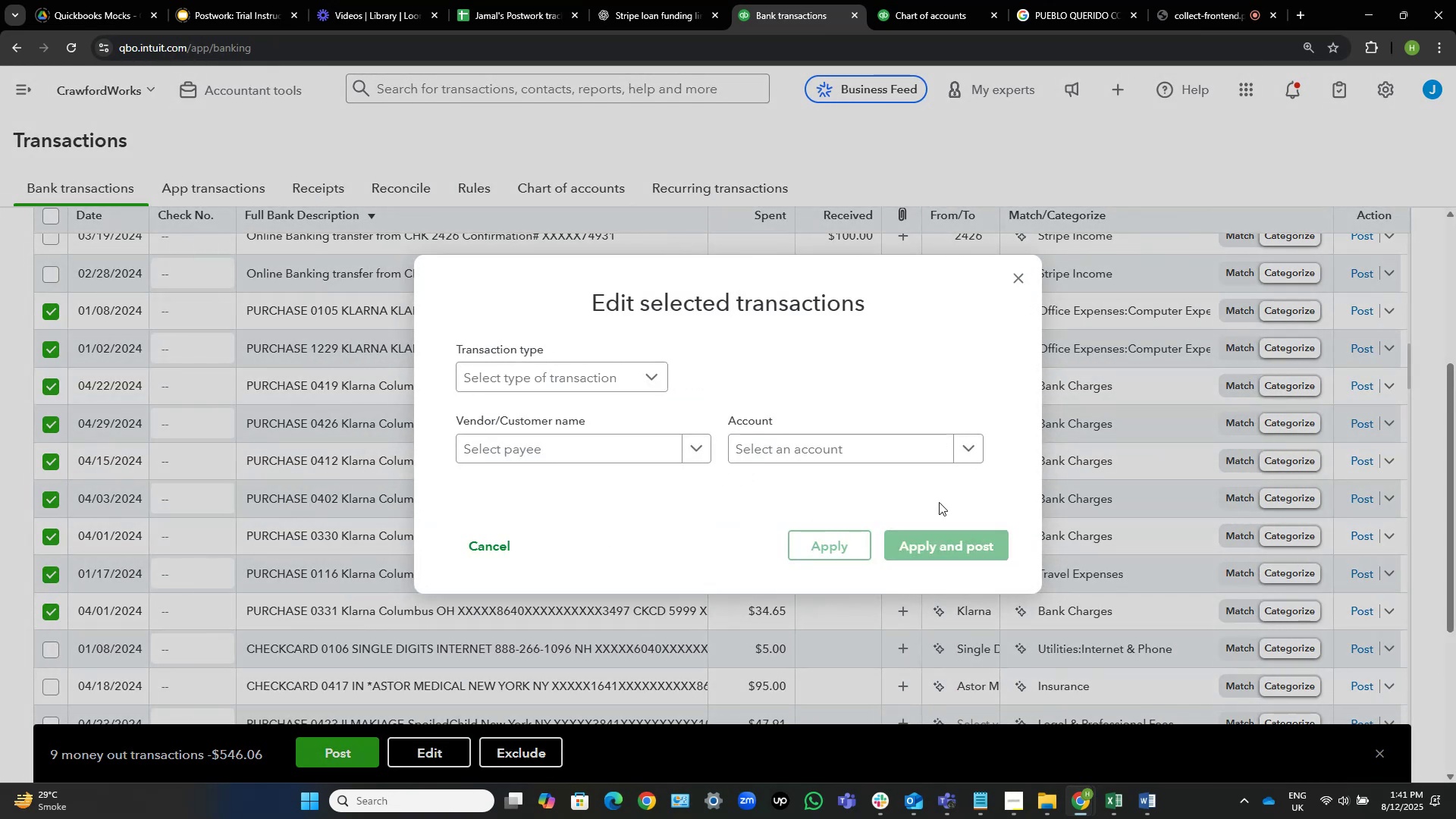 
left_click([1019, 276])
 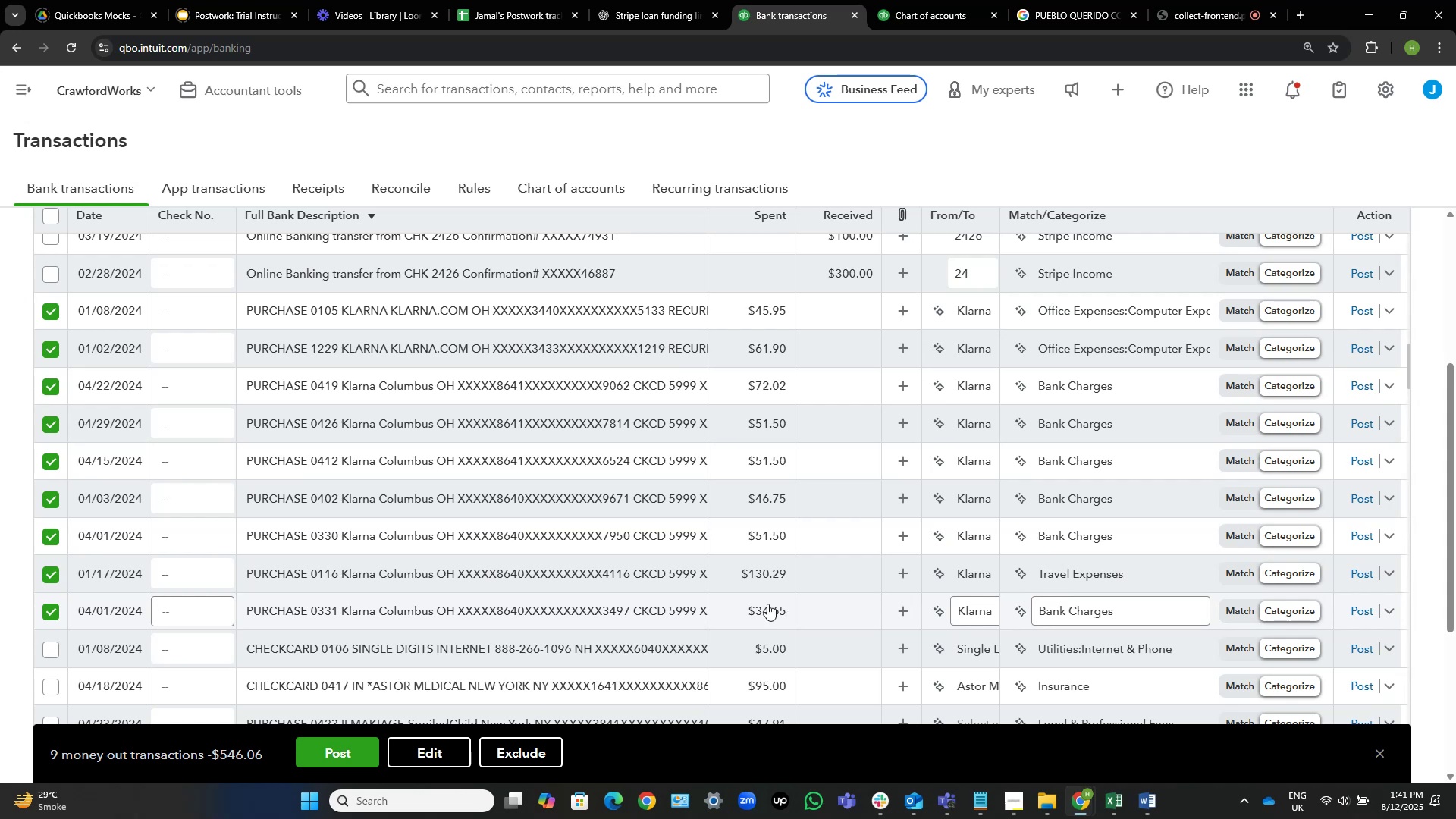 
wait(5.23)
 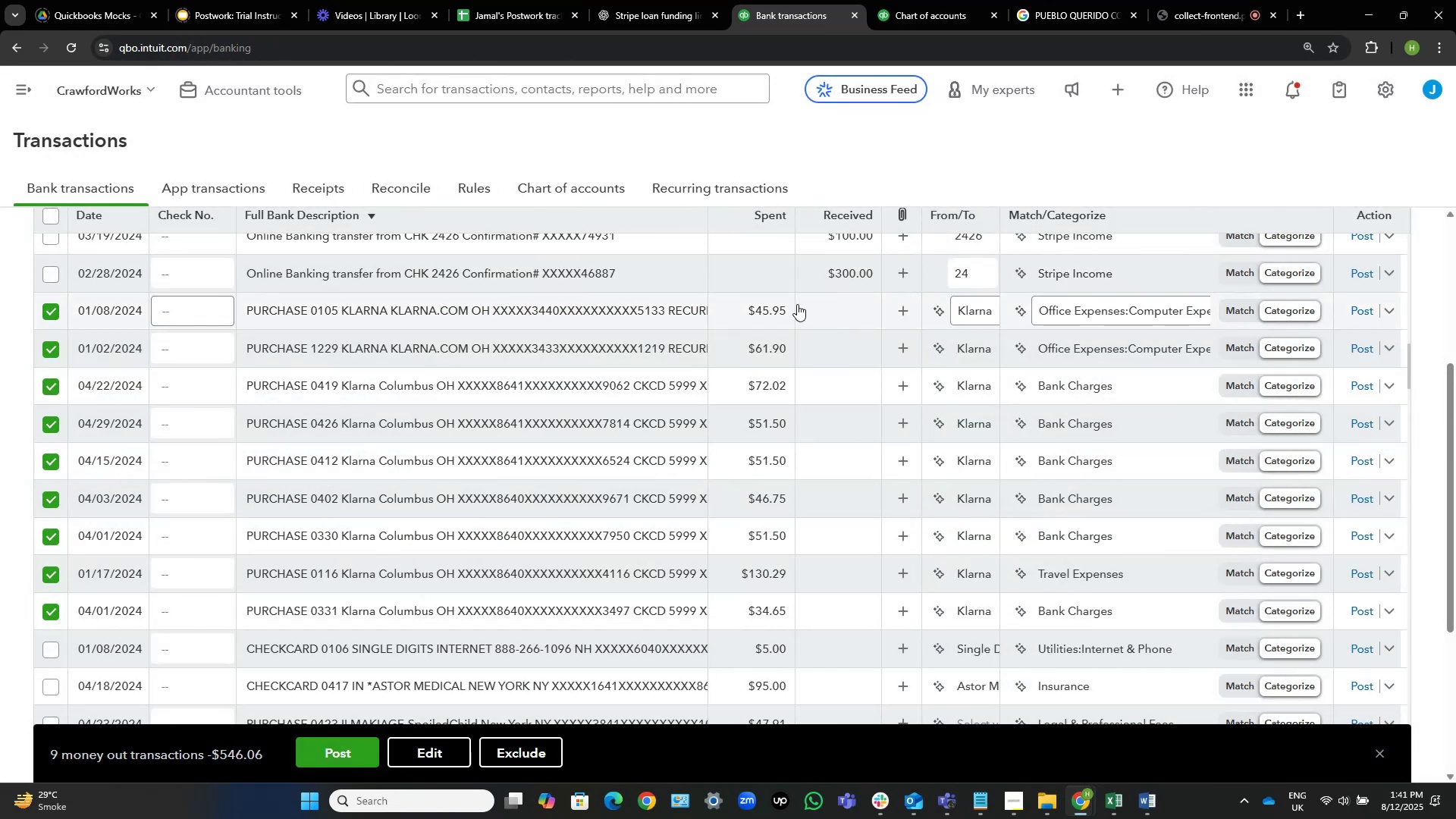 
left_click([449, 753])
 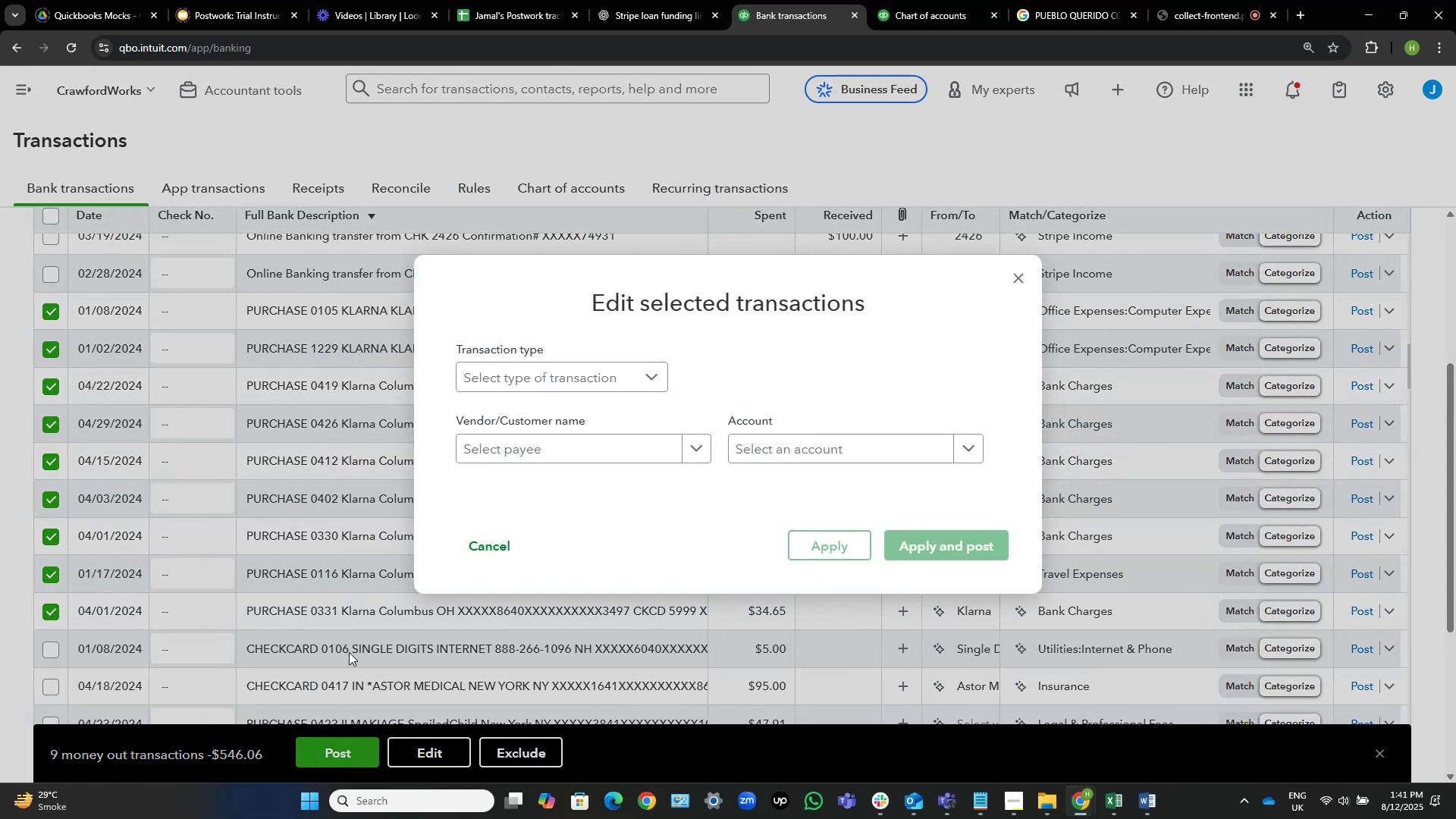 
left_click([621, 435])
 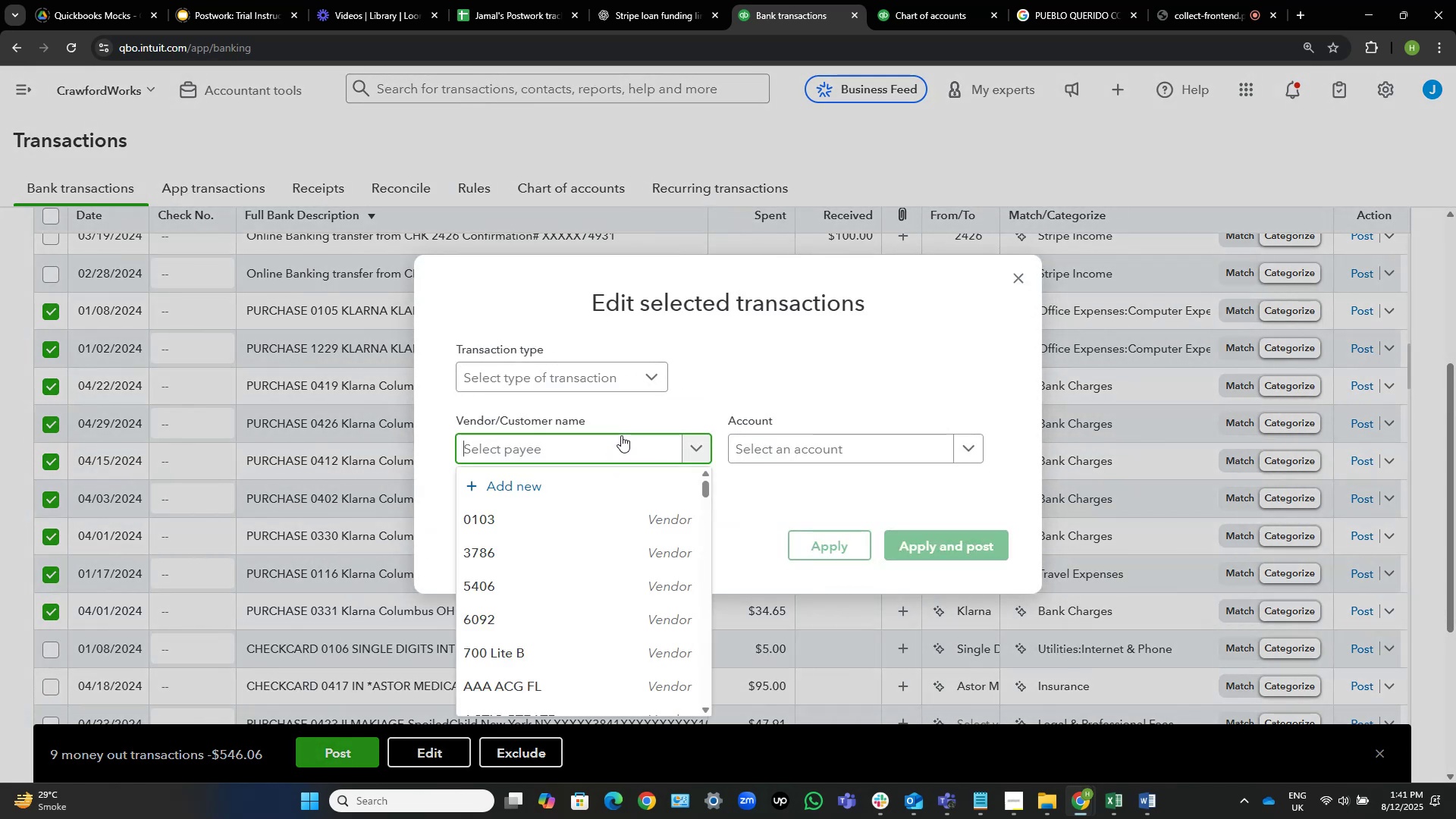 
type(kl)
 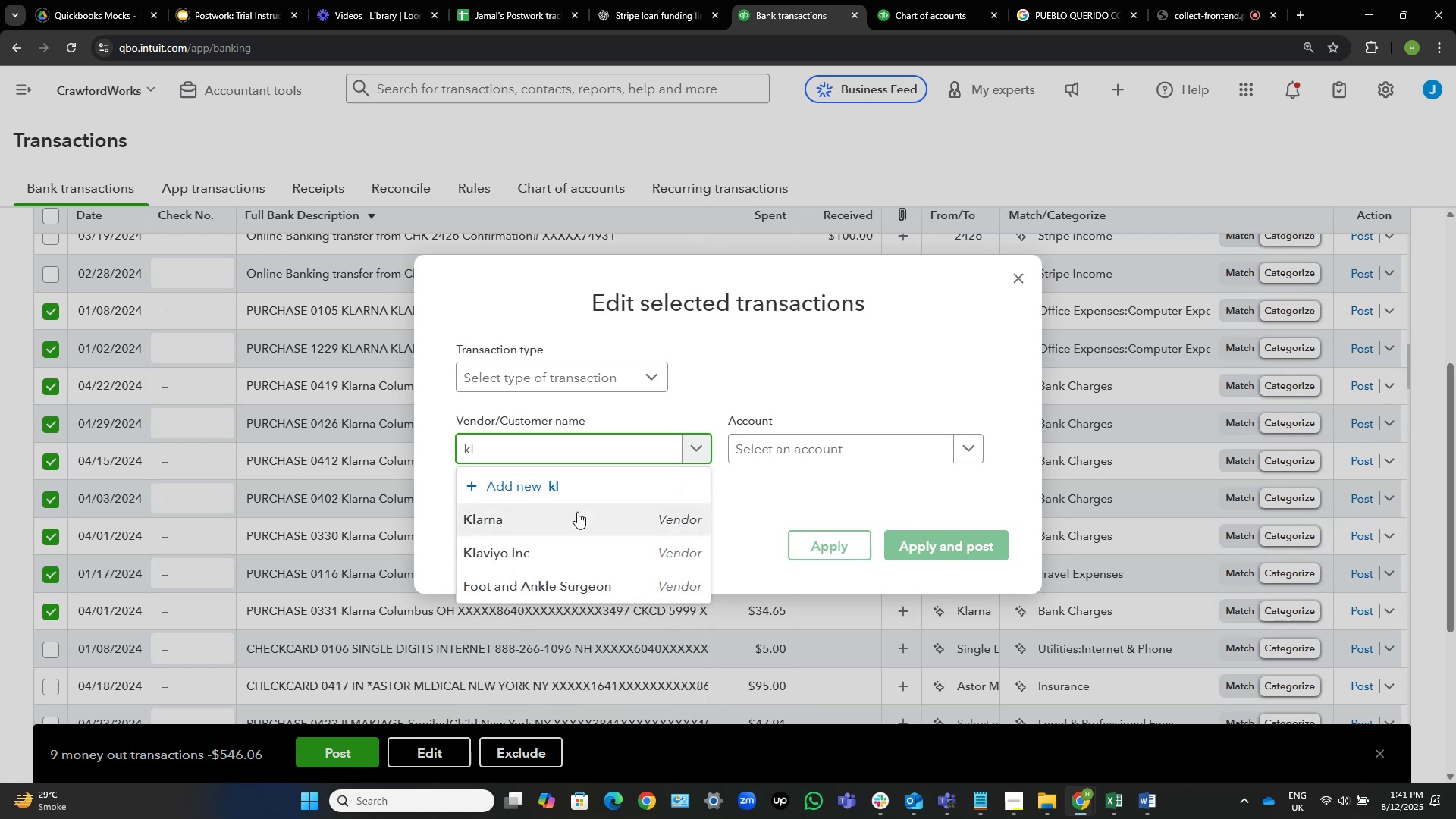 
left_click([577, 513])
 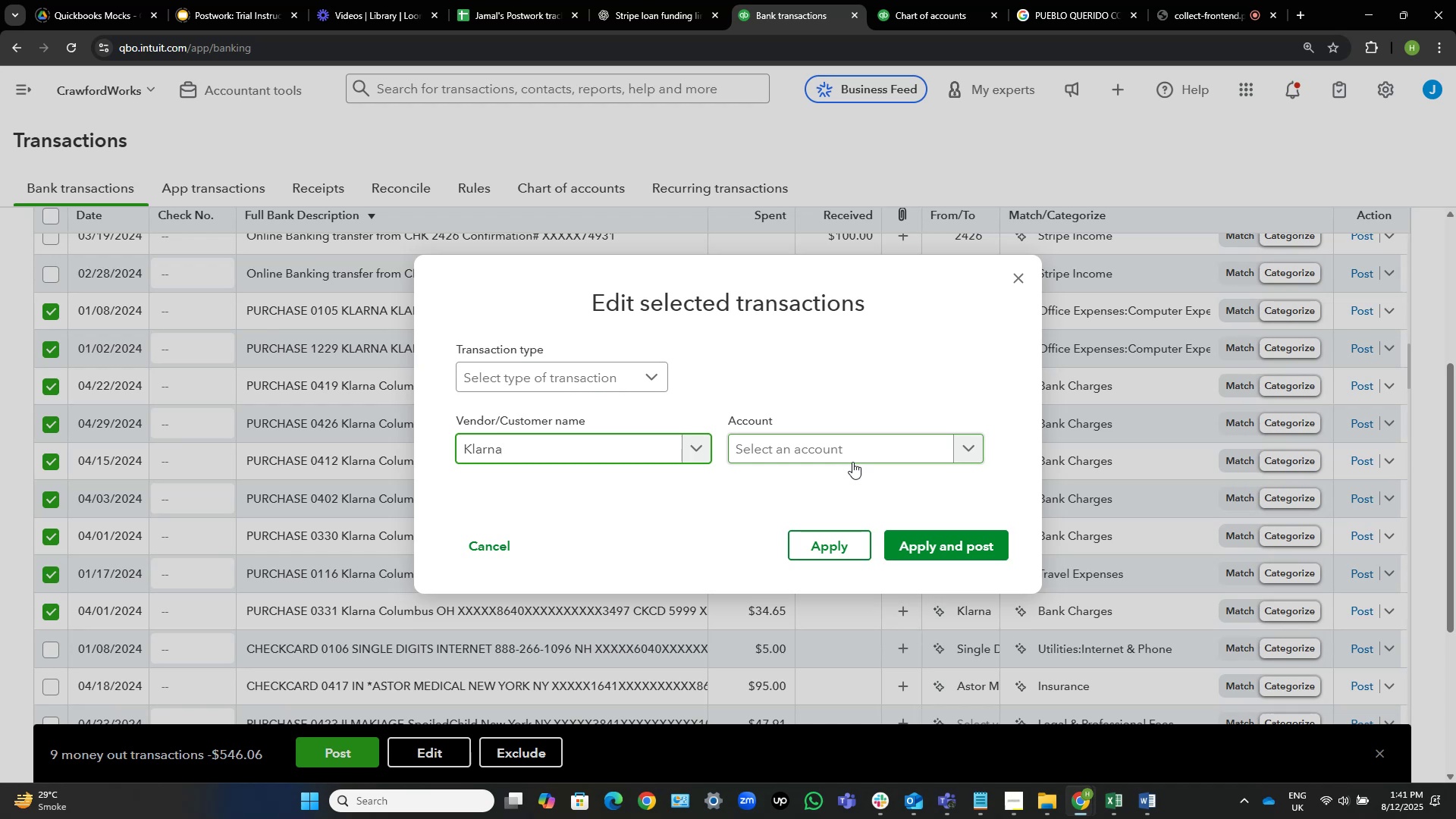 
wait(21.92)
 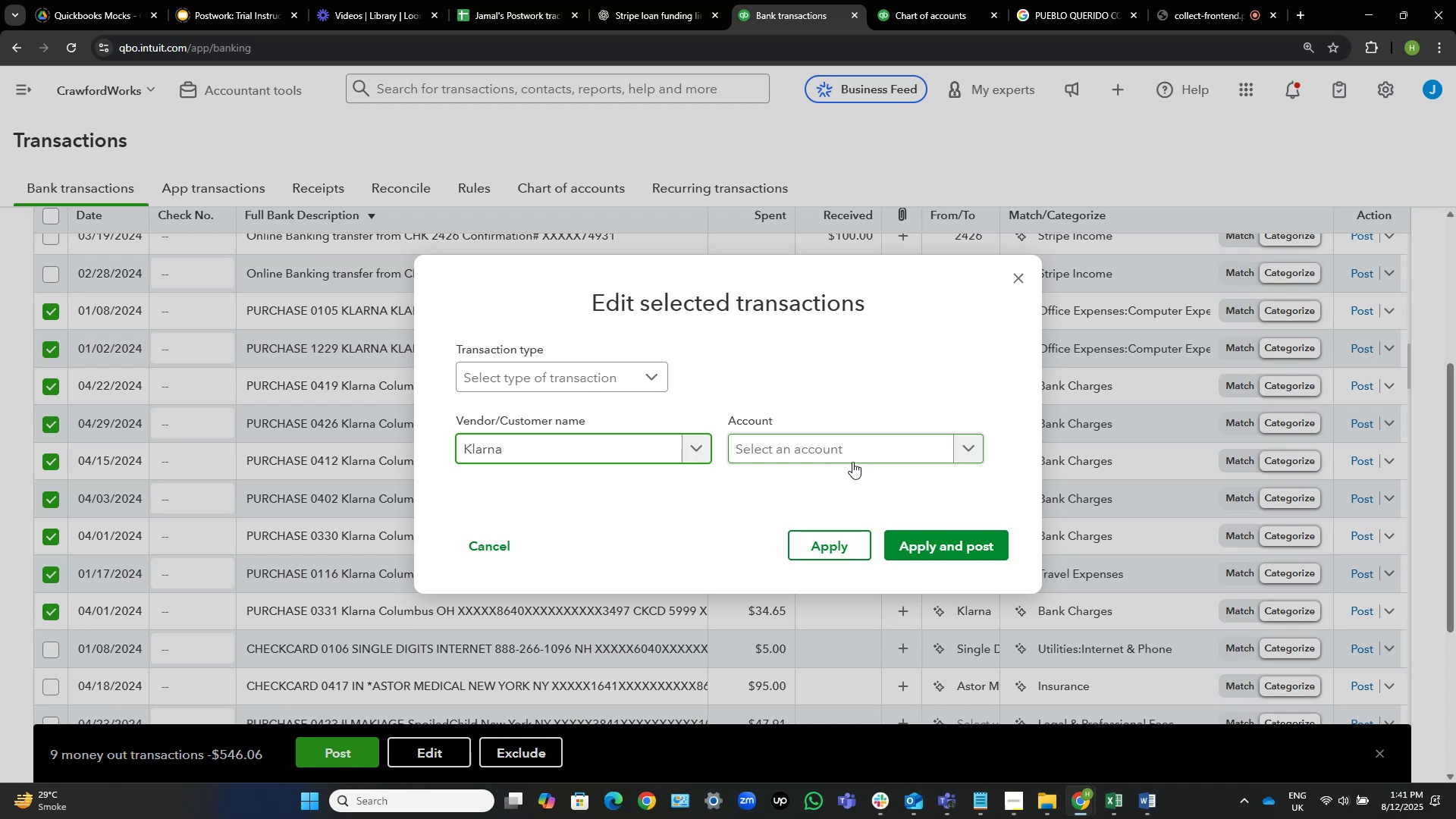 
left_click([880, 439])
 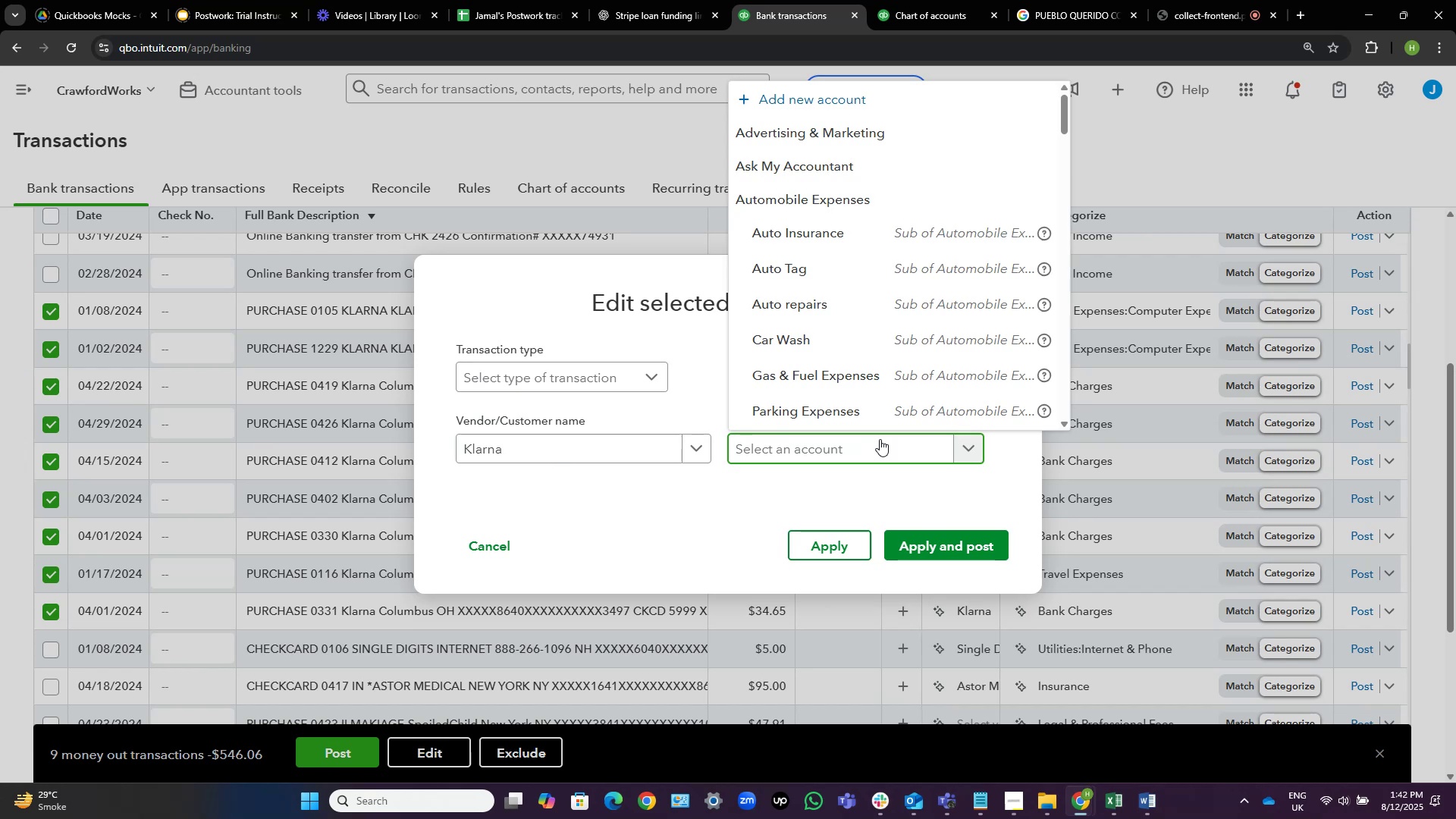 
wait(20.56)
 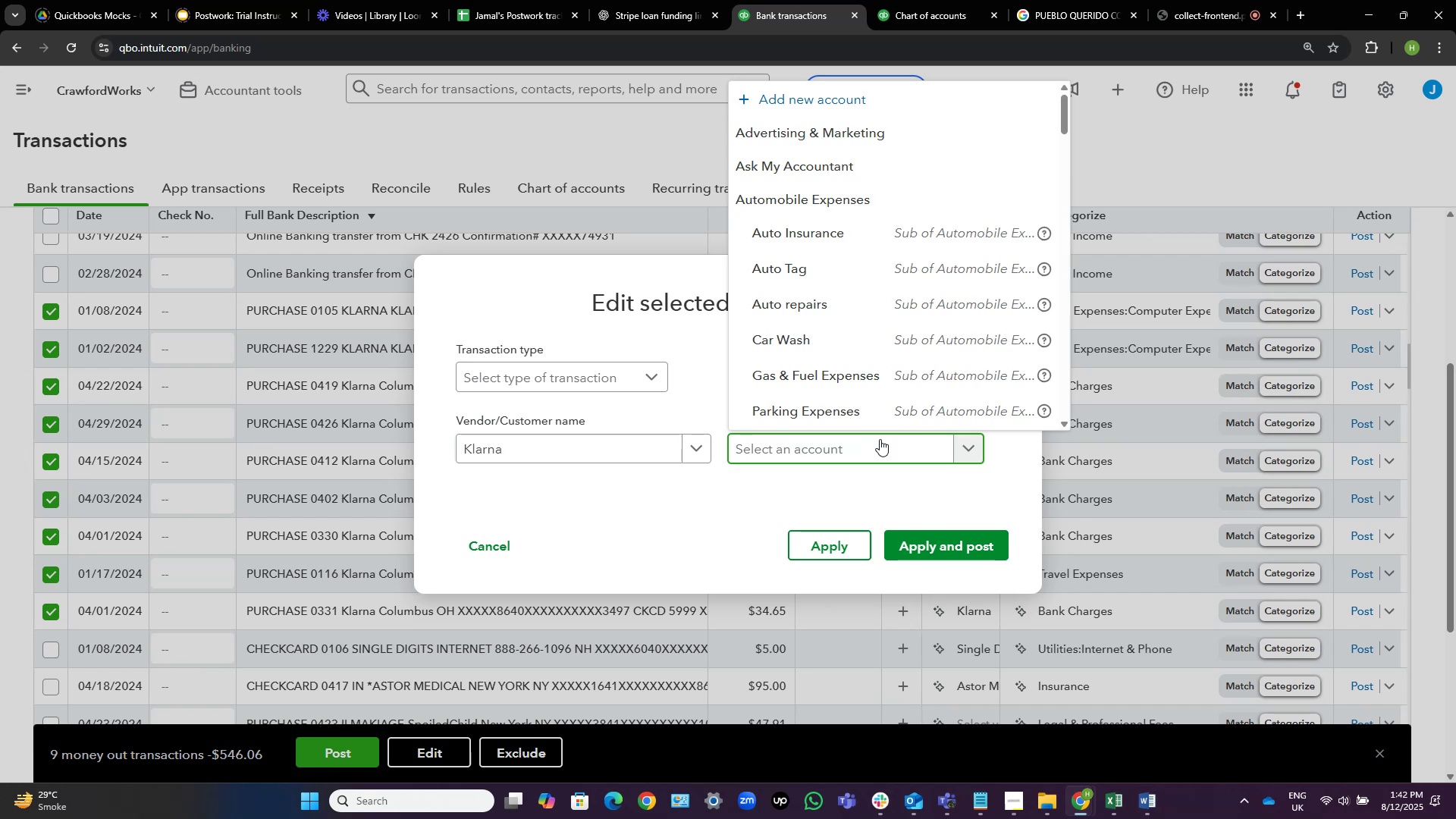 
scroll: coordinate [871, 252], scroll_direction: down, amount: 3.0
 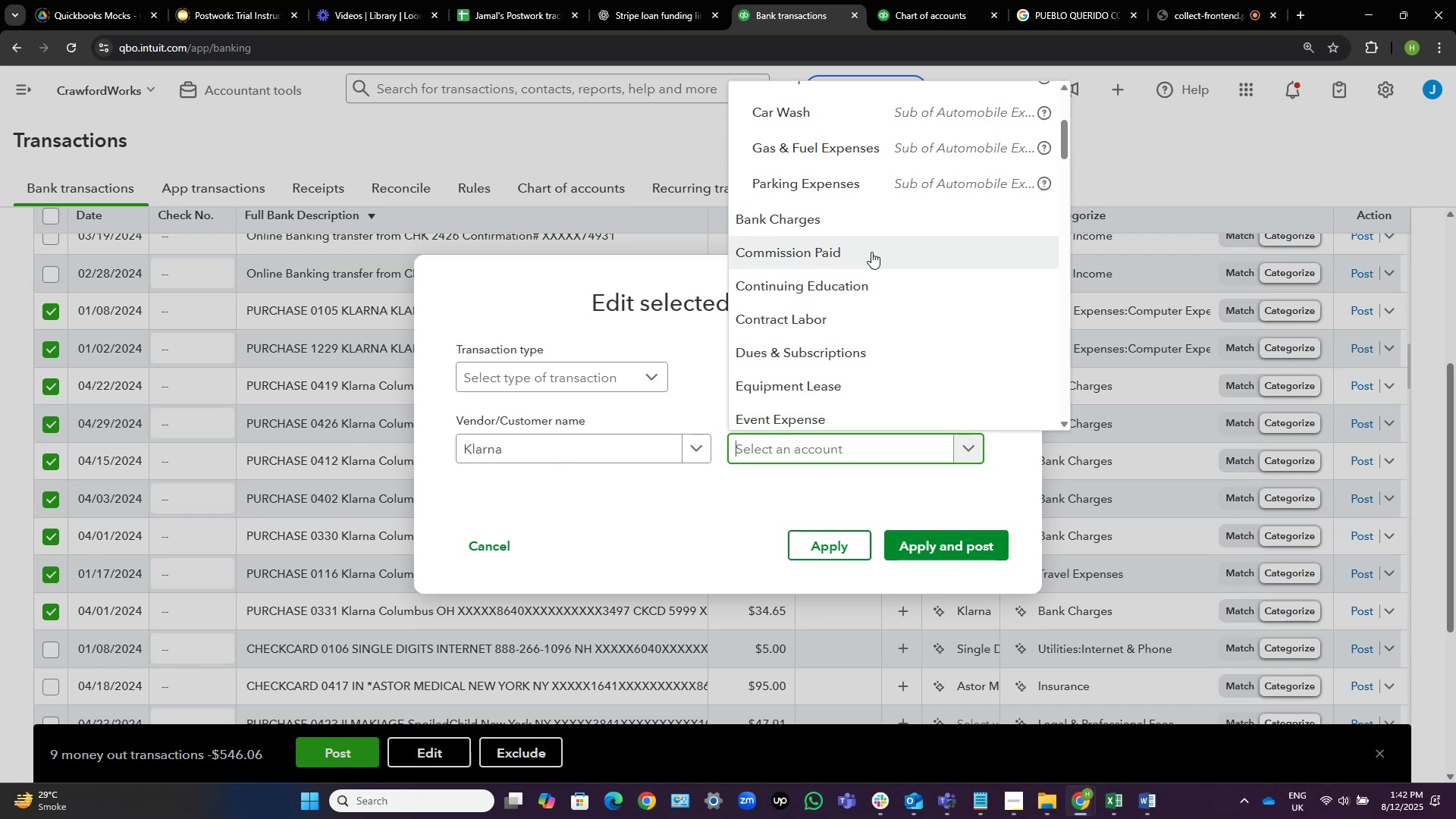 
wait(14.1)
 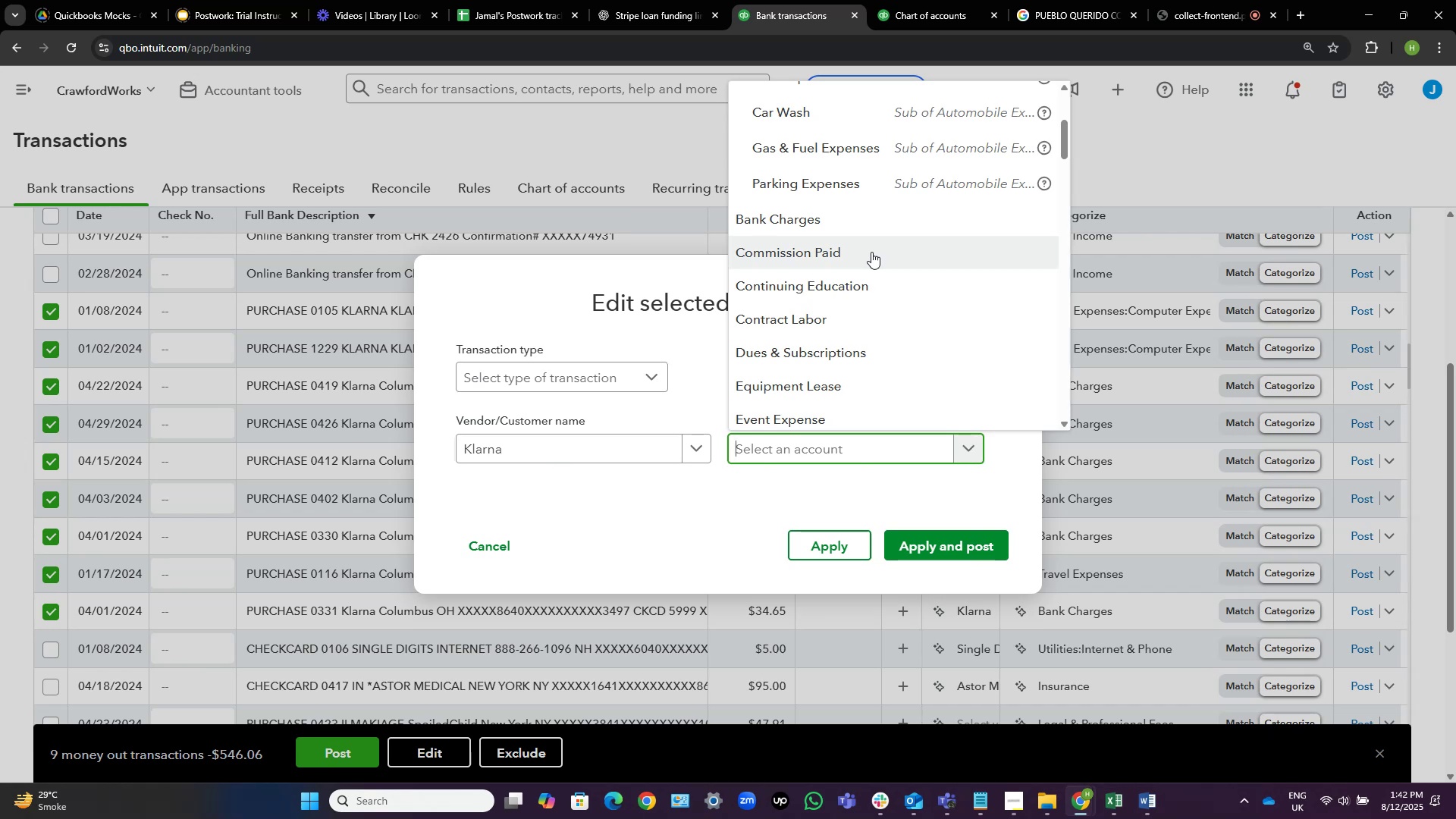 
scroll: coordinate [871, 252], scroll_direction: down, amount: 1.0
 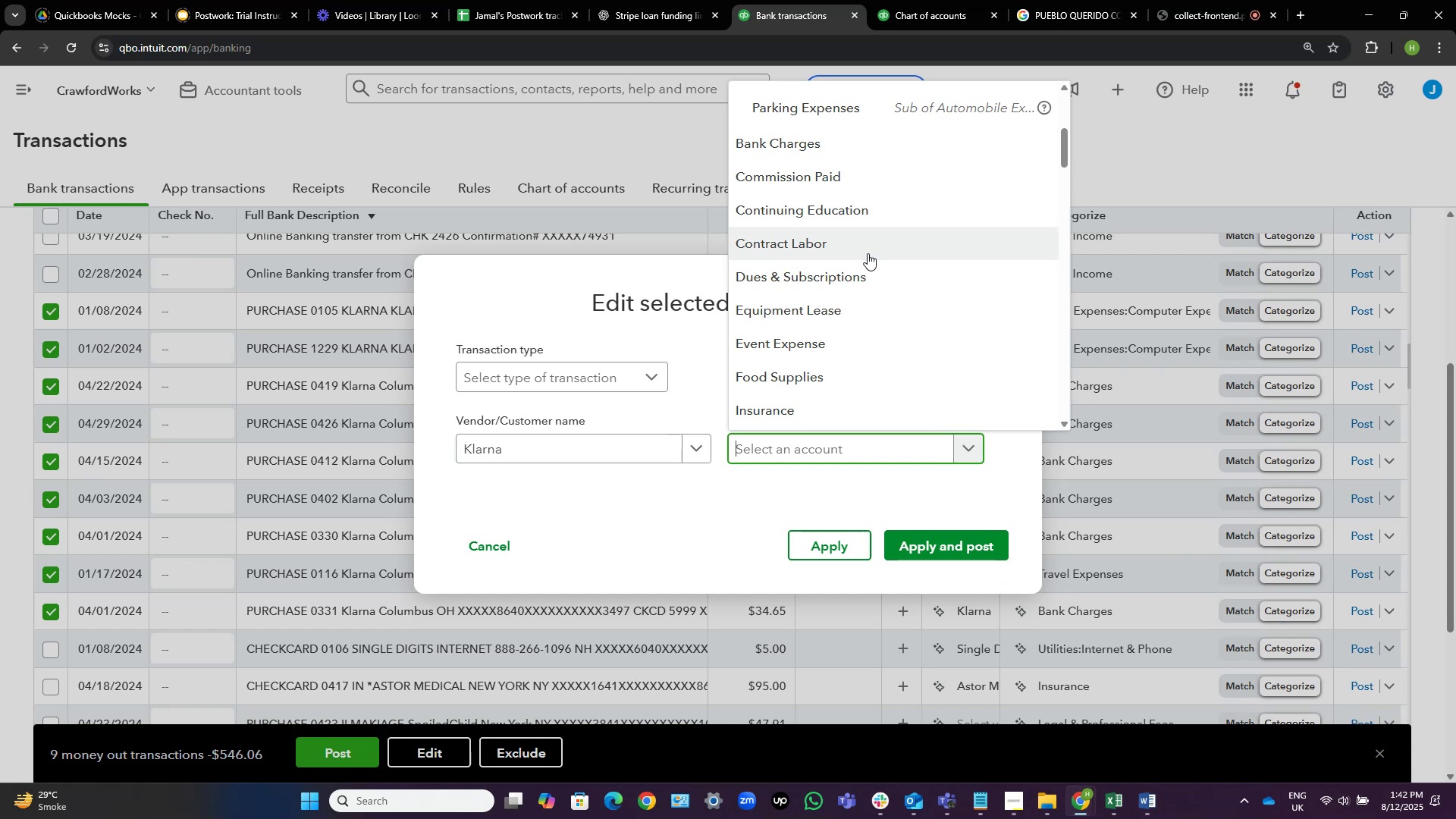 
wait(21.07)
 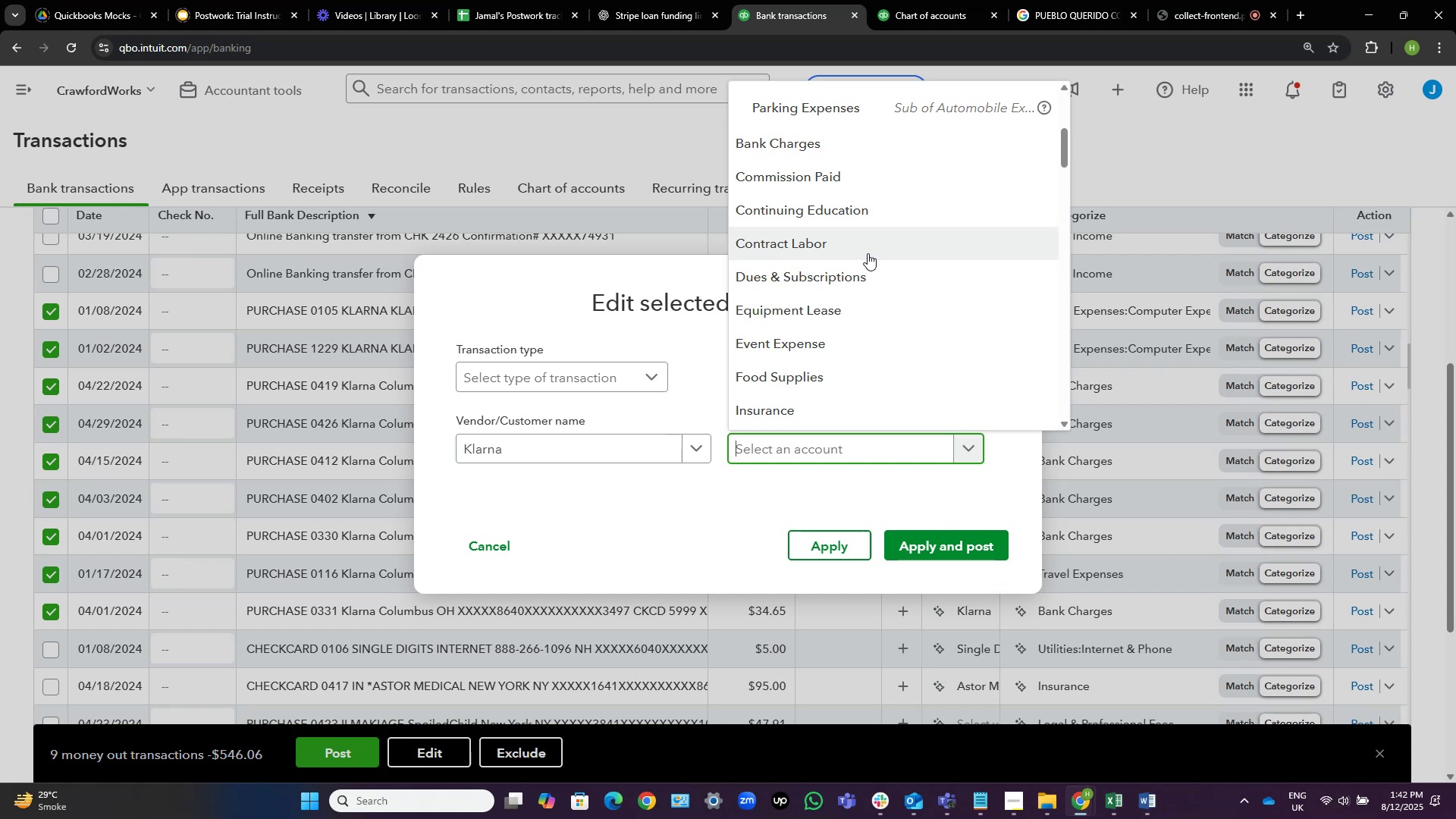 
scroll: coordinate [868, 253], scroll_direction: down, amount: 1.0
 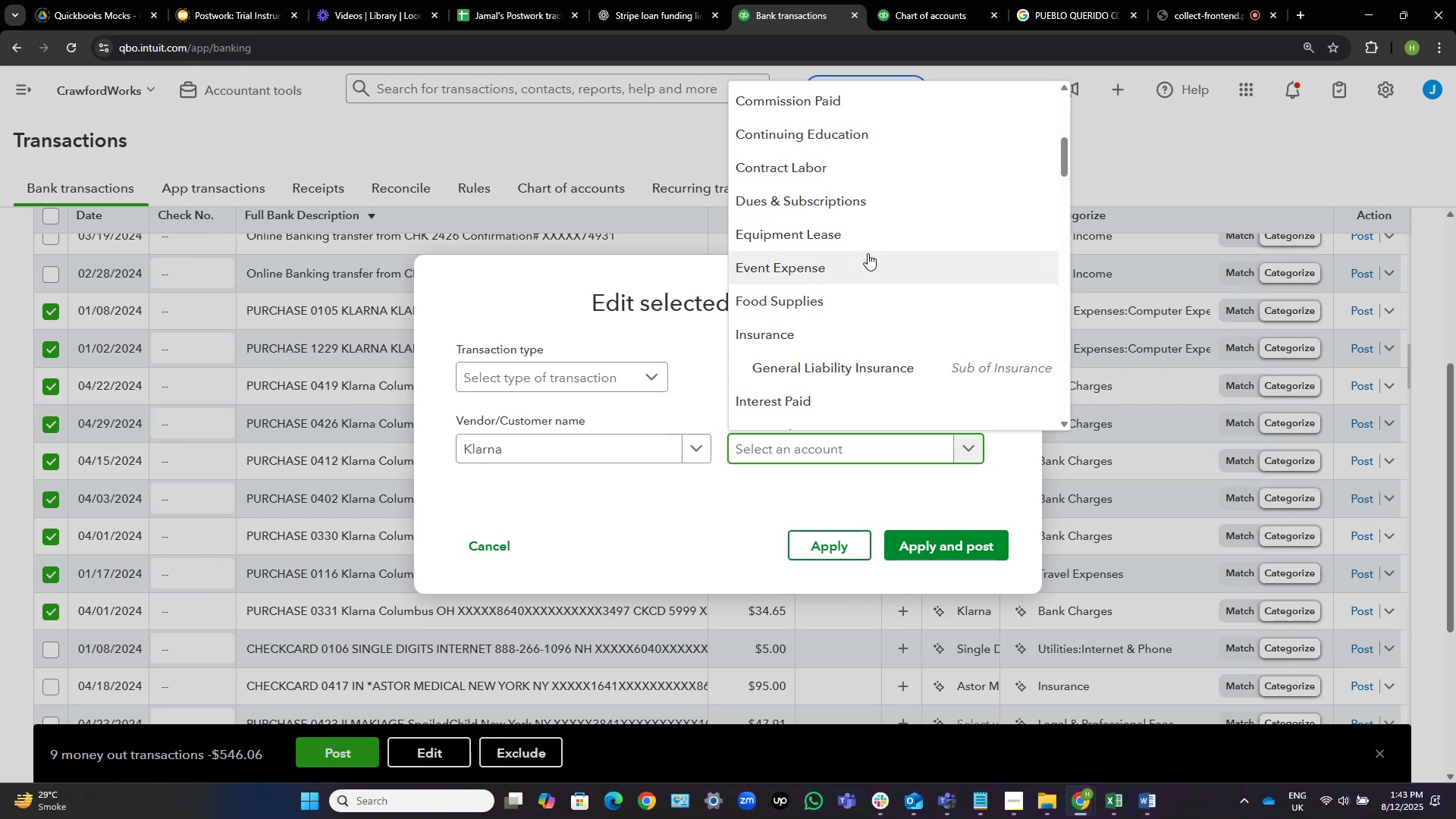 
wait(13.44)
 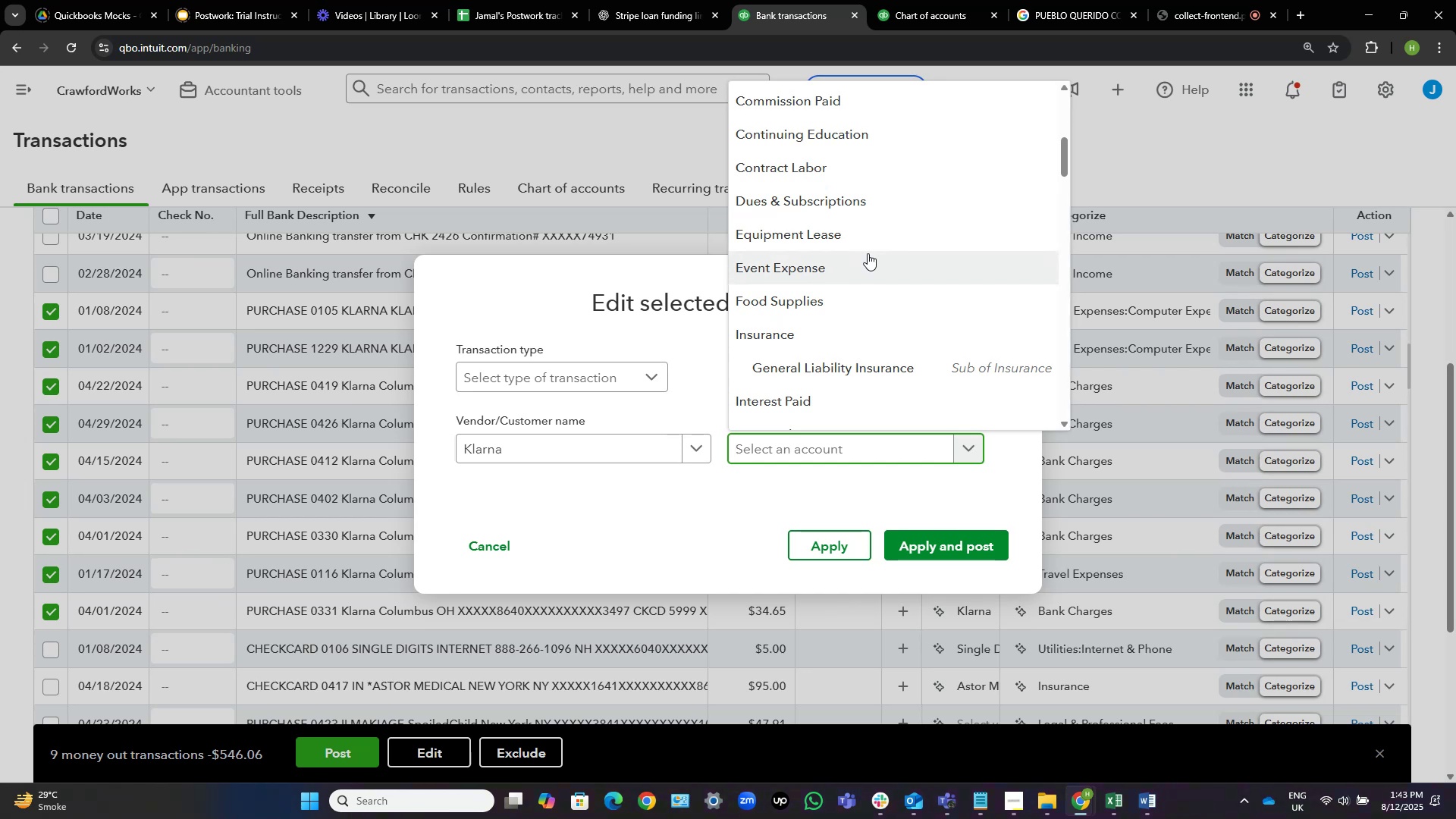 
scroll: coordinate [868, 253], scroll_direction: down, amount: 1.0
 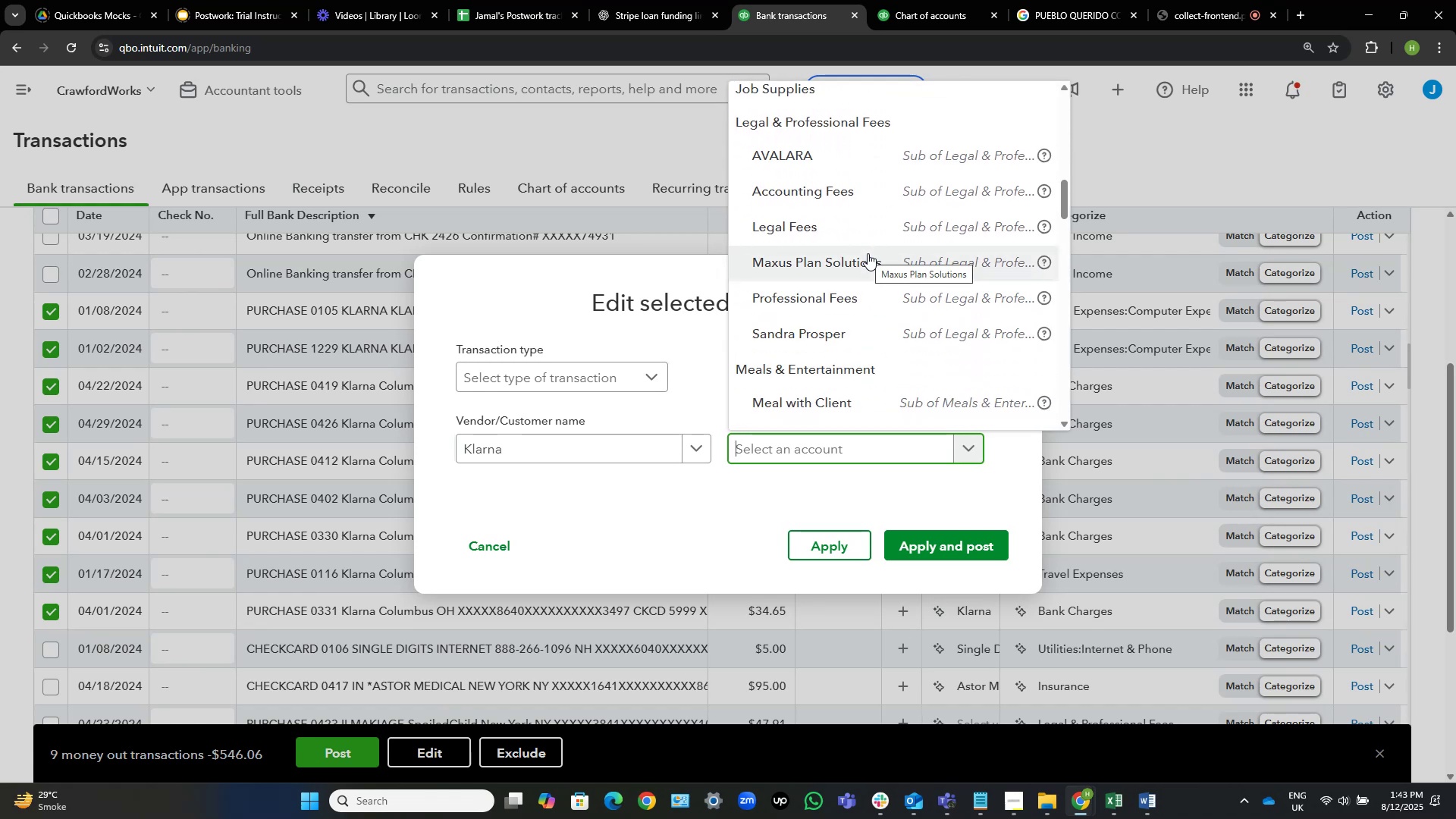 
type(job s)
 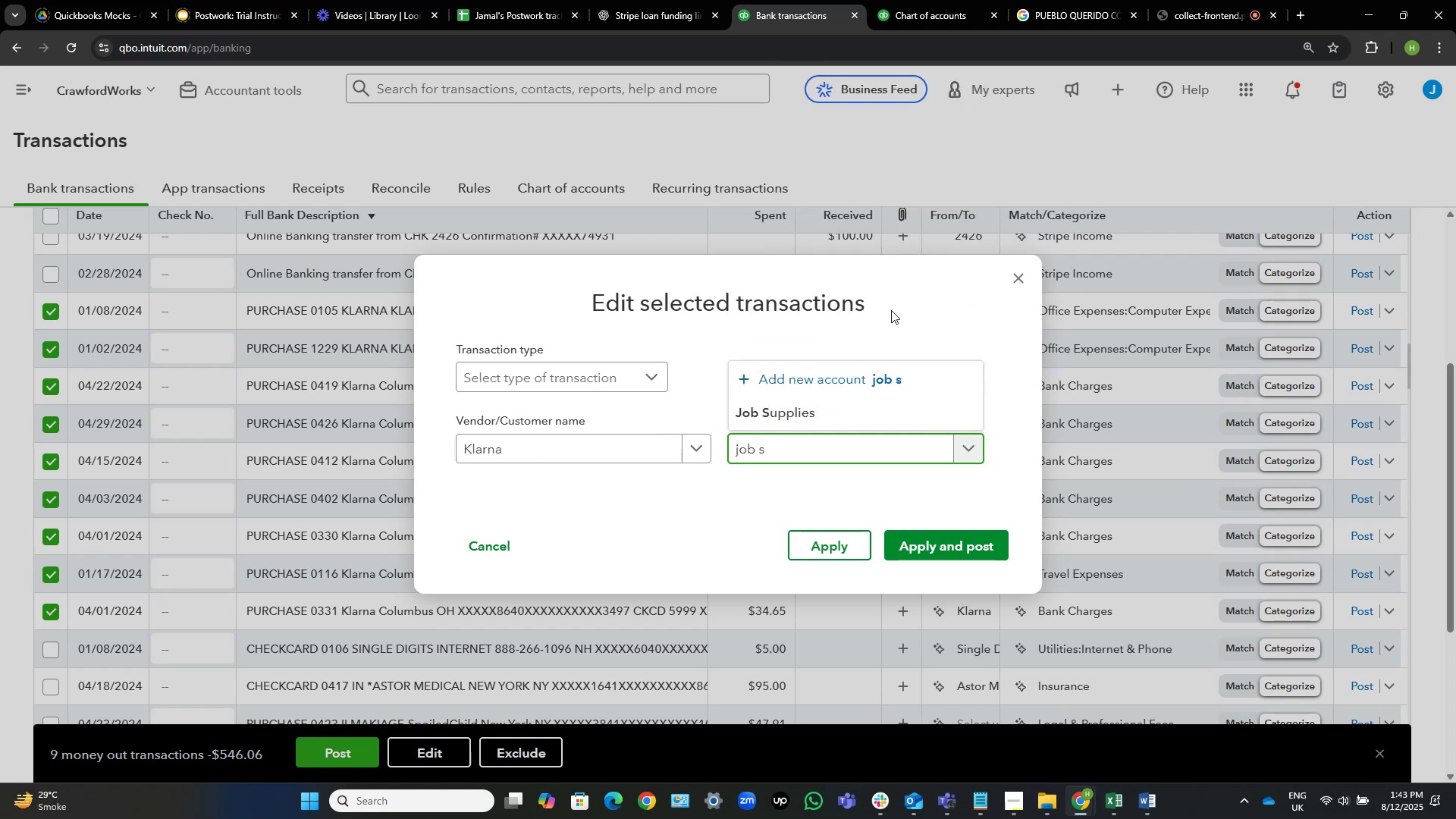 
left_click([869, 407])
 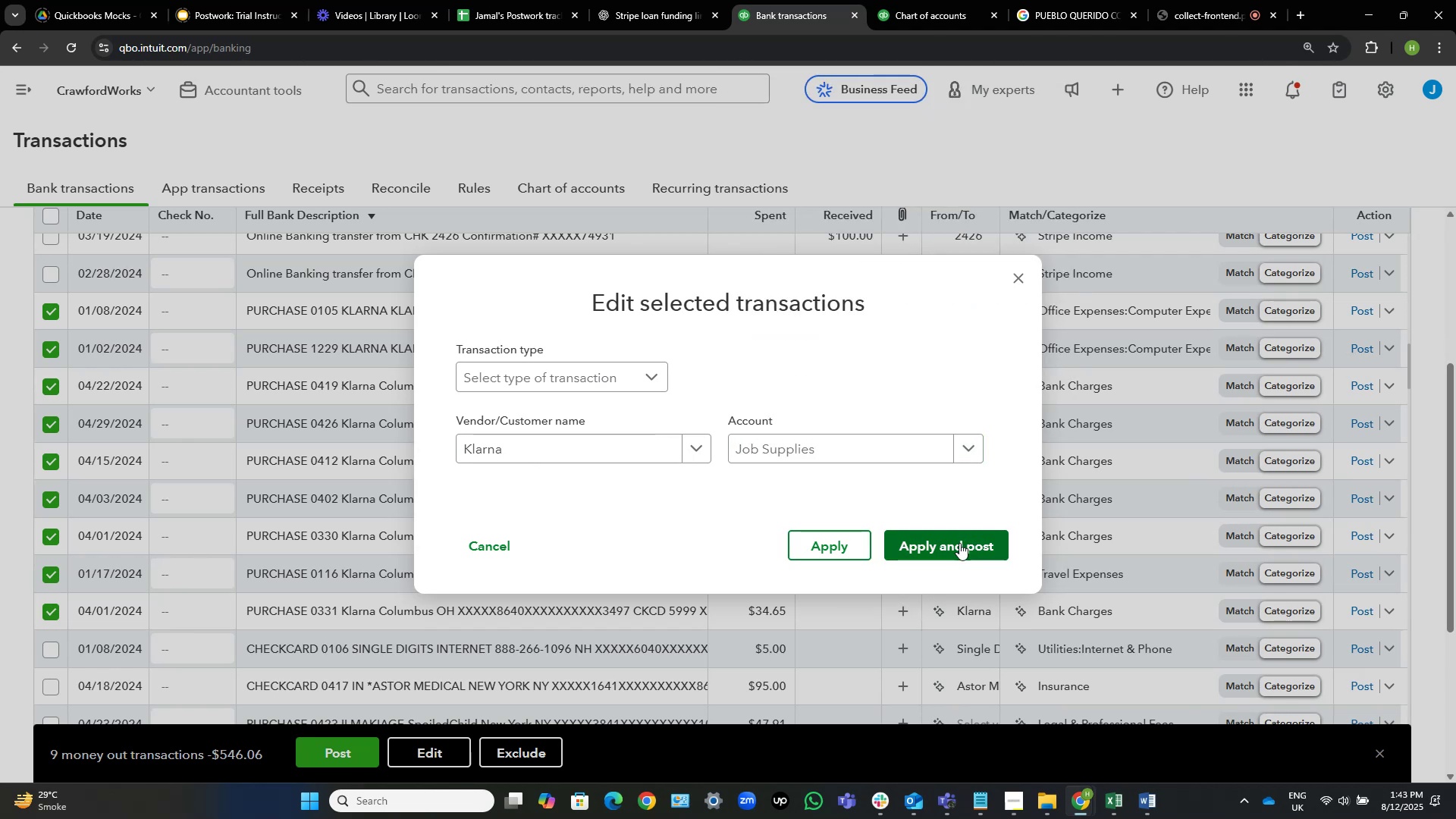 
left_click([959, 543])
 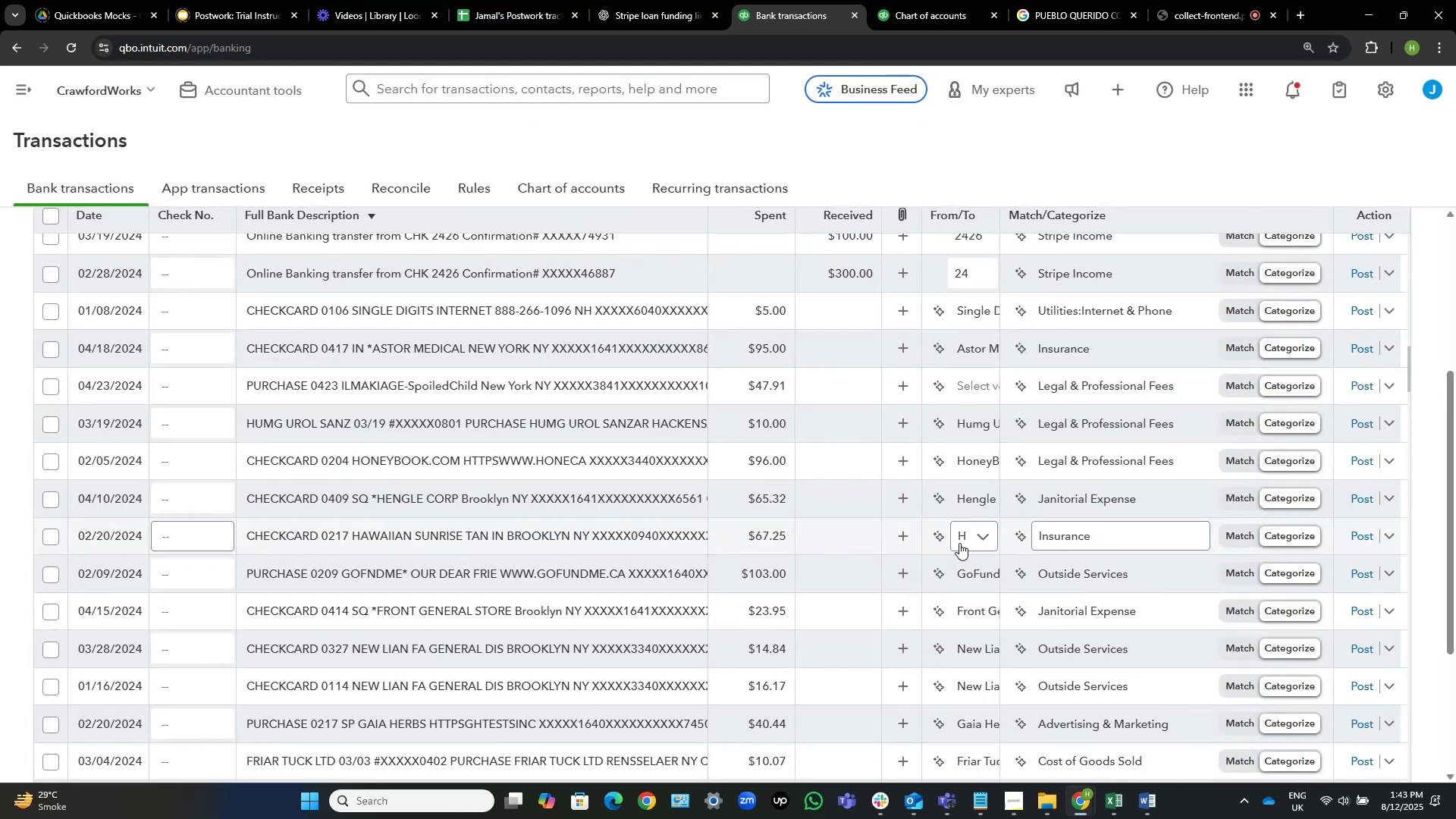 
wait(18.88)
 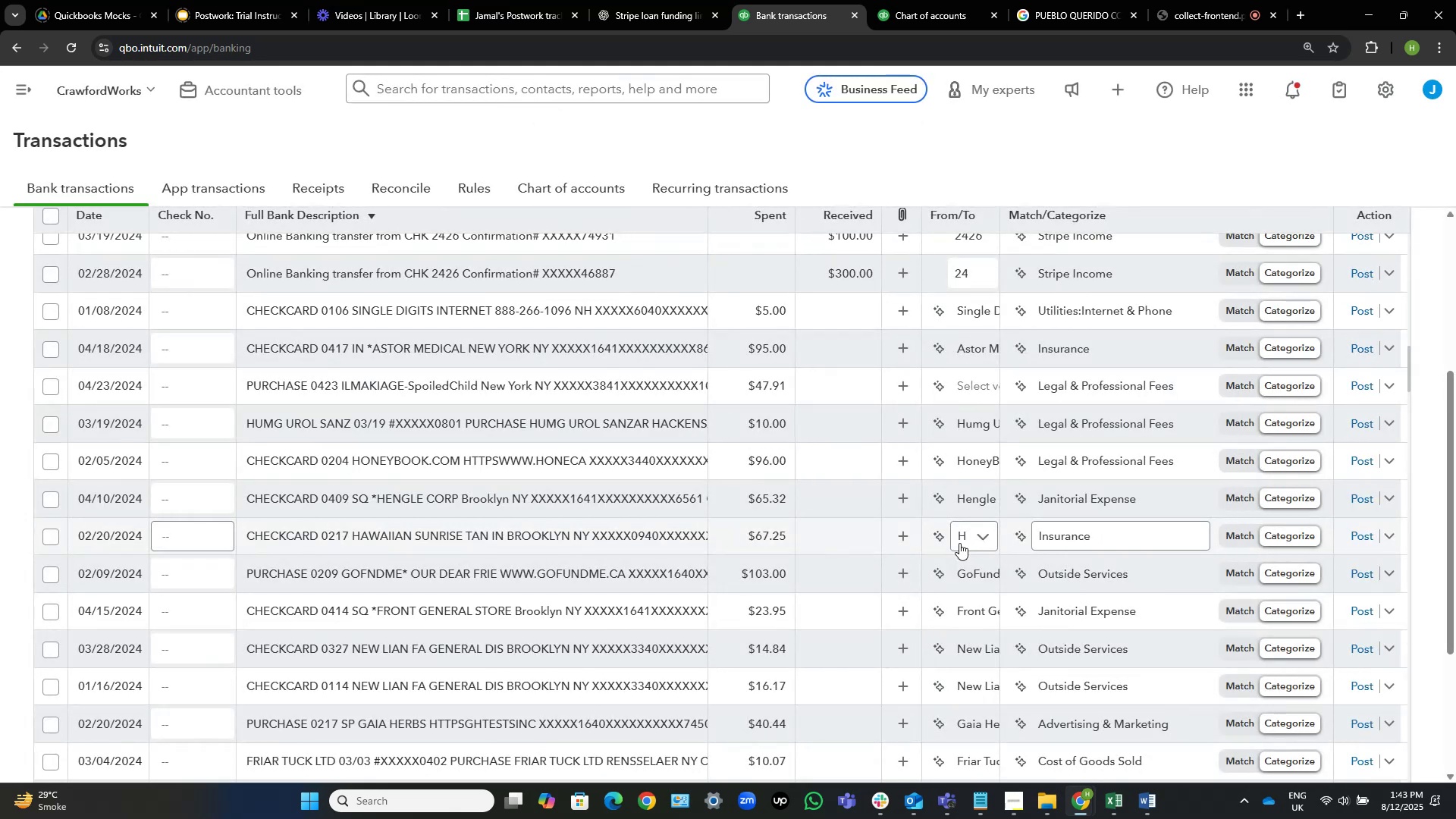 
mouse_move([1078, 365])
 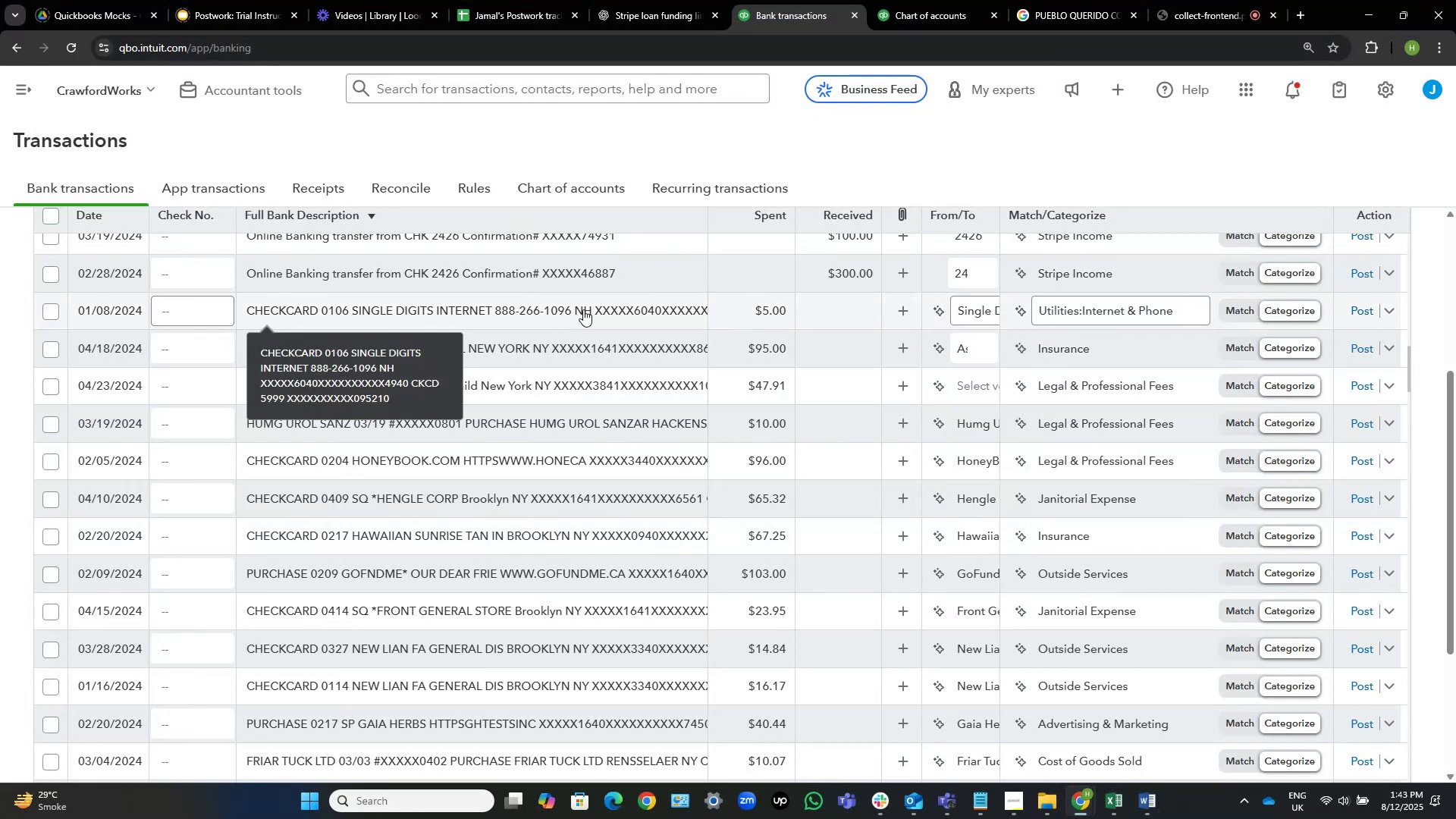 
scroll: coordinate [583, 309], scroll_direction: down, amount: 2.0
 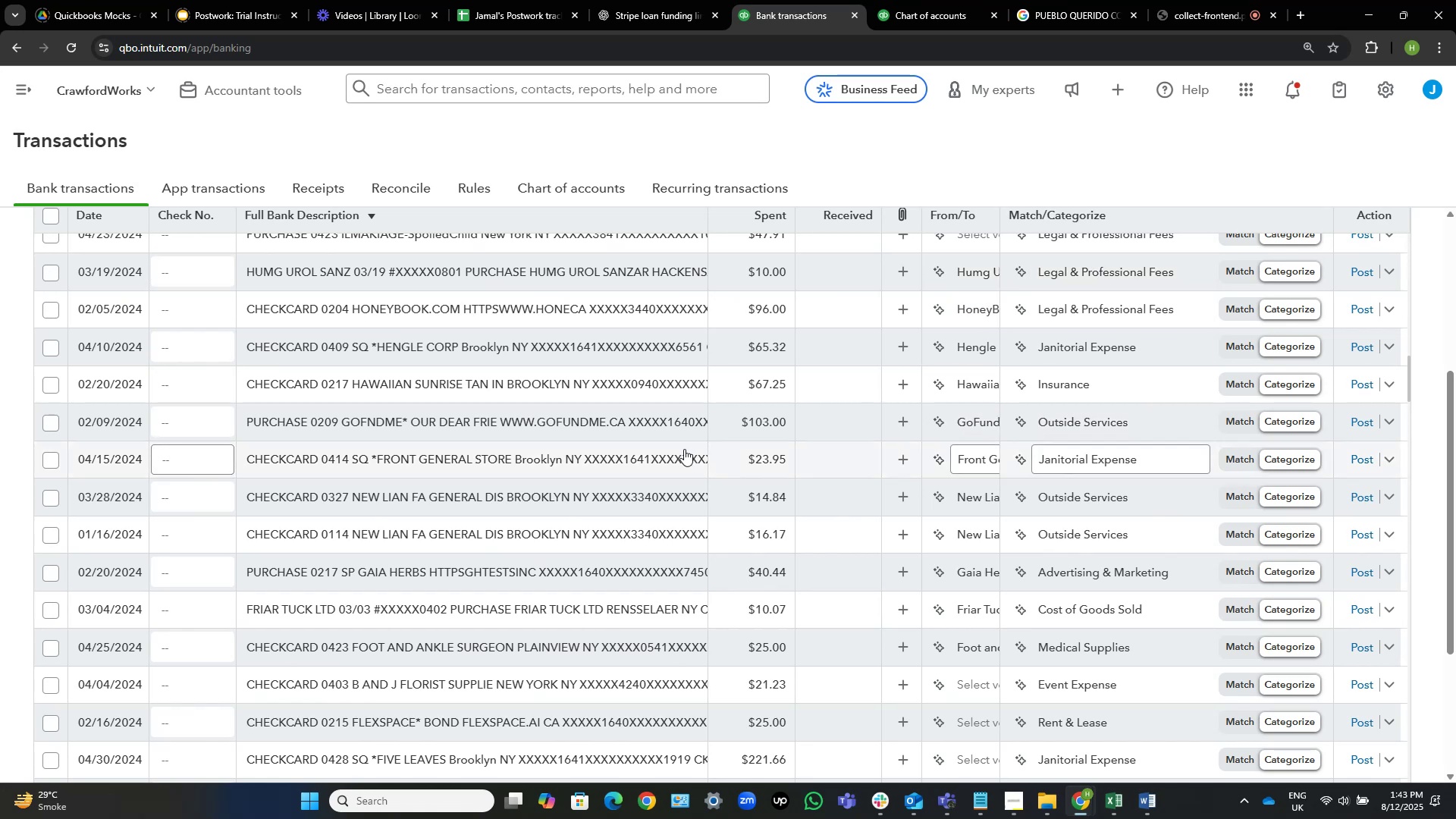 
wait(8.47)
 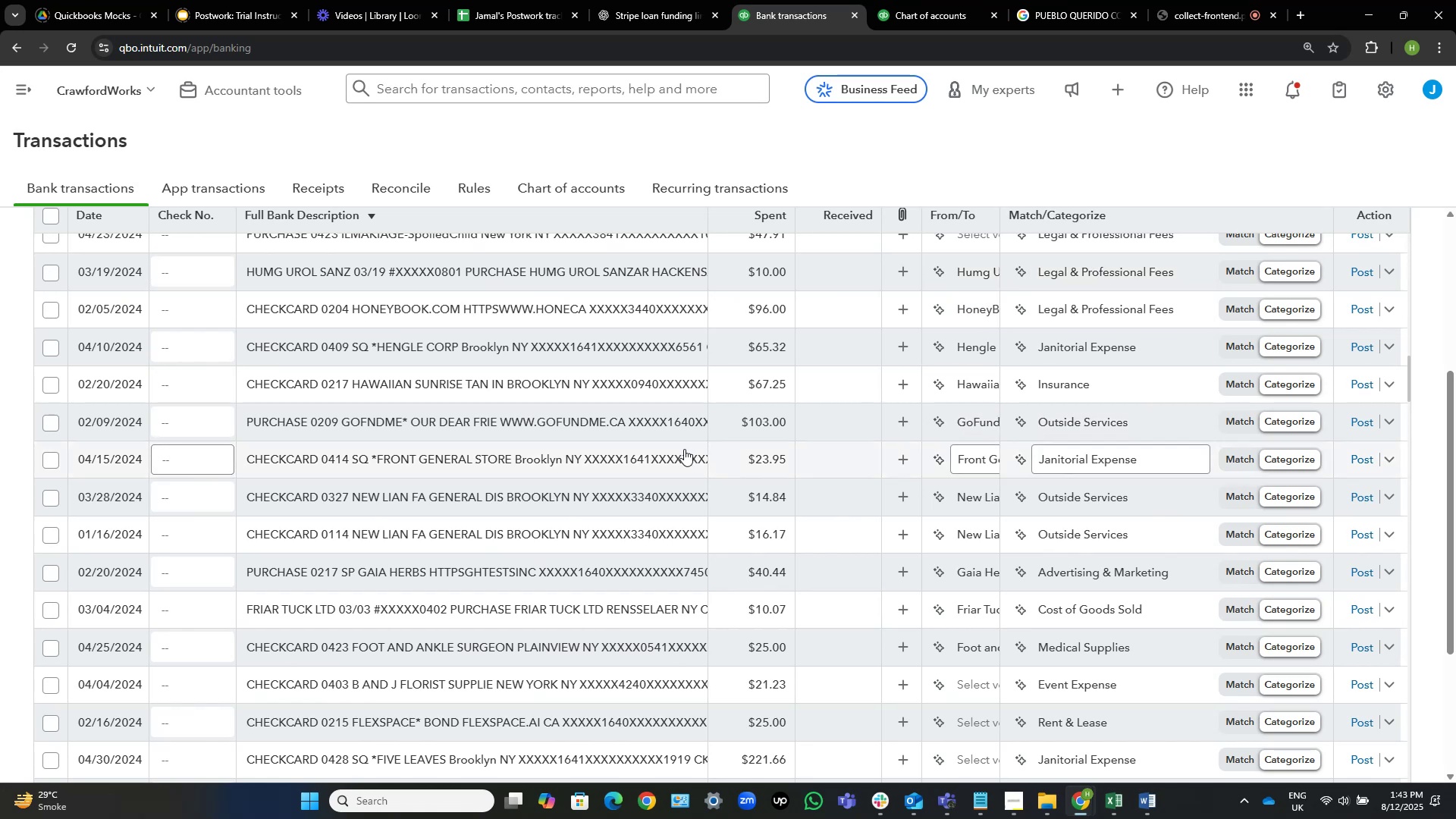 
left_click([1159, 421])
 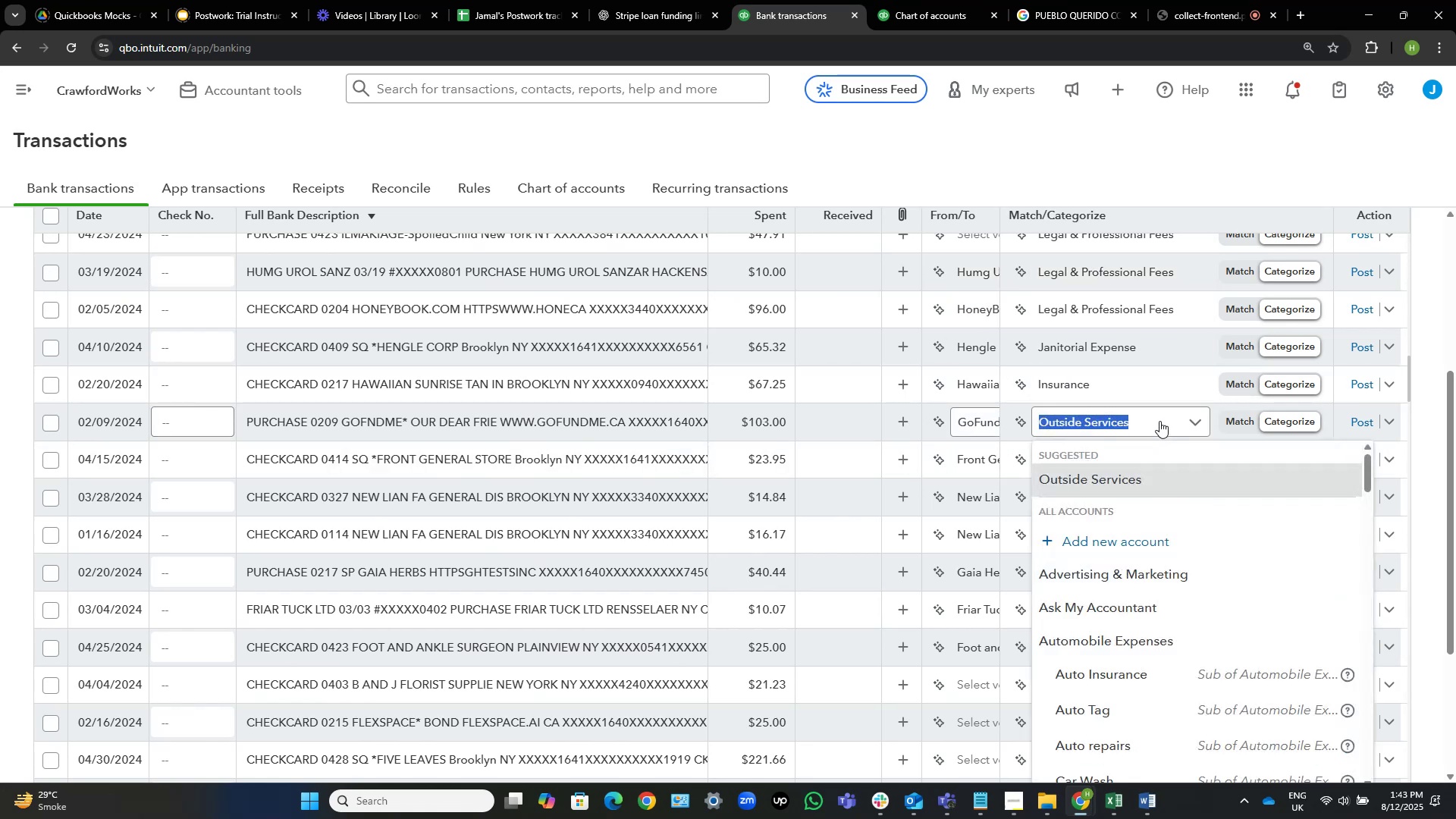 
key(Backspace)
type(chr)
 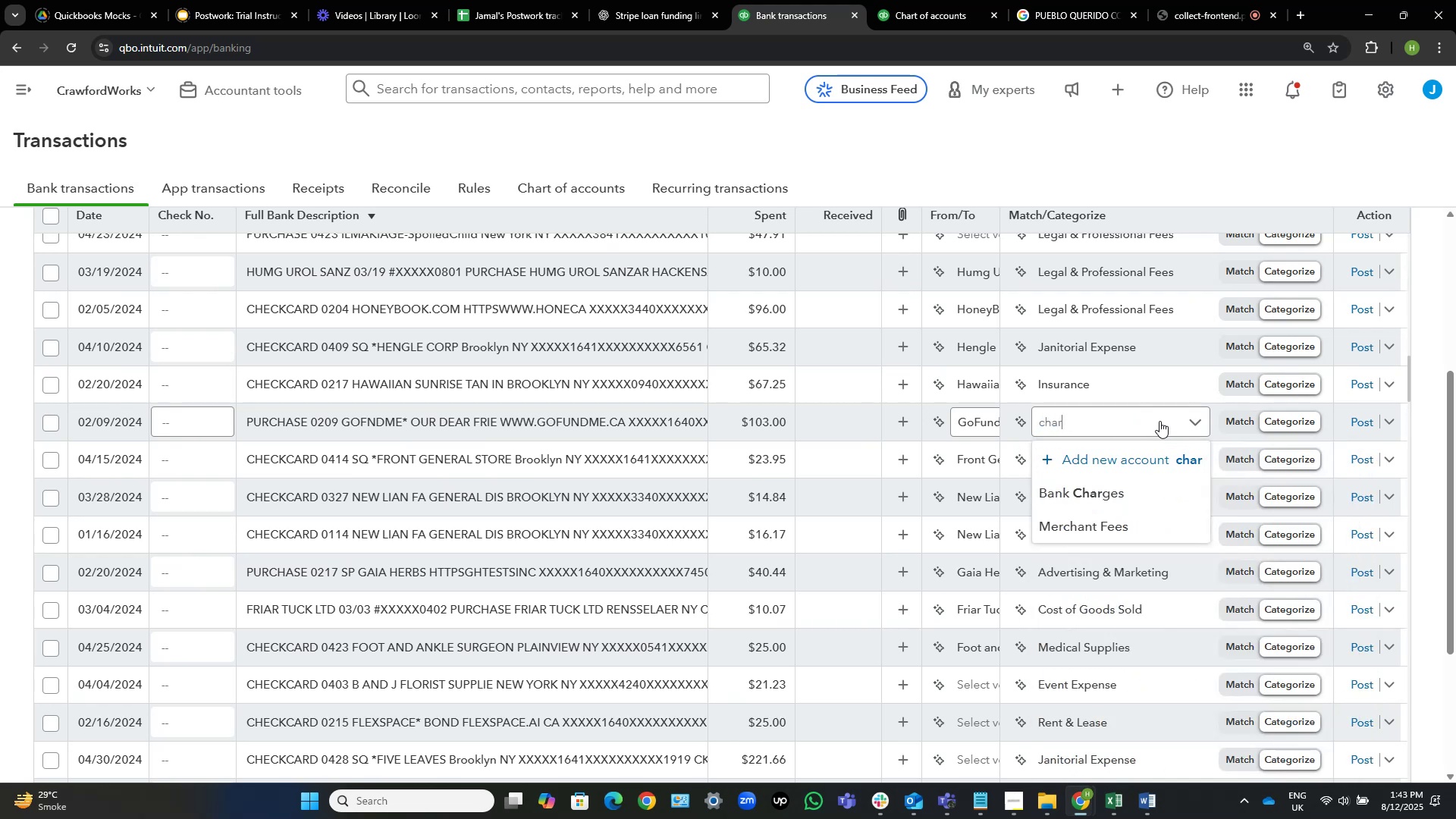 
hold_key(key=A, duration=0.31)
 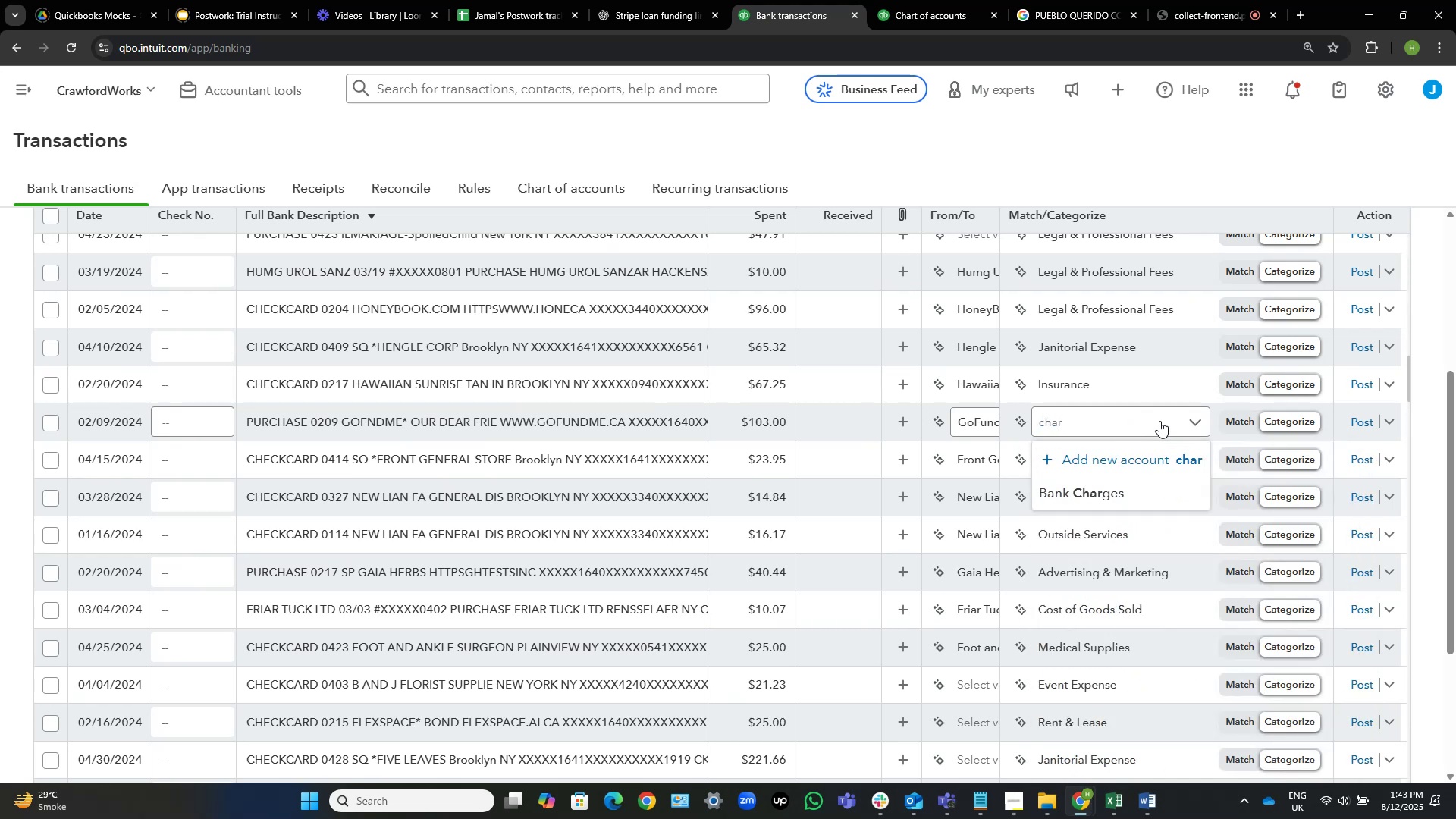 
hold_key(key=Backspace, duration=0.71)
 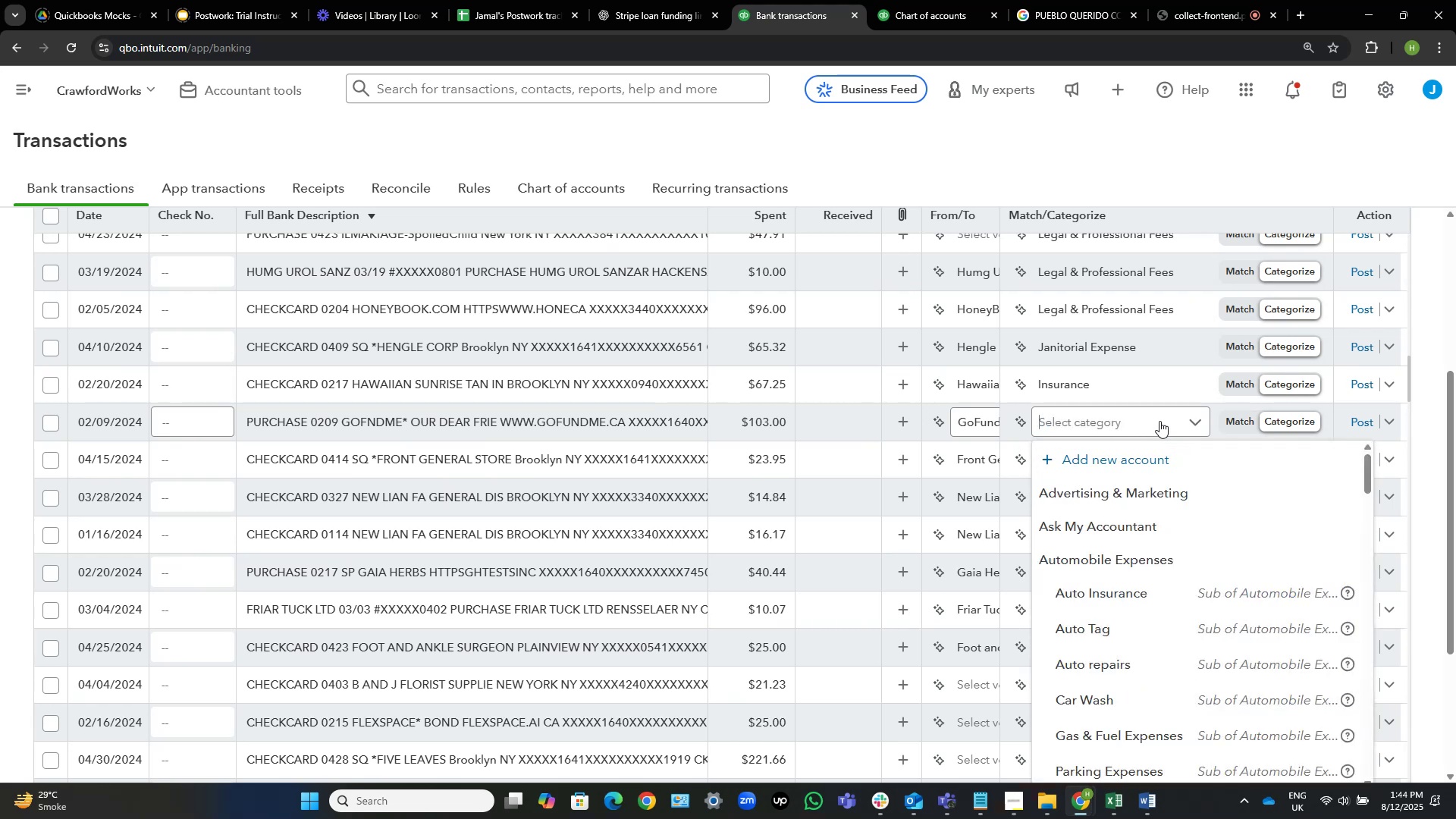 
type(dona)
key(Backspace)
key(Backspace)
key(Backspace)
key(Backspace)
key(Backspace)
 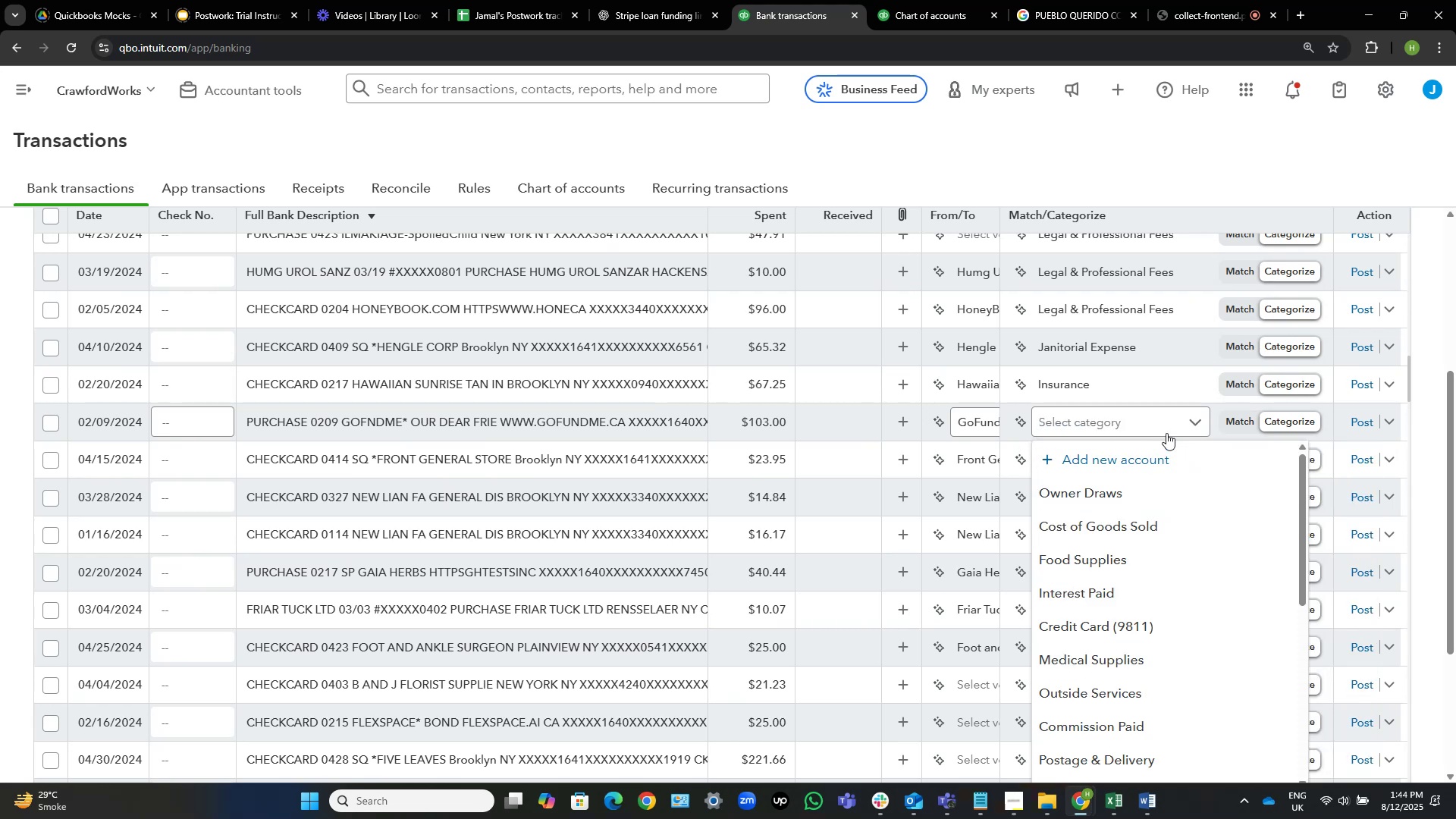 
left_click([1198, 462])
 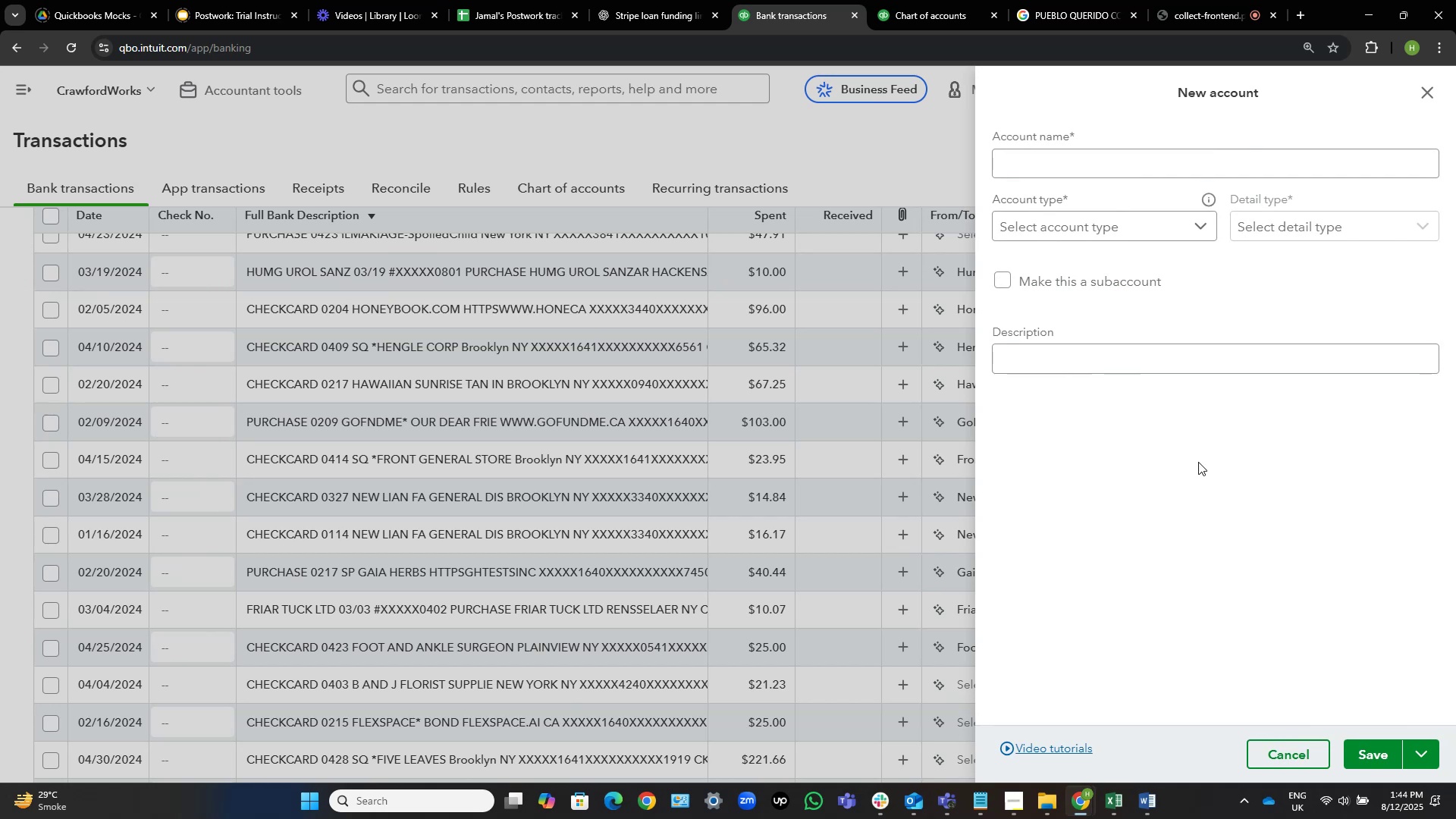 
wait(14.86)
 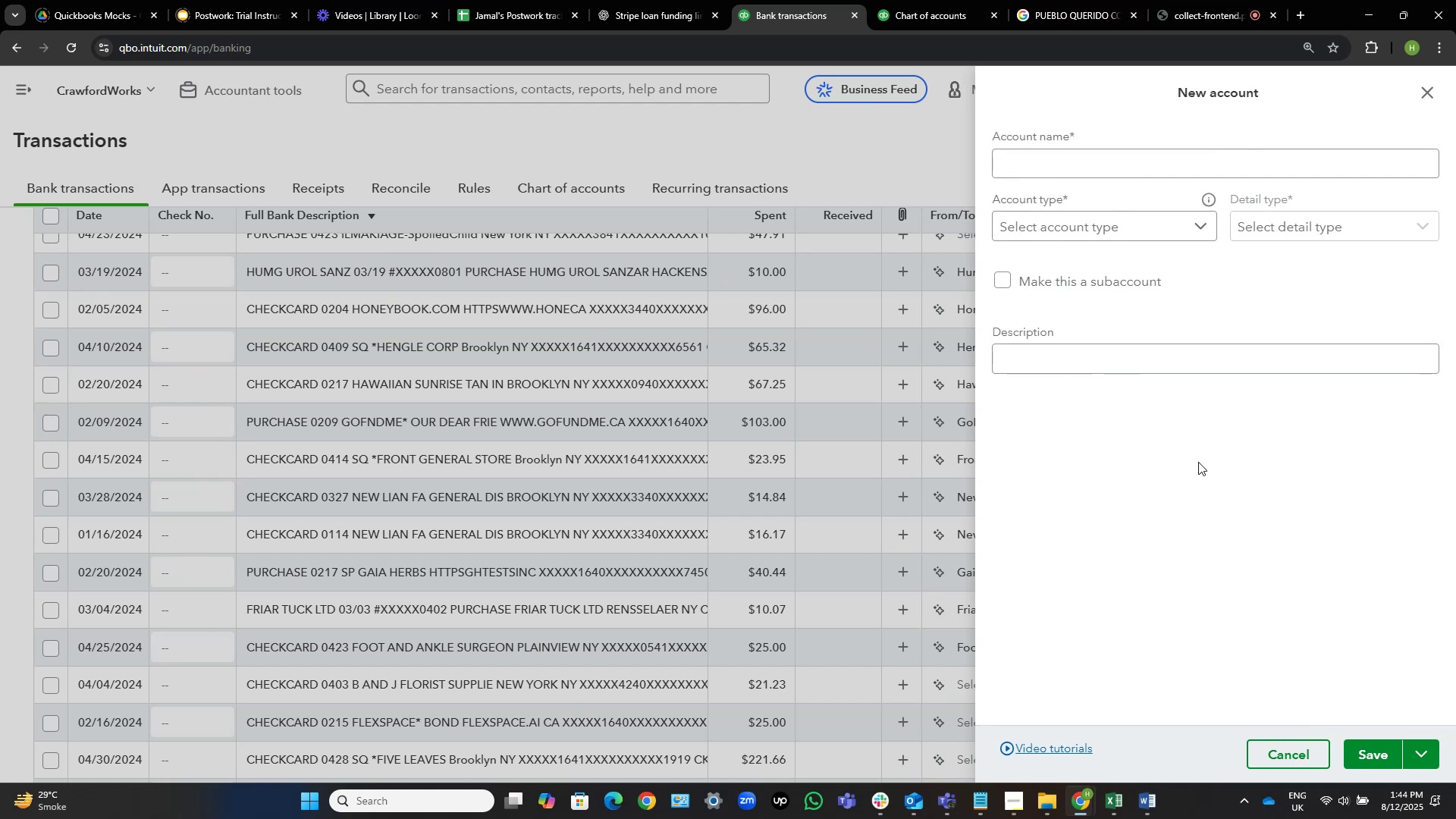 
left_click([1156, 174])
 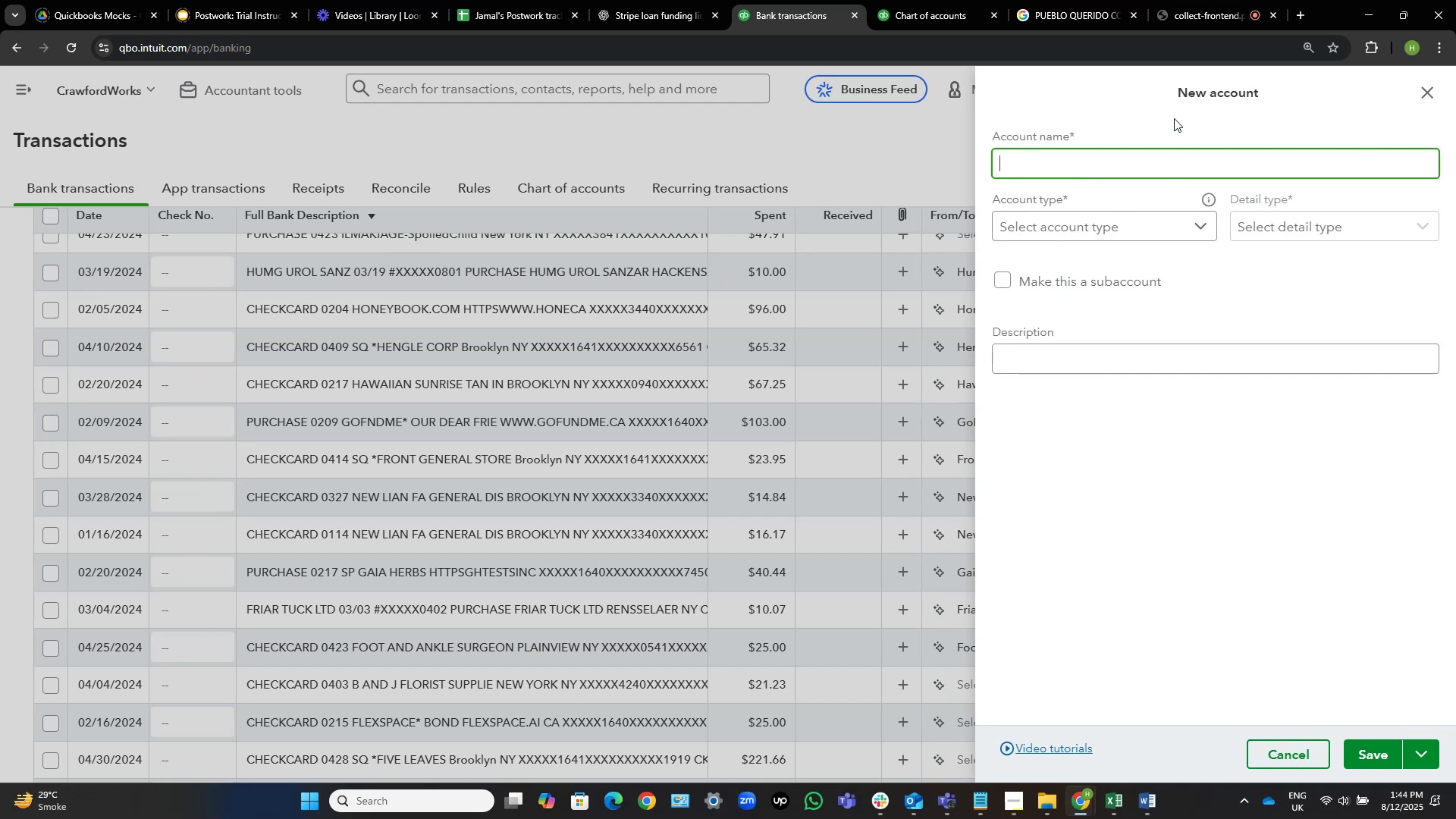 
type(Dontion Expense)
 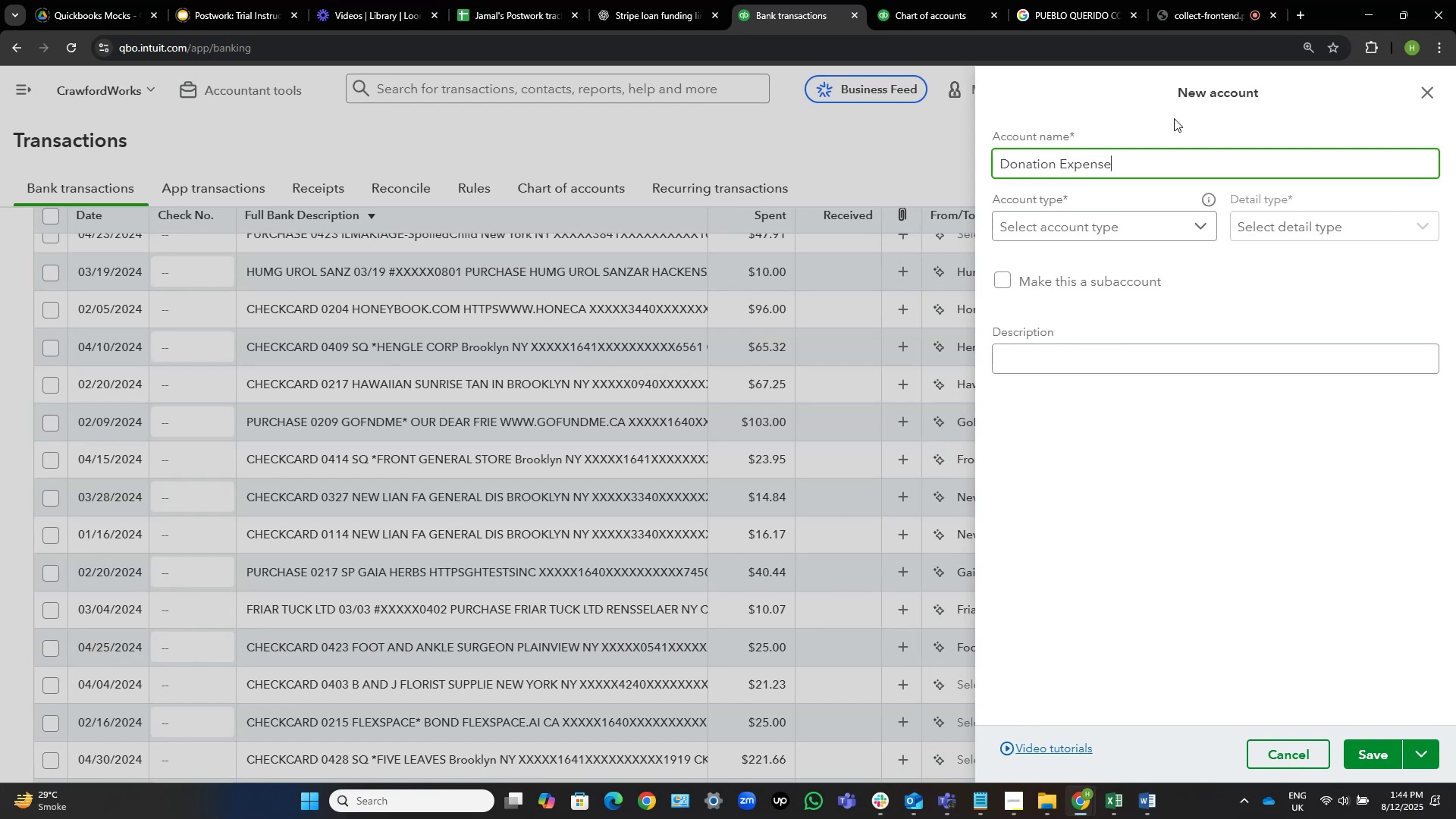 
hold_key(key=A, duration=0.34)
 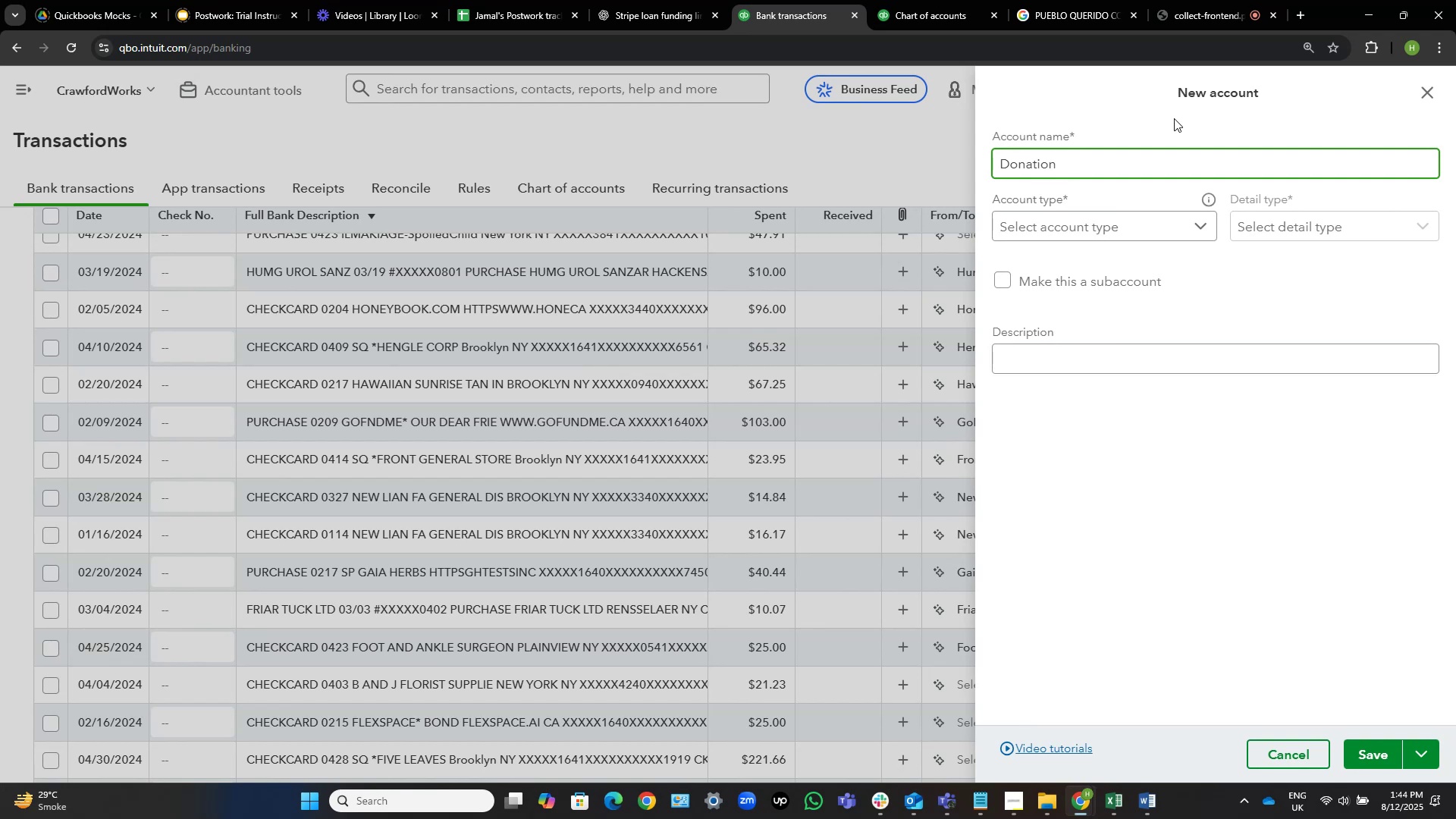 
left_click([1183, 228])
 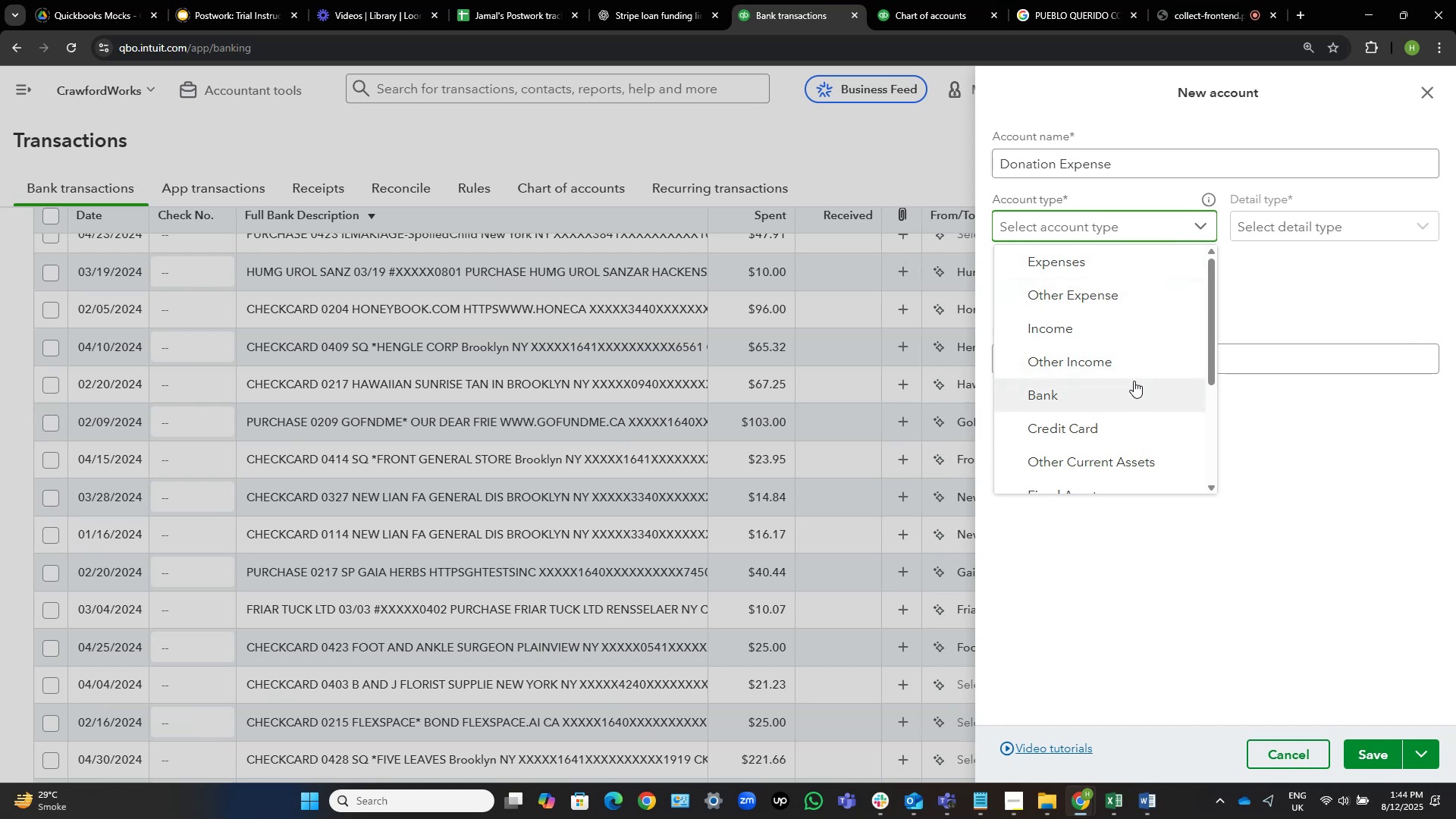 
left_click([1141, 270])
 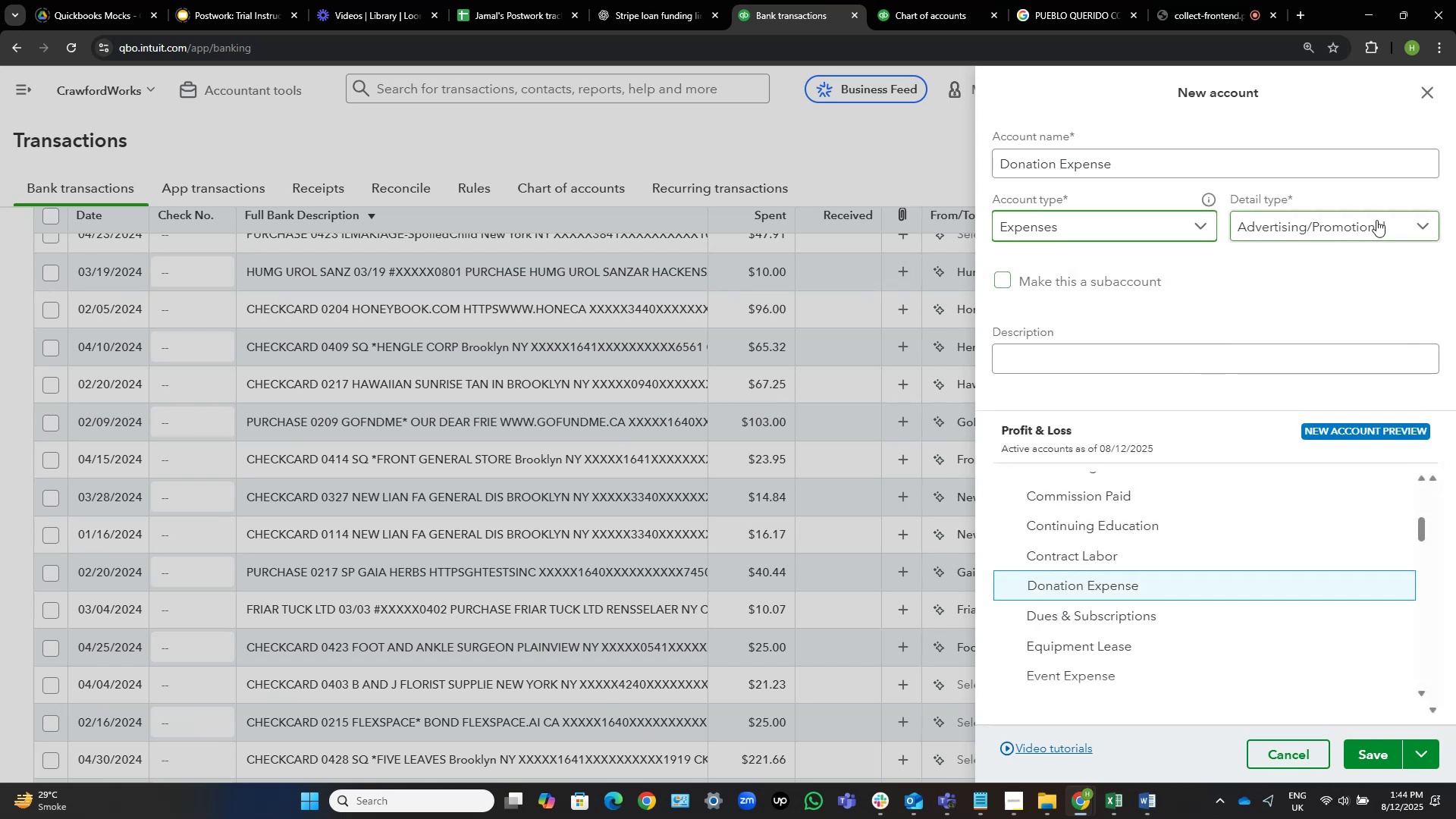 
left_click([1376, 220])
 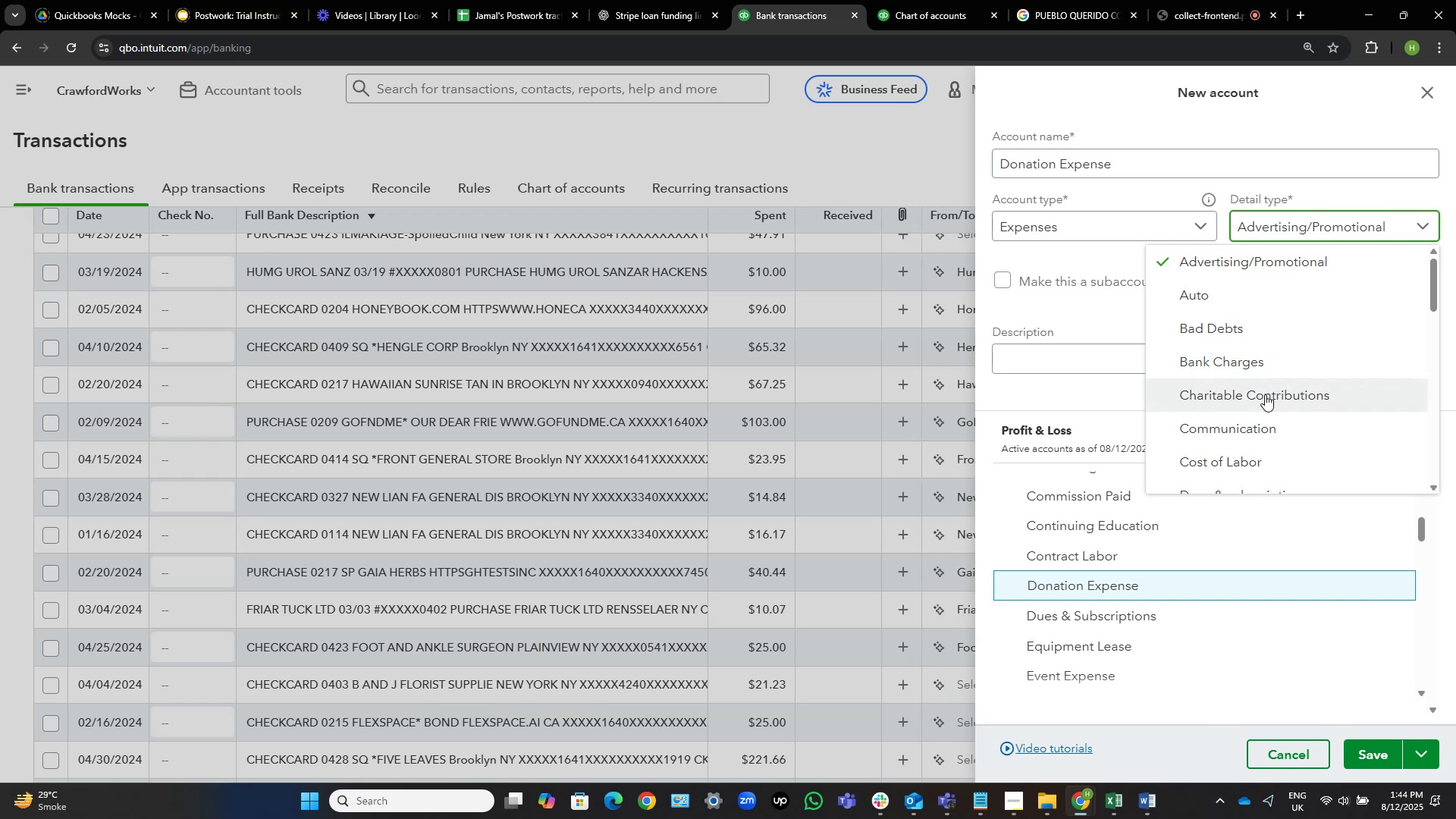 
left_click([1265, 394])
 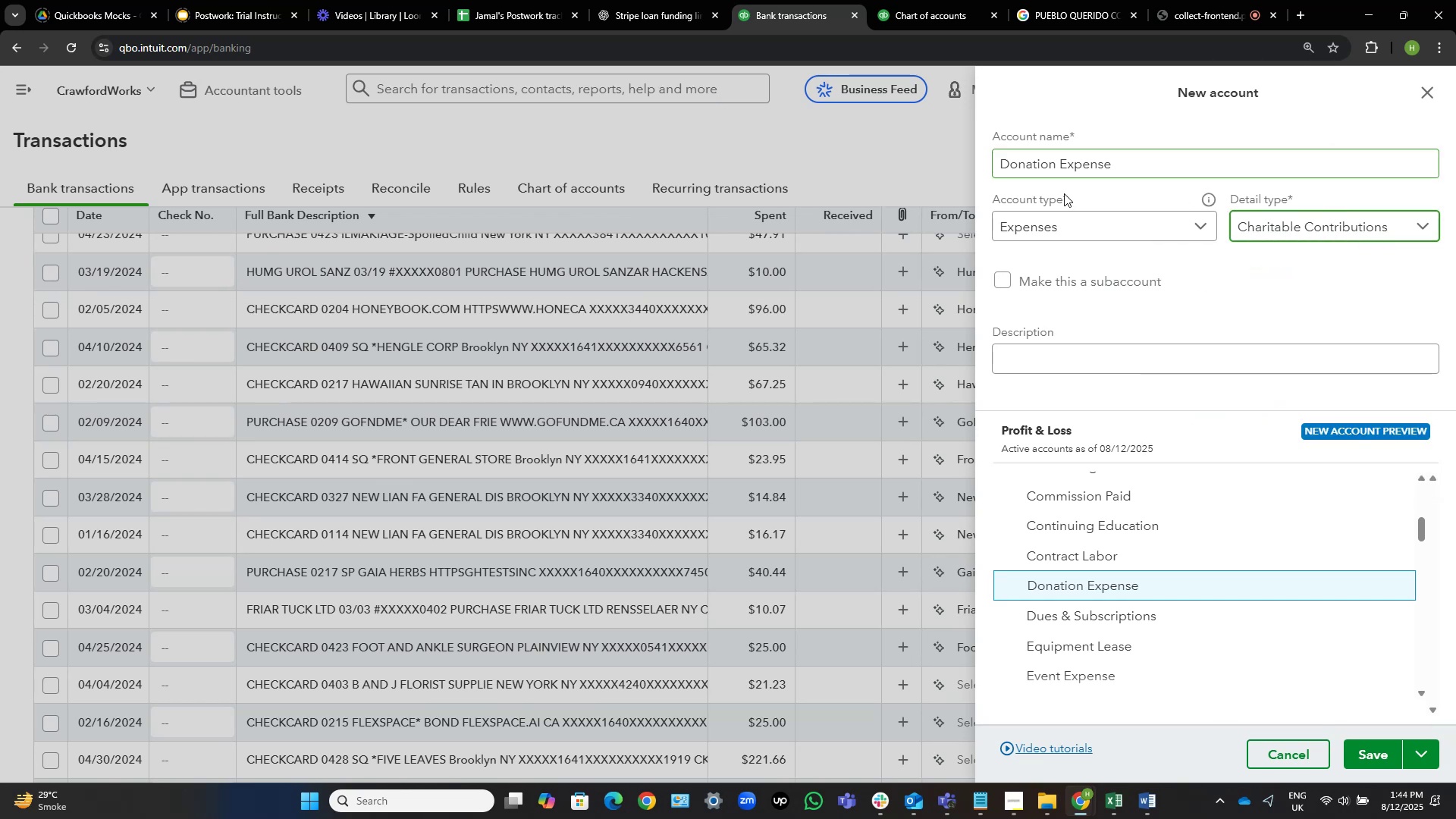 
left_click_drag(start_coordinate=[1140, 161], to_coordinate=[993, 152])
 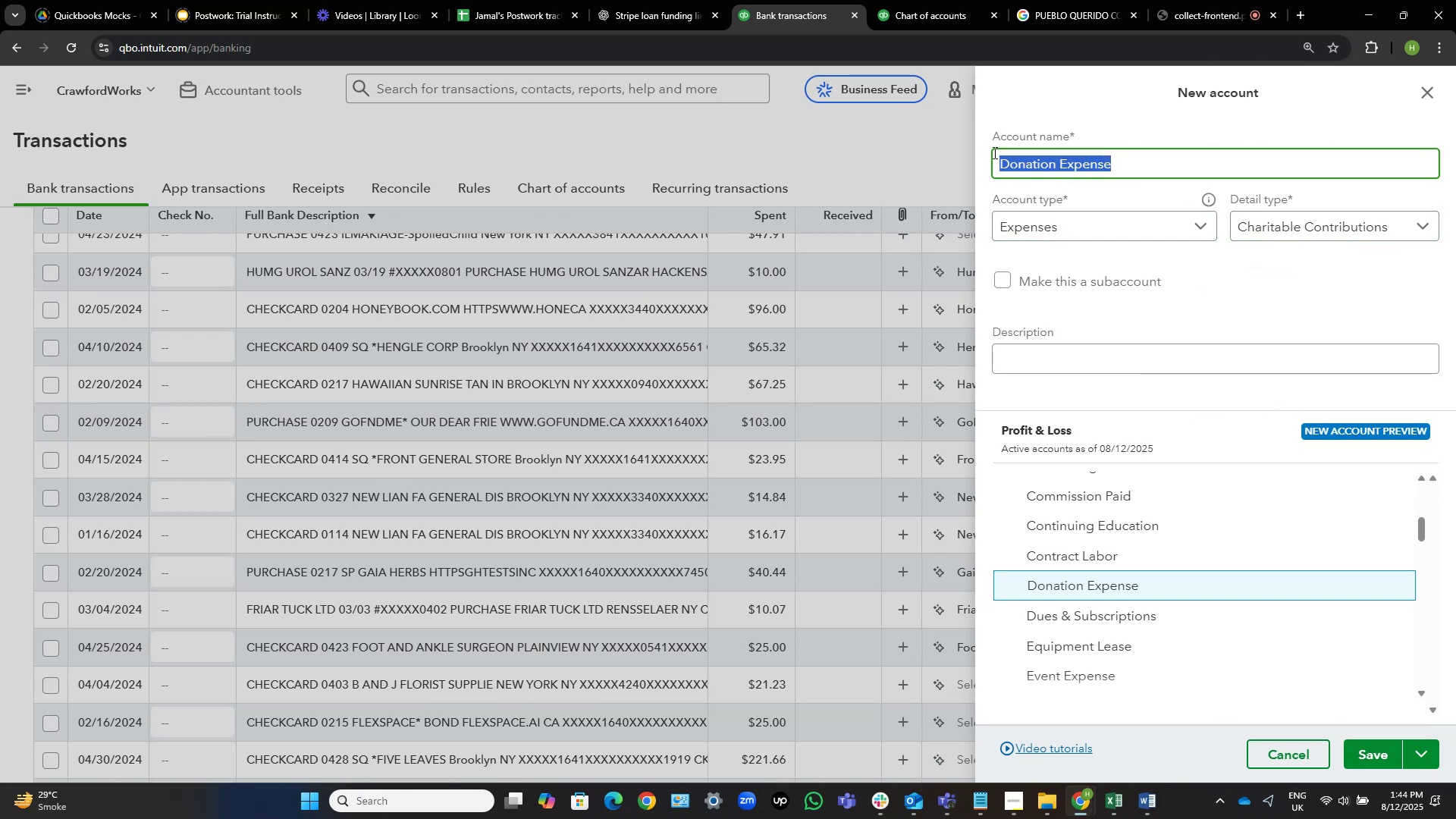 
type(Chritble Contributions)
 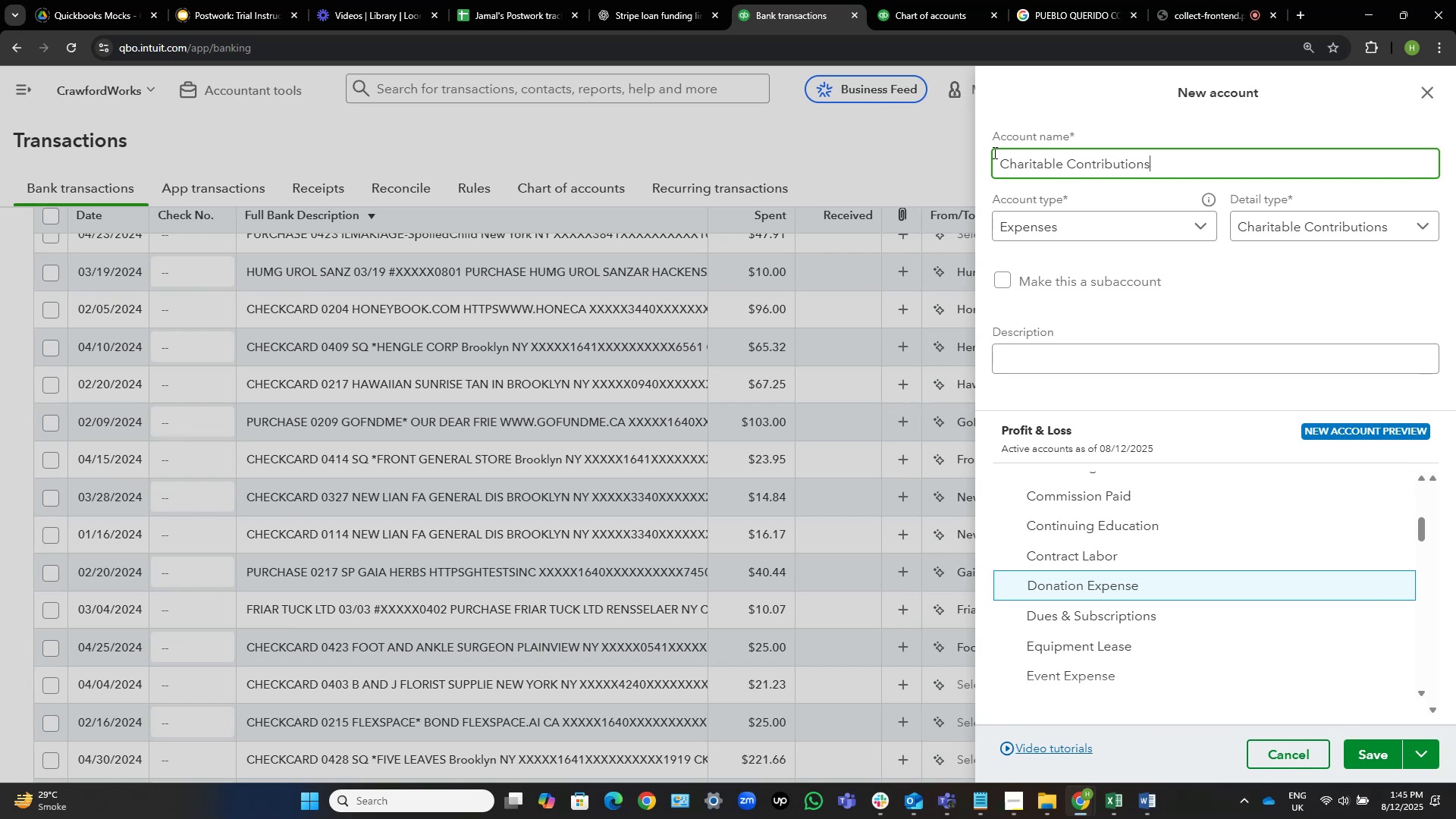 
hold_key(key=A, duration=0.36)
 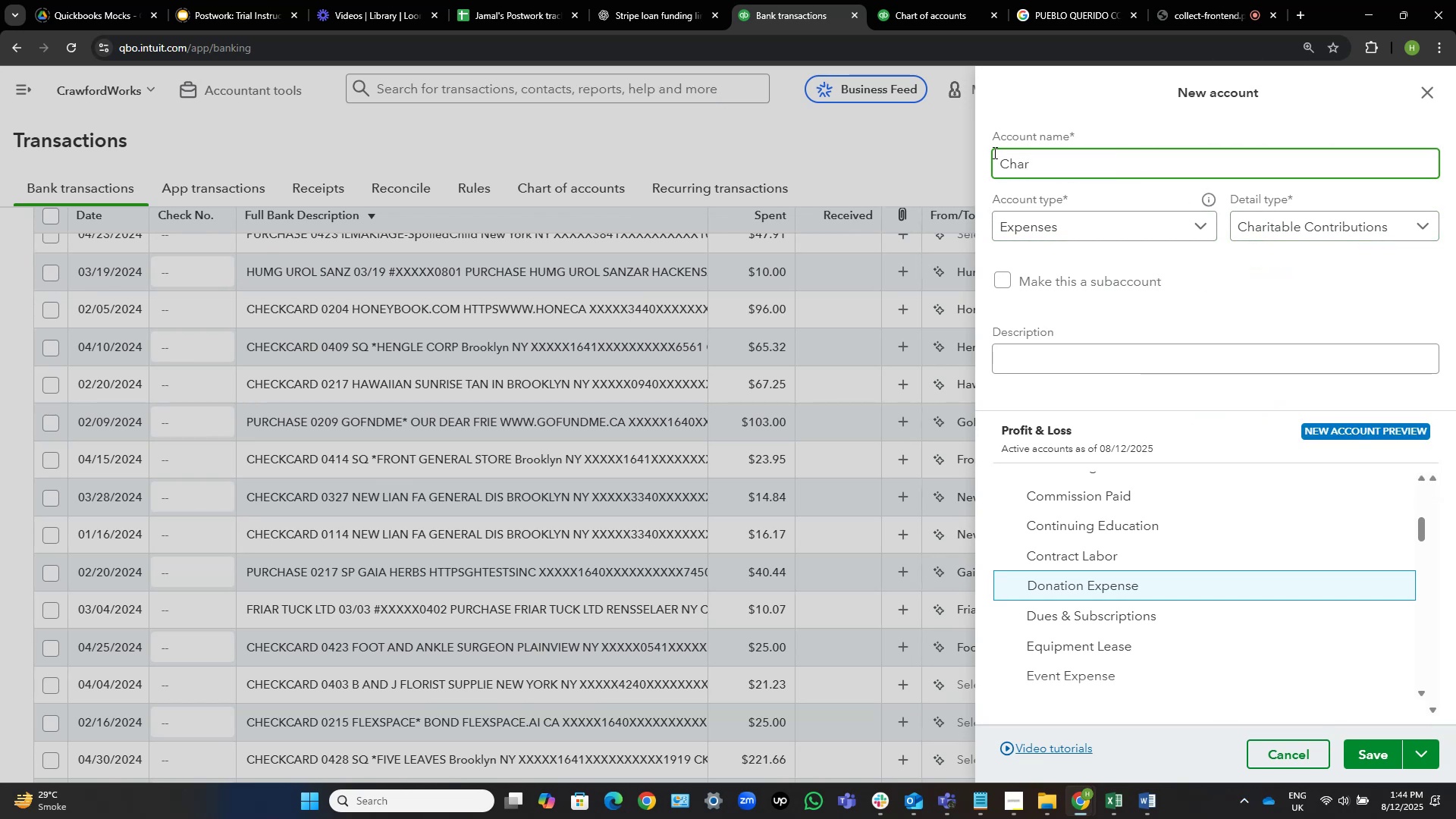 
hold_key(key=A, duration=0.3)
 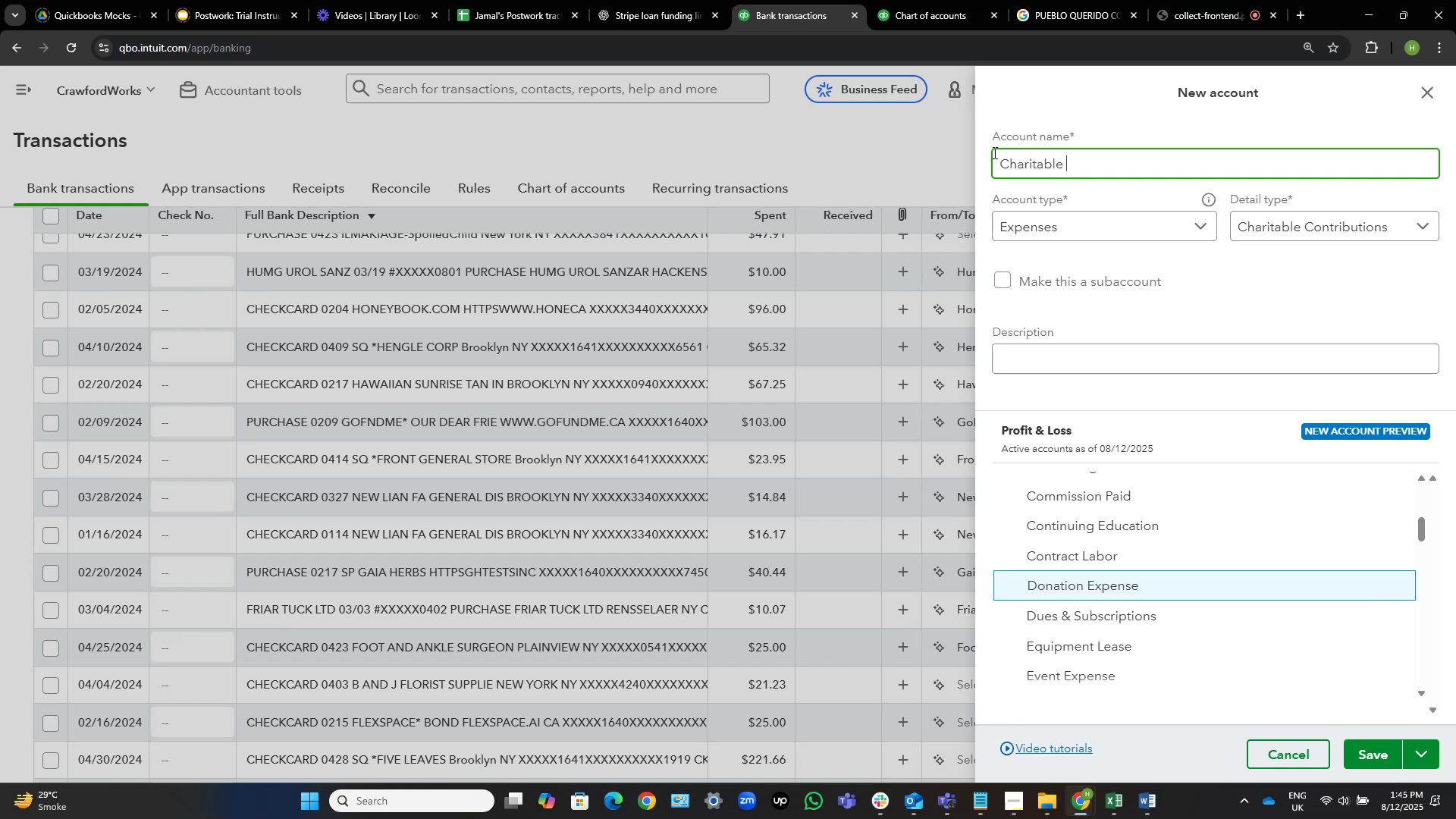 
left_click([1103, 102])
 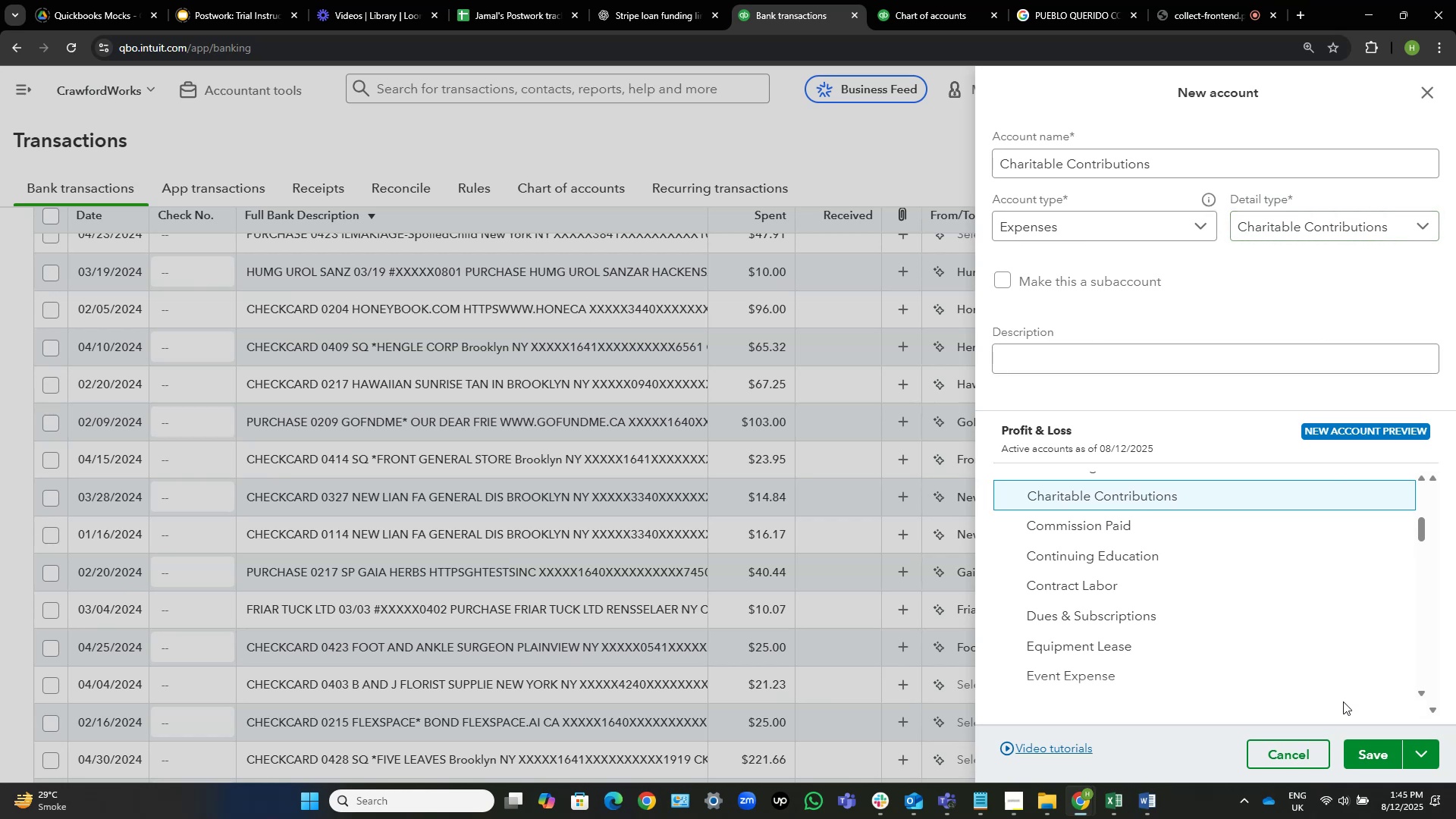 
left_click([1389, 752])
 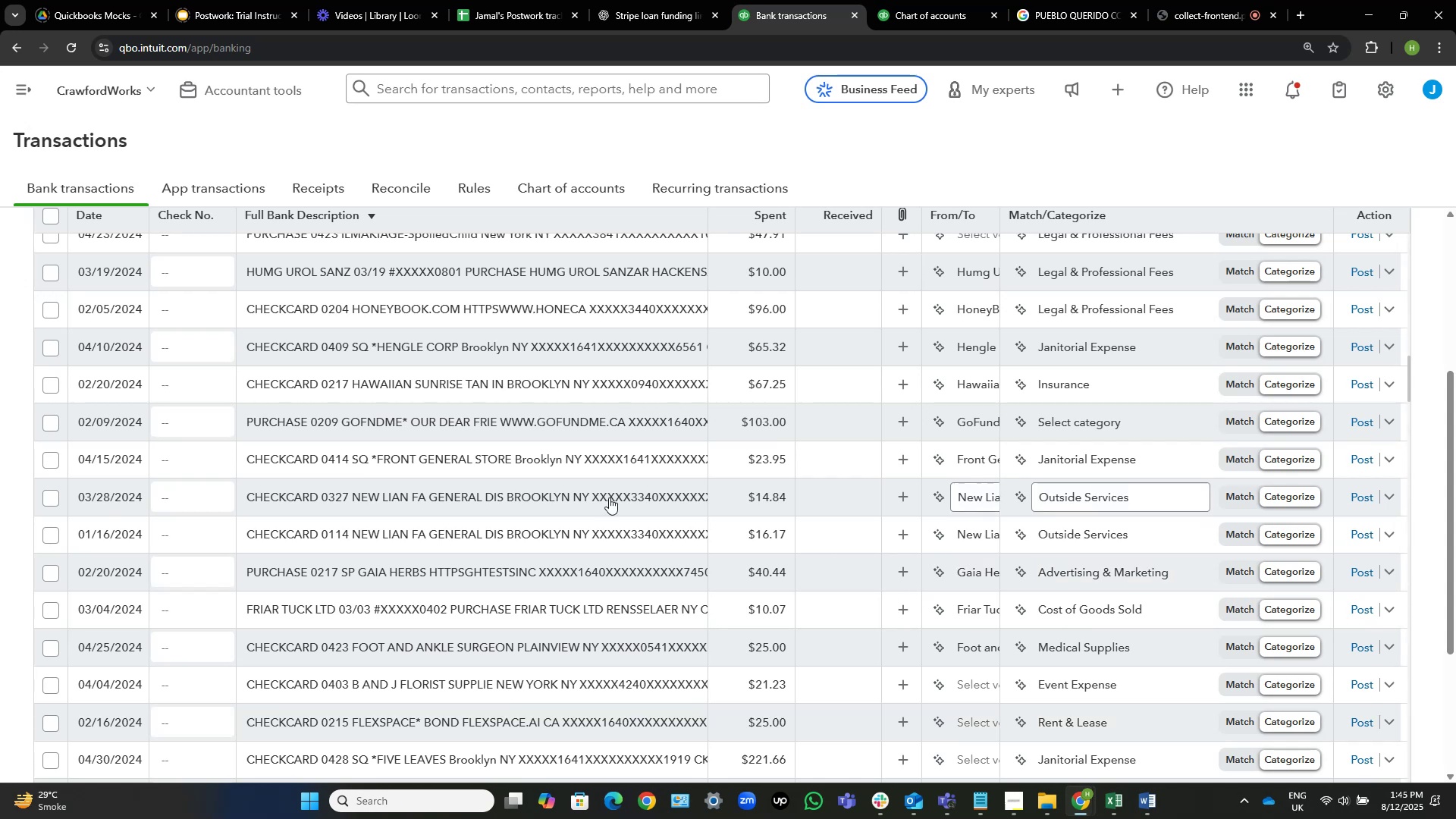 
wait(22.68)
 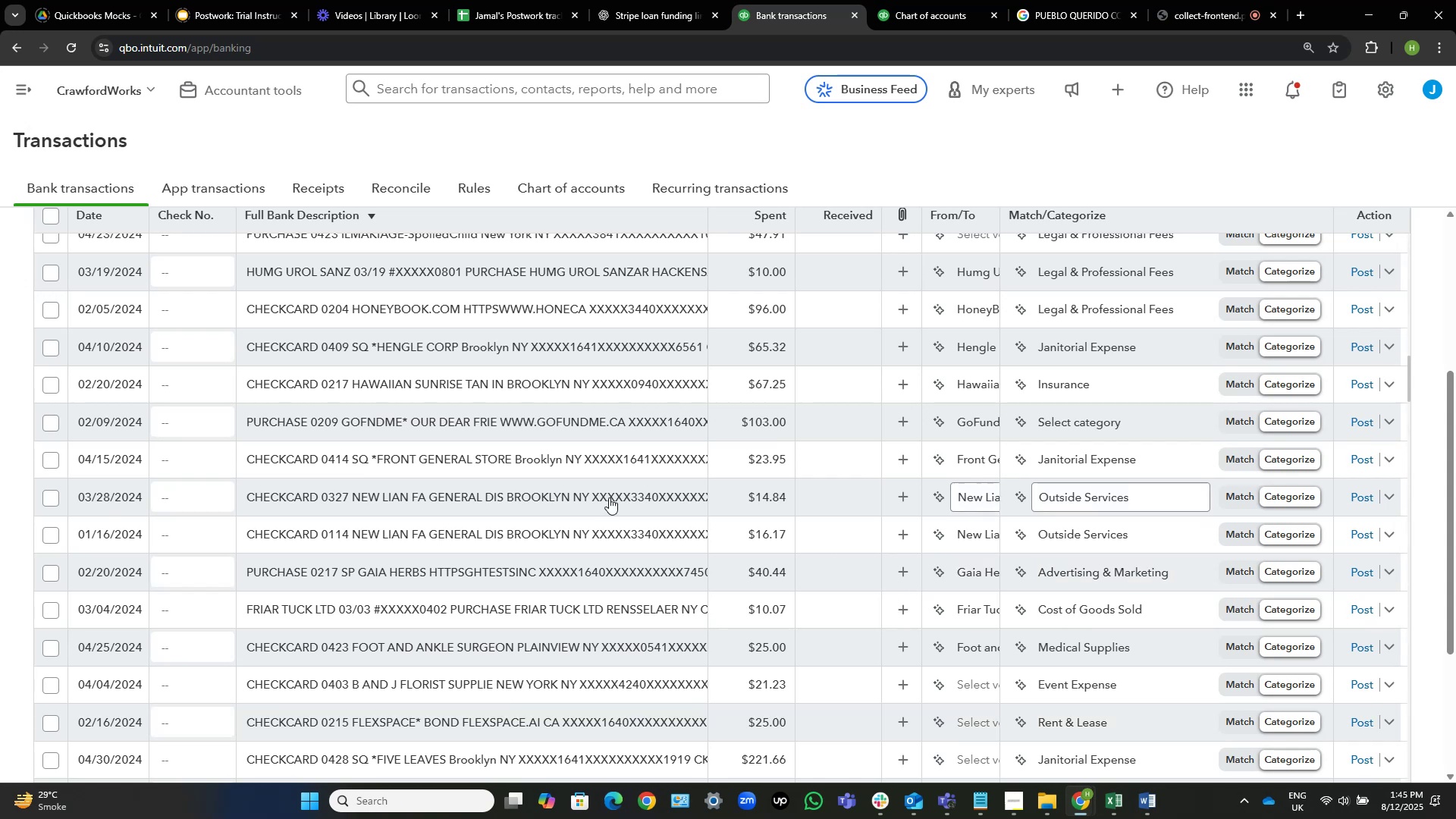 
left_click([1143, 430])
 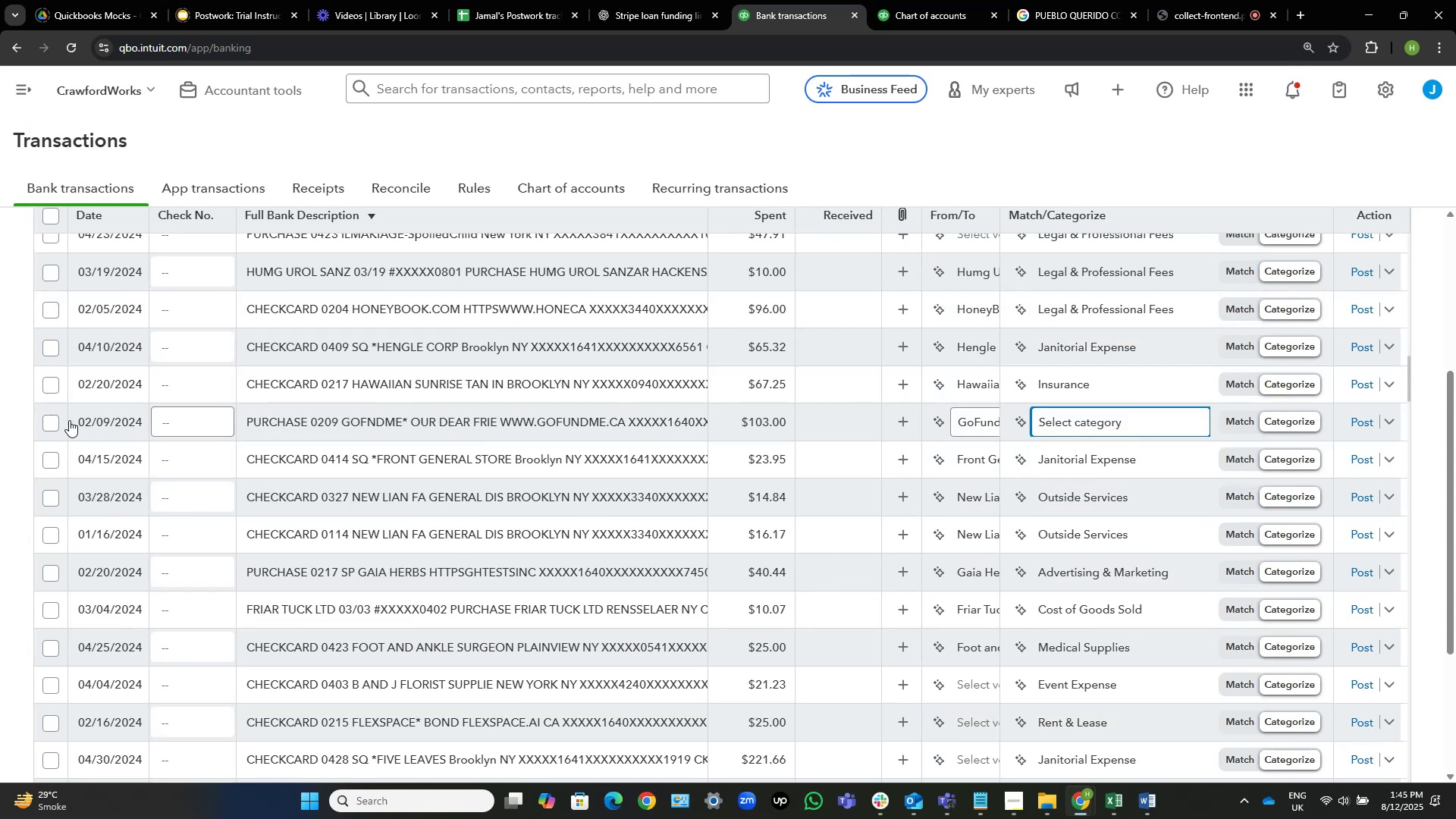 
left_click([50, 421])
 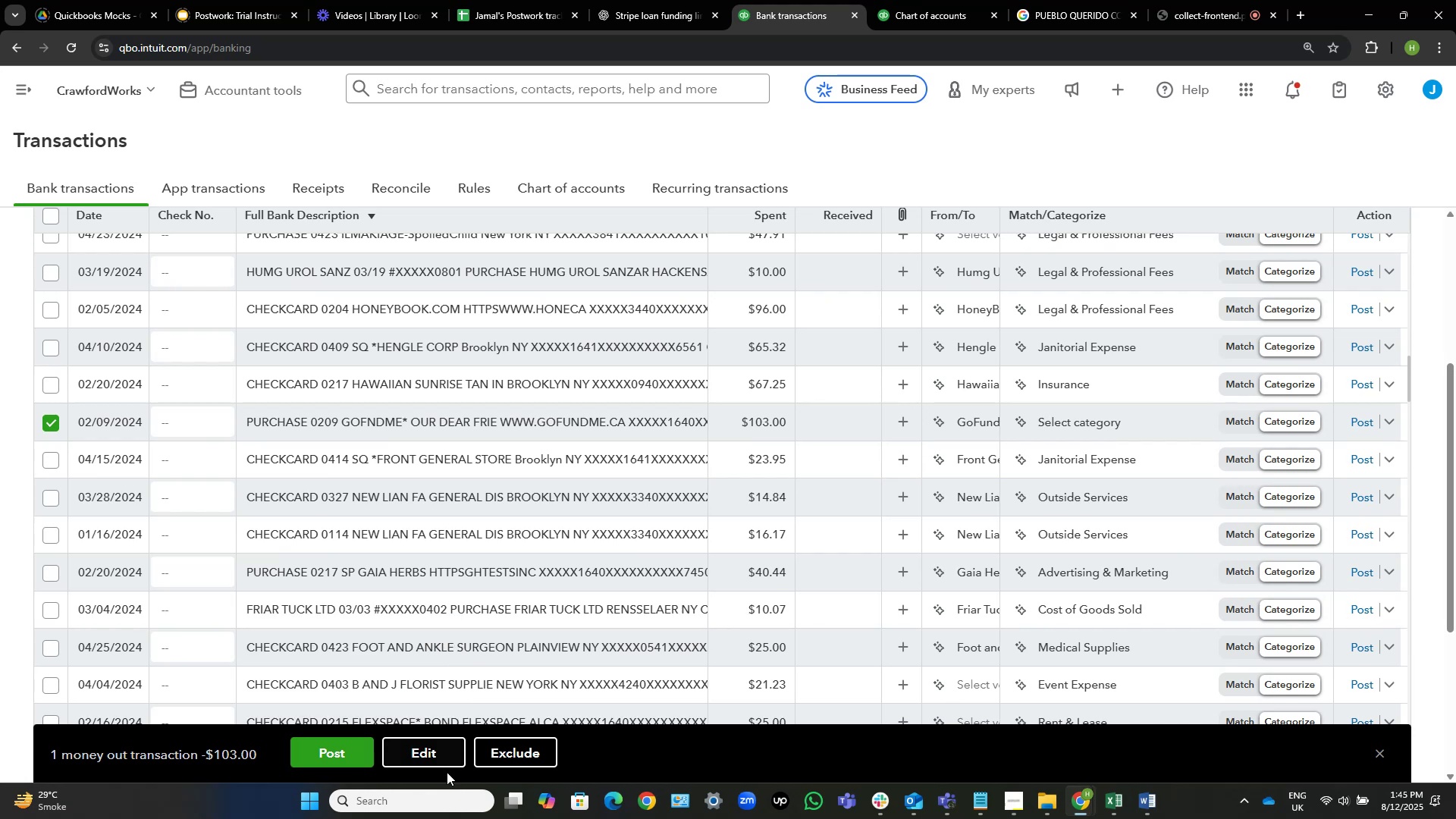 
left_click([438, 752])
 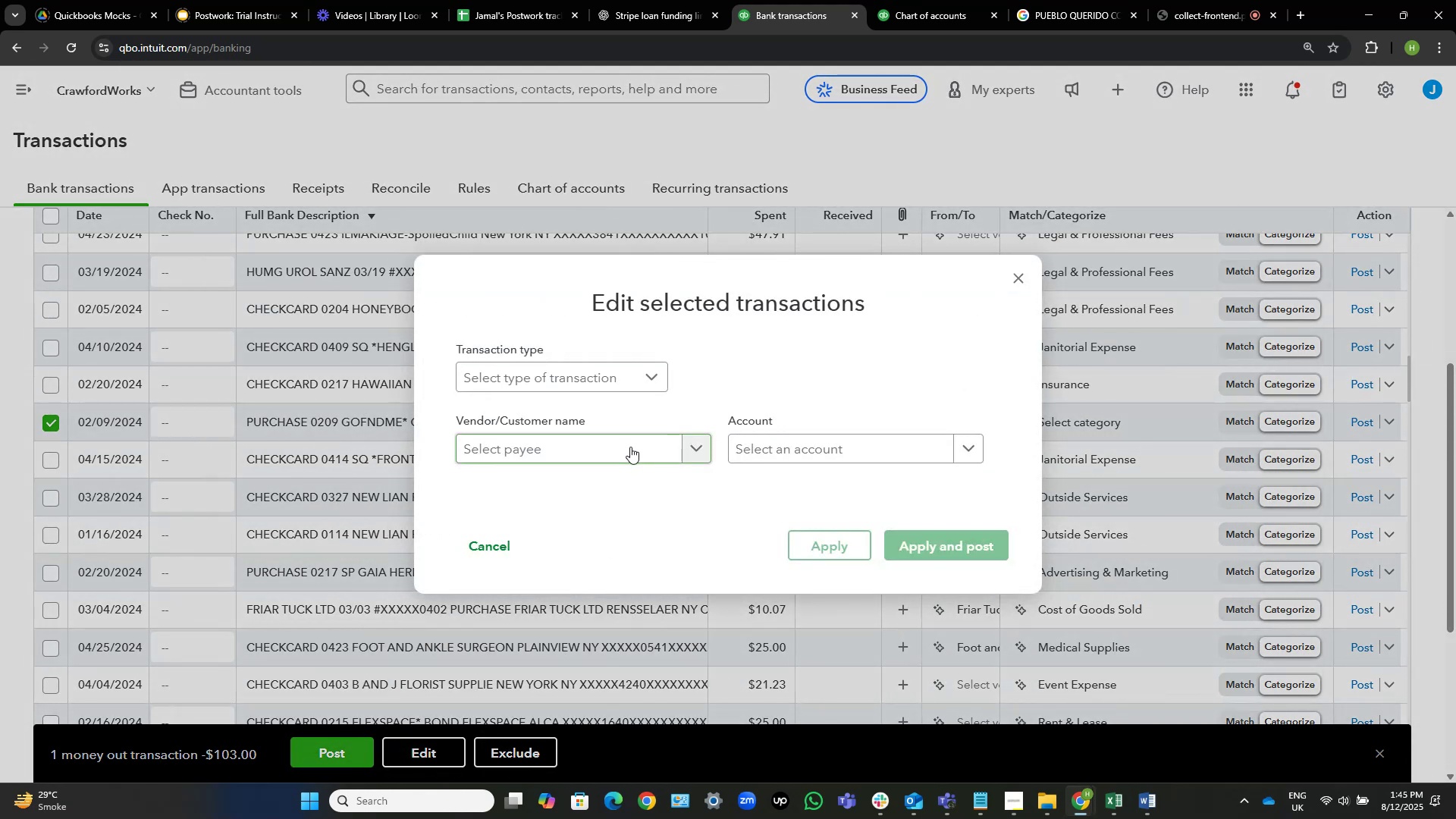 
left_click([630, 447])
 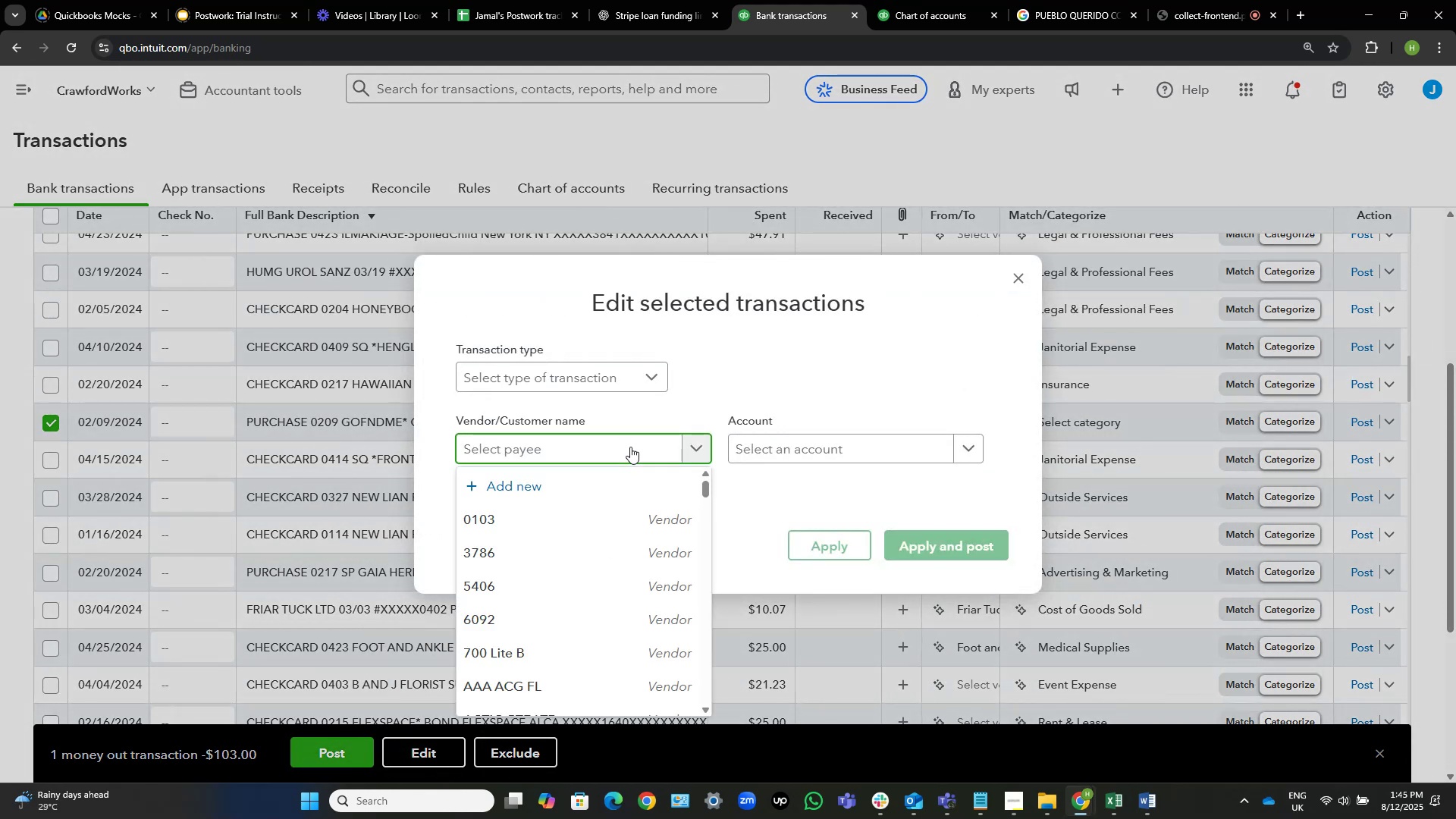 
type(gof)
 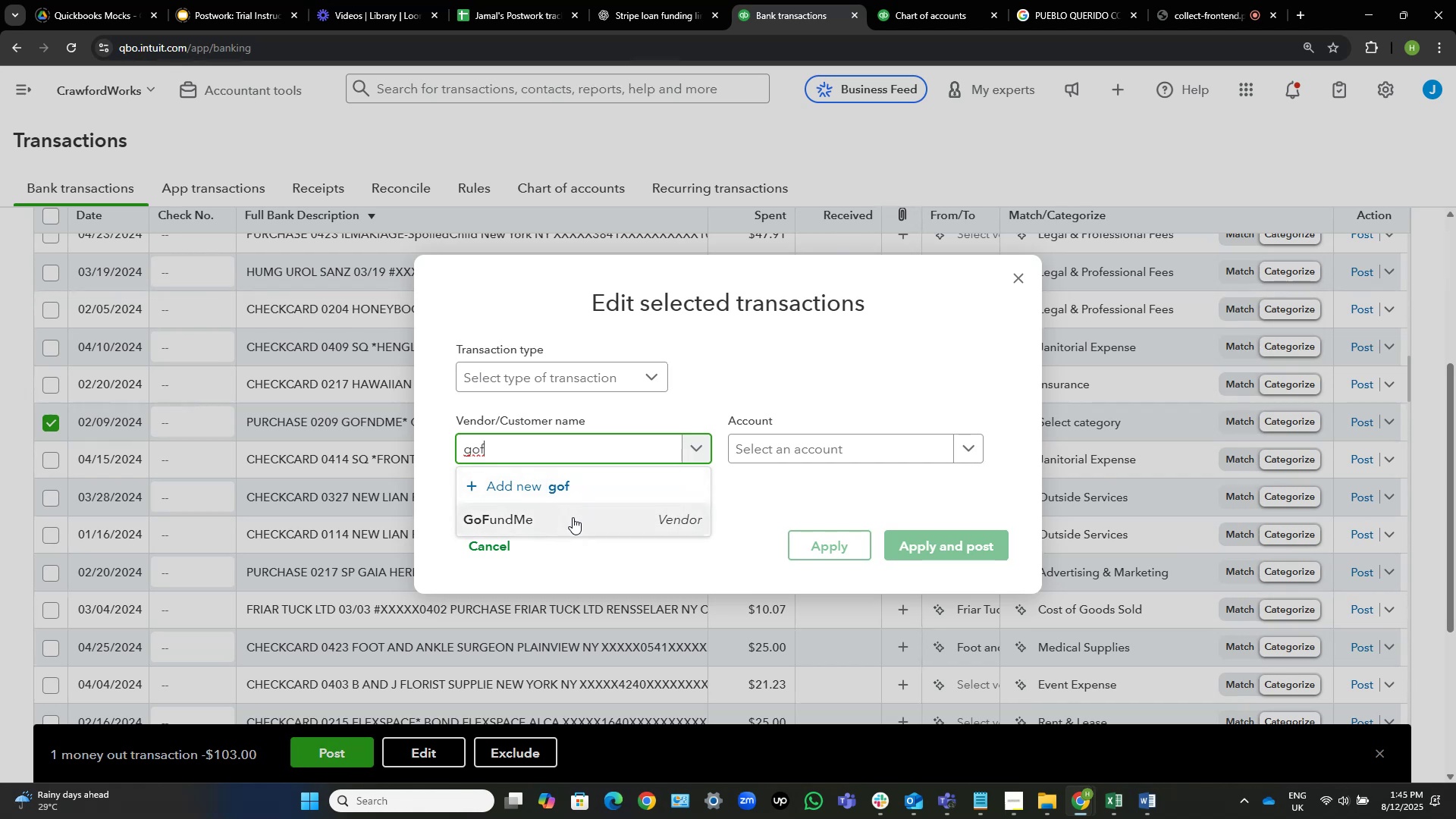 
left_click([573, 517])
 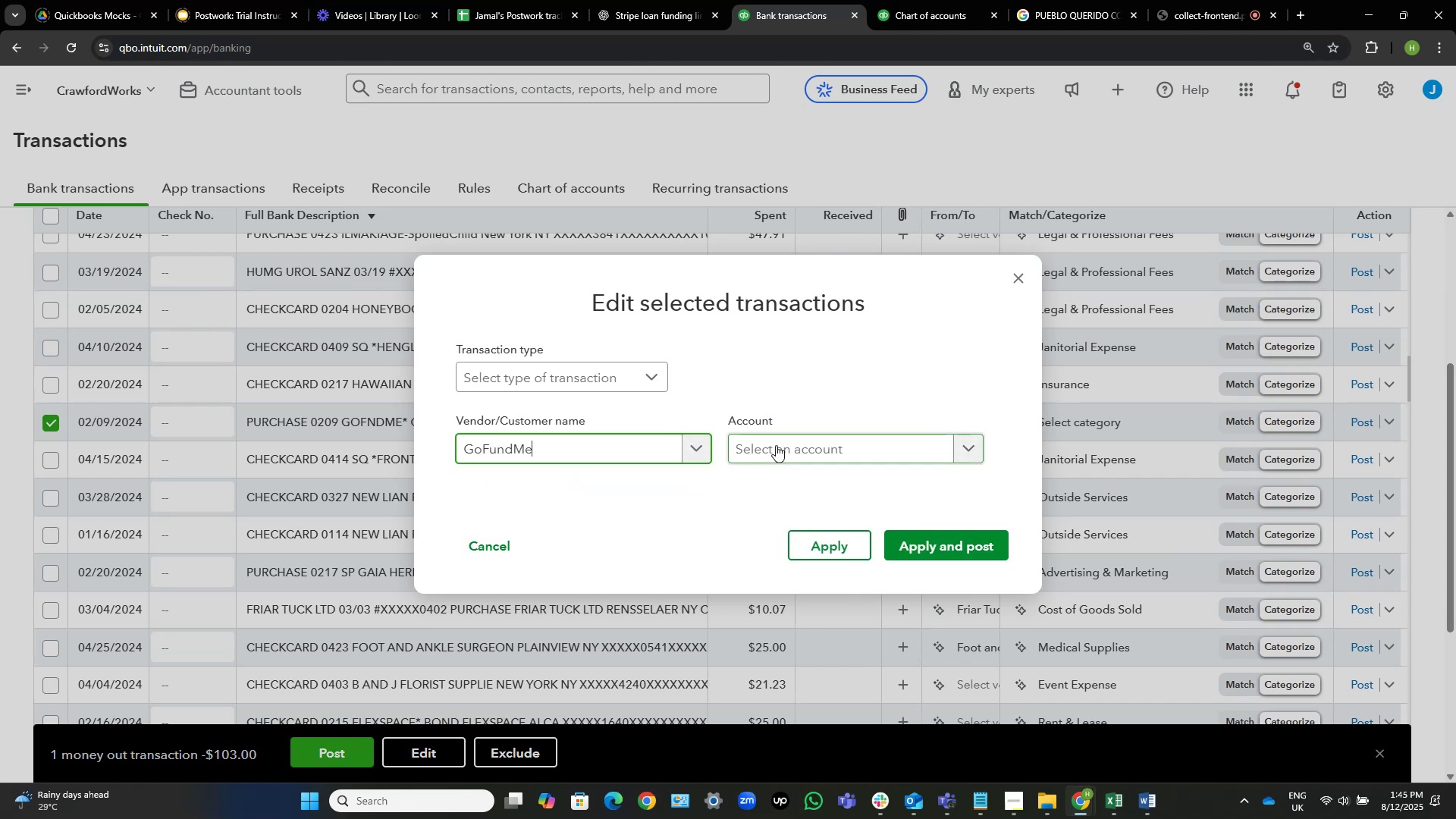 
left_click([776, 445])
 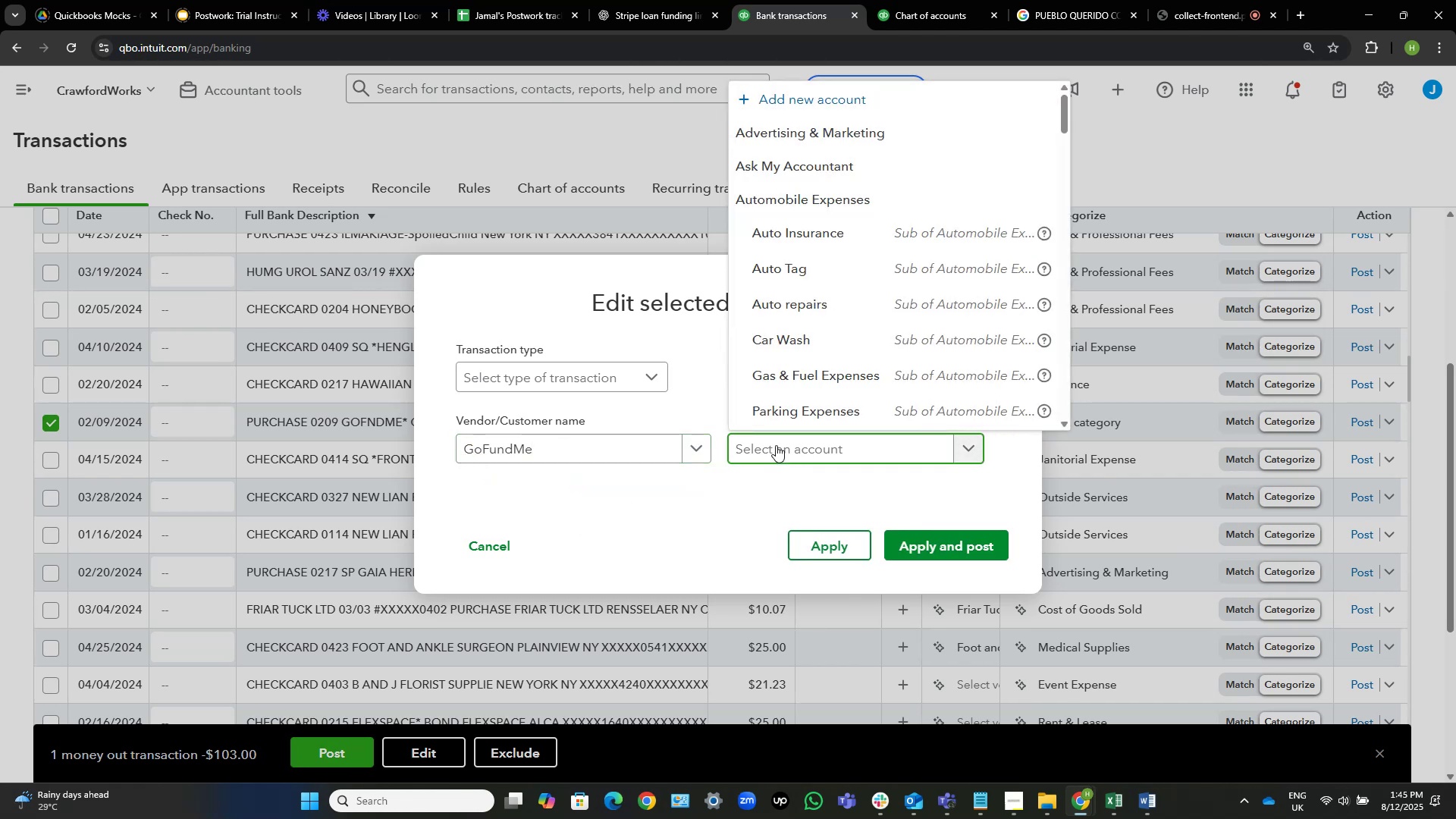 
type(char)
 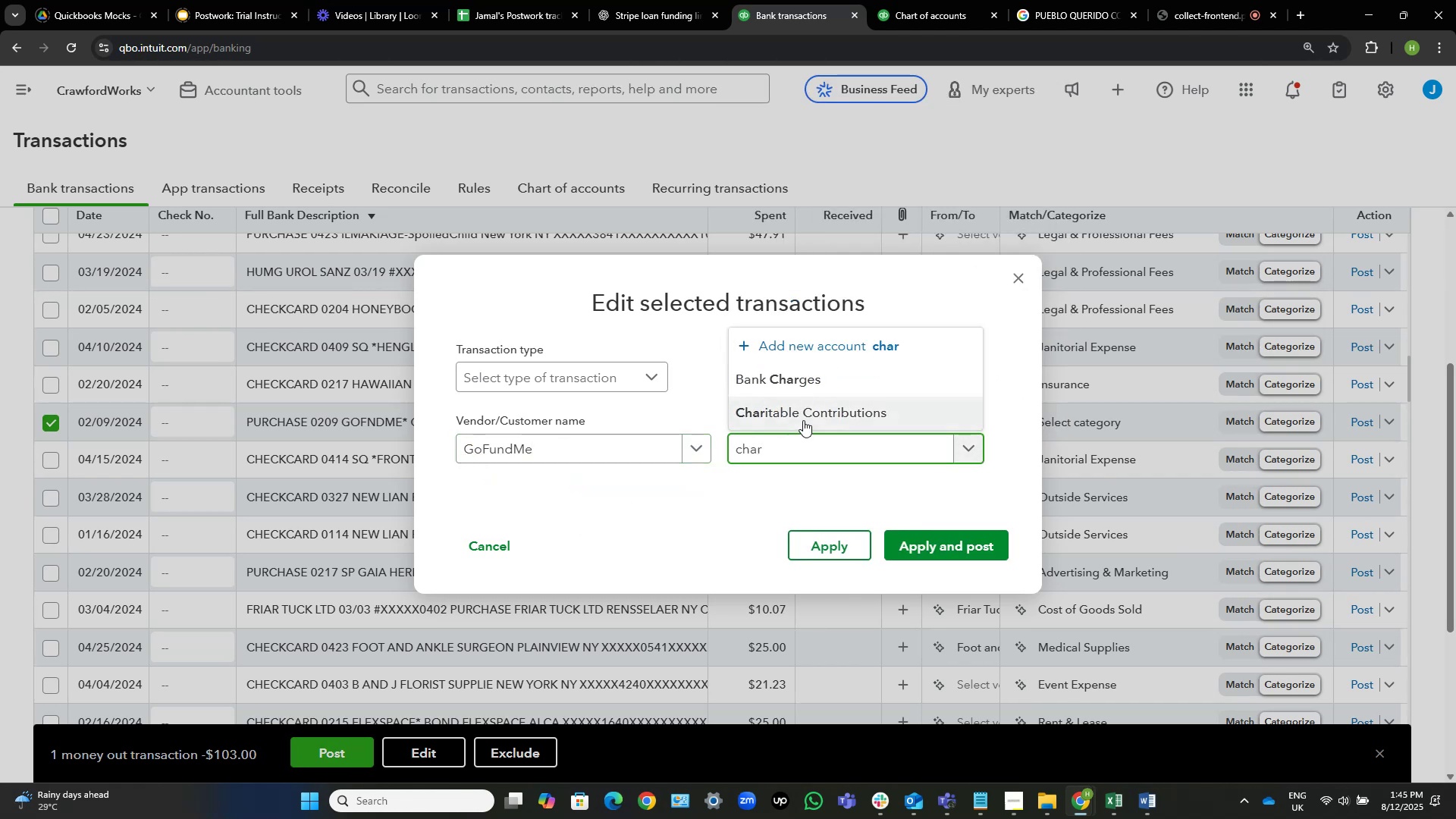 
left_click([803, 420])
 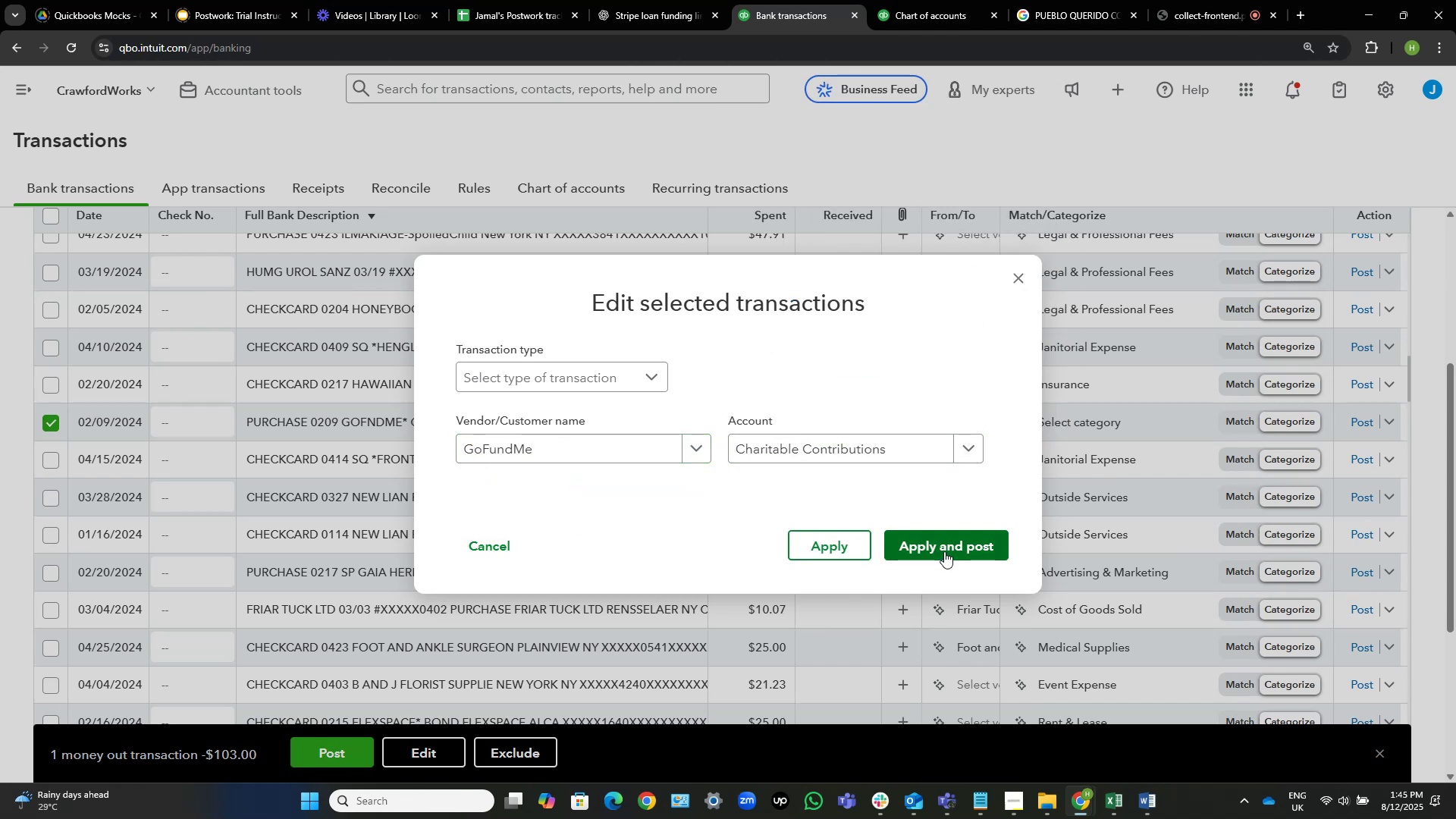 
left_click([944, 551])
 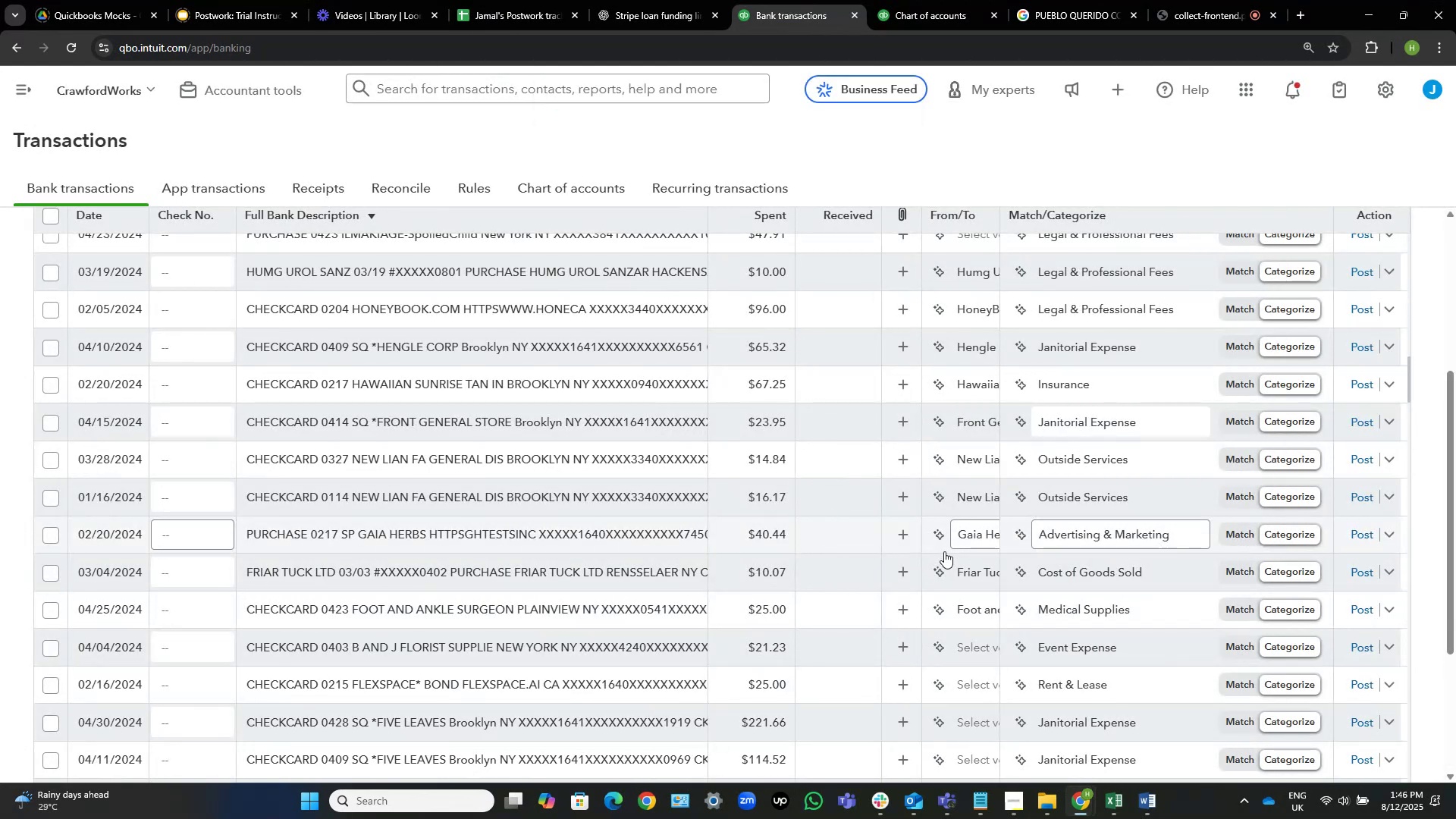 
wait(12.06)
 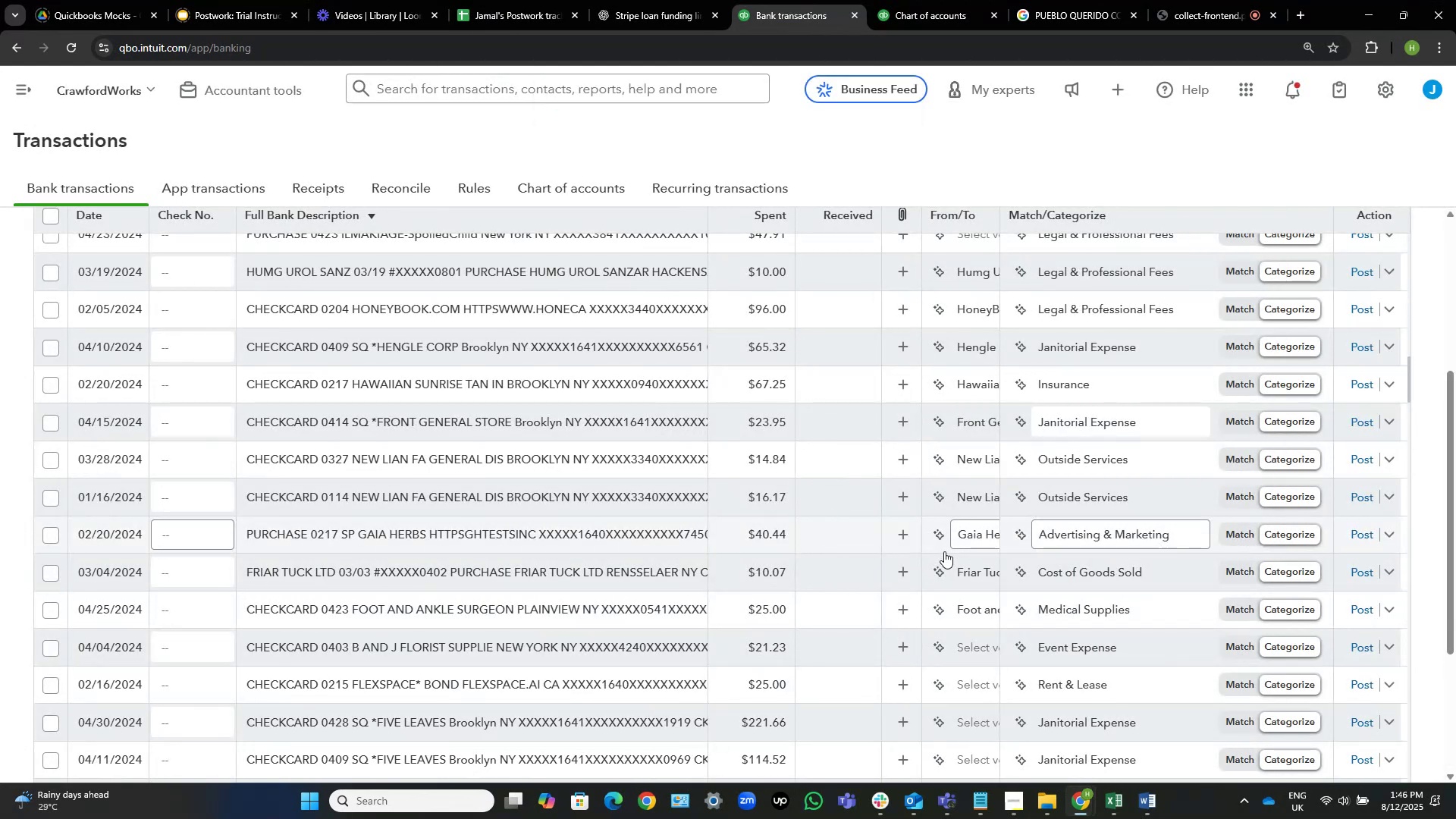 
left_click([1190, 1])
 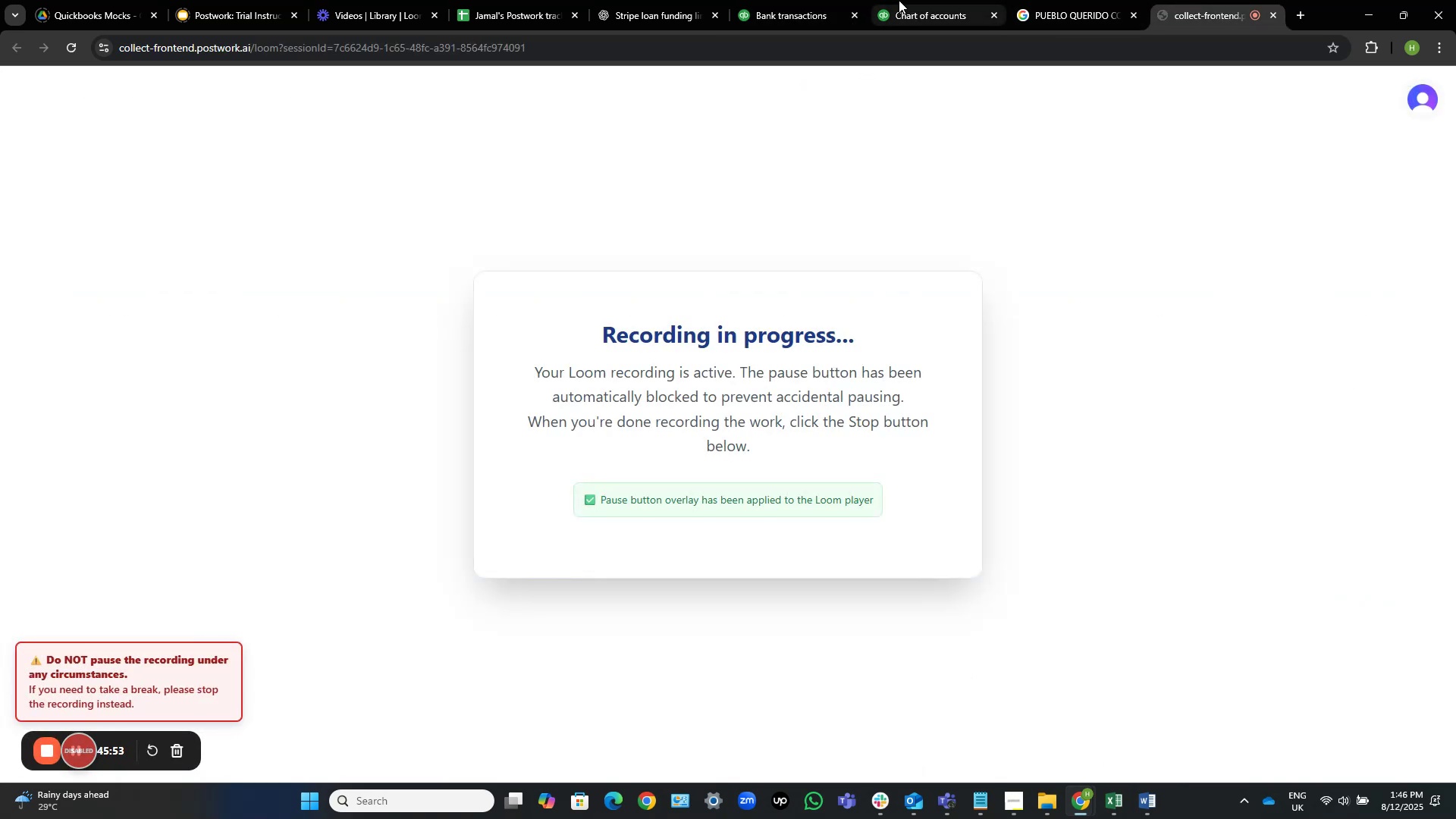 
left_click([799, 0])
 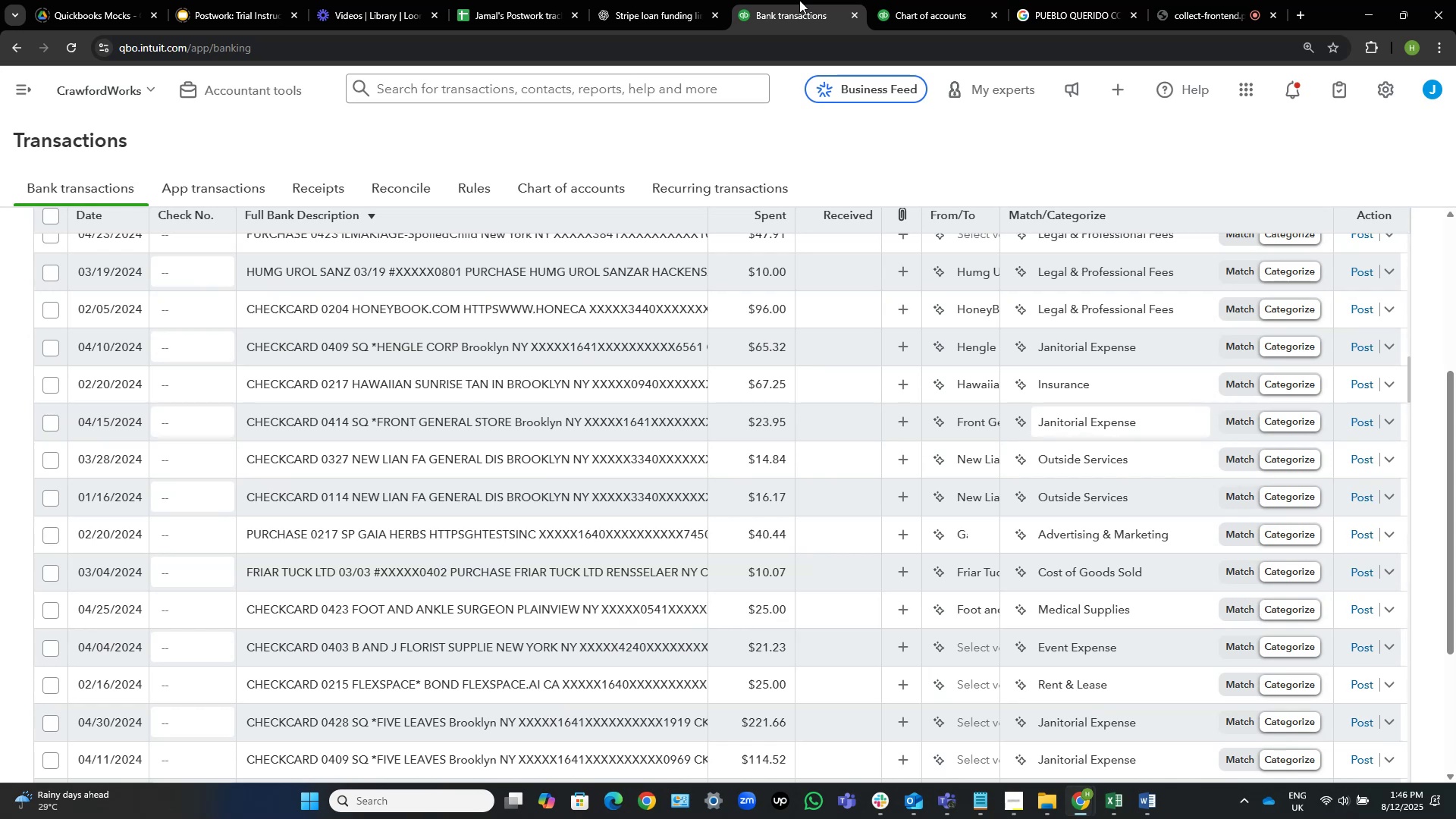 
wait(27.09)
 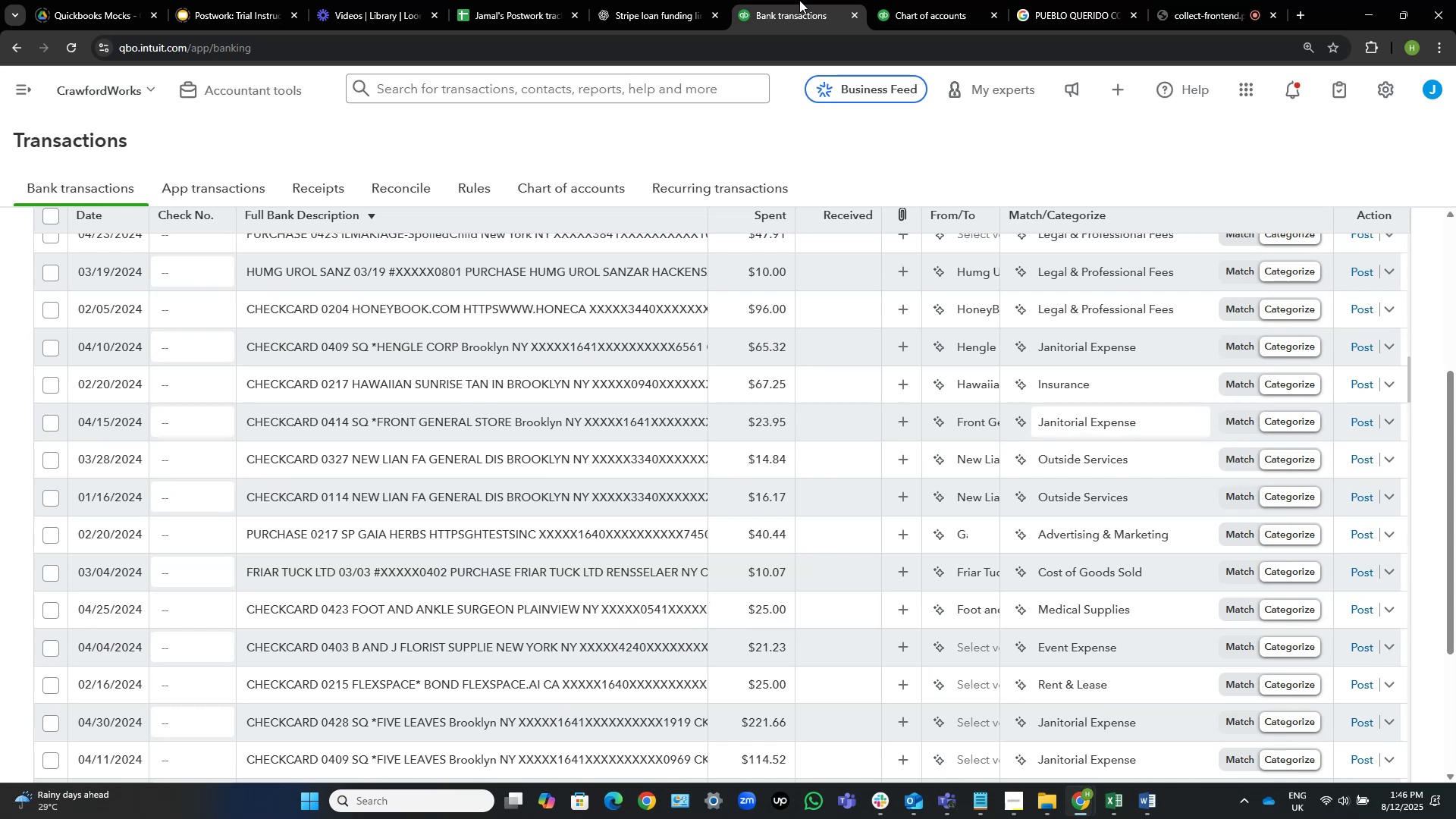 
left_click([602, 425])
 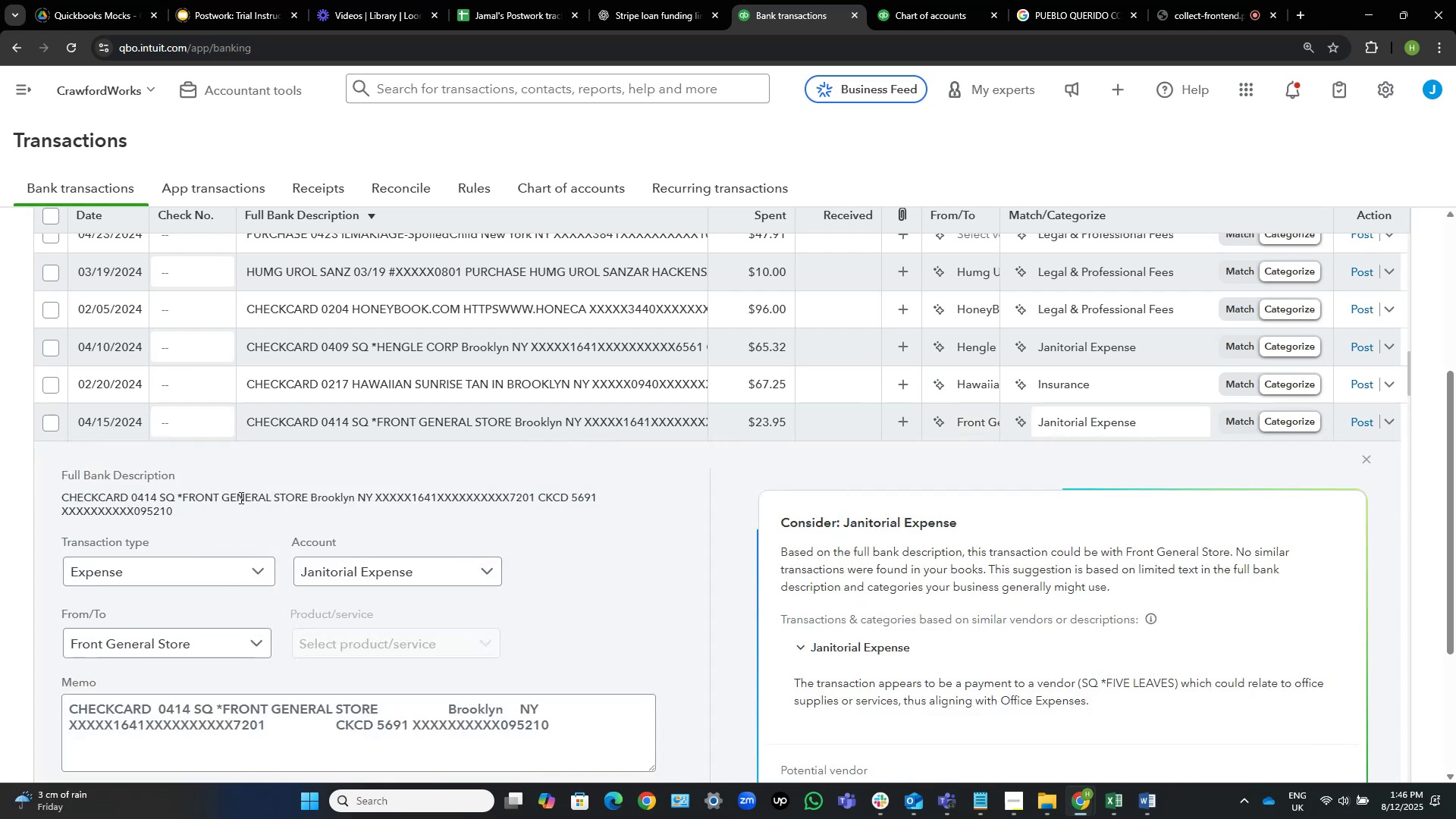 
left_click_drag(start_coordinate=[372, 491], to_coordinate=[184, 482])
 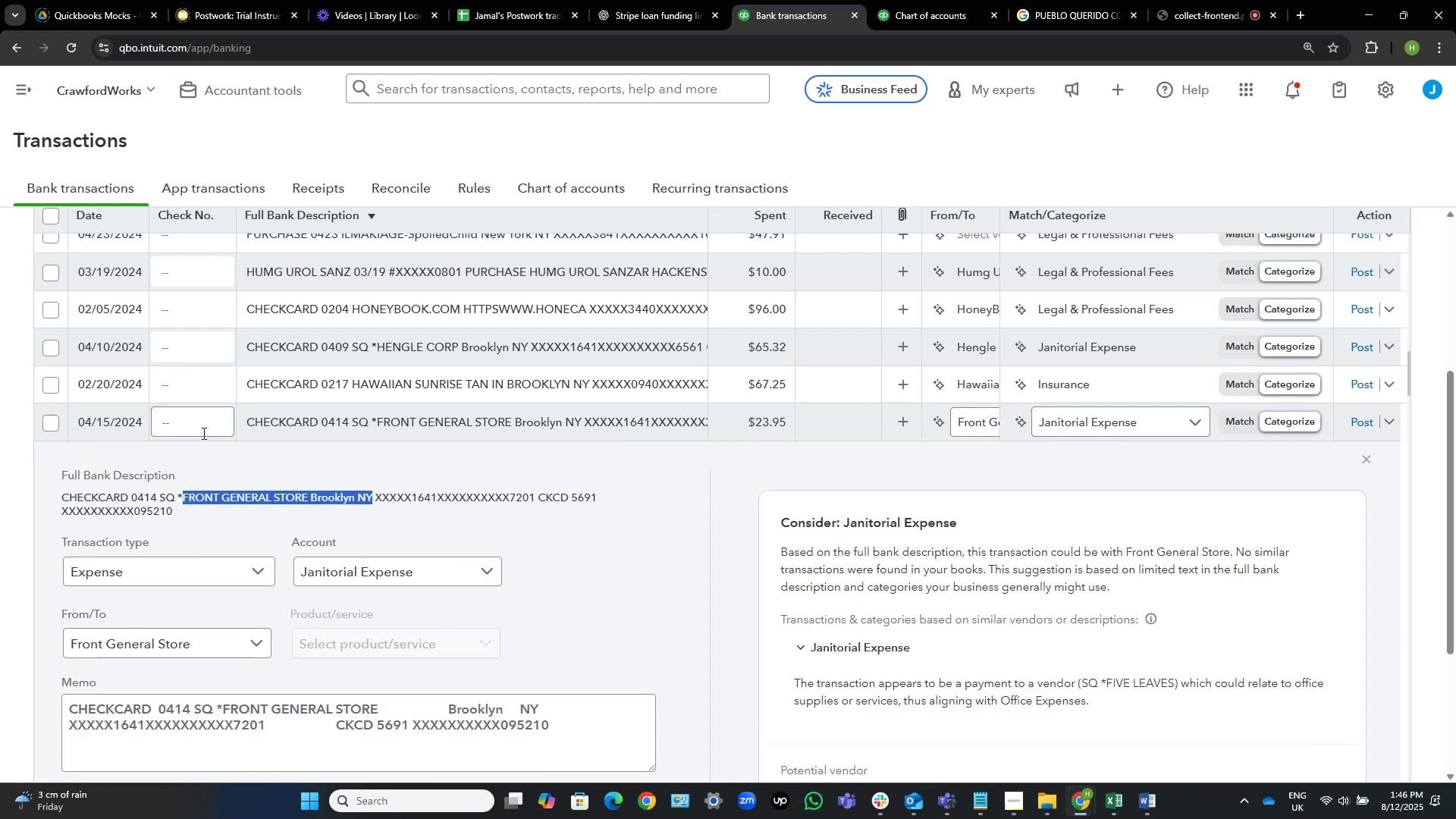 
key(Control+C)
 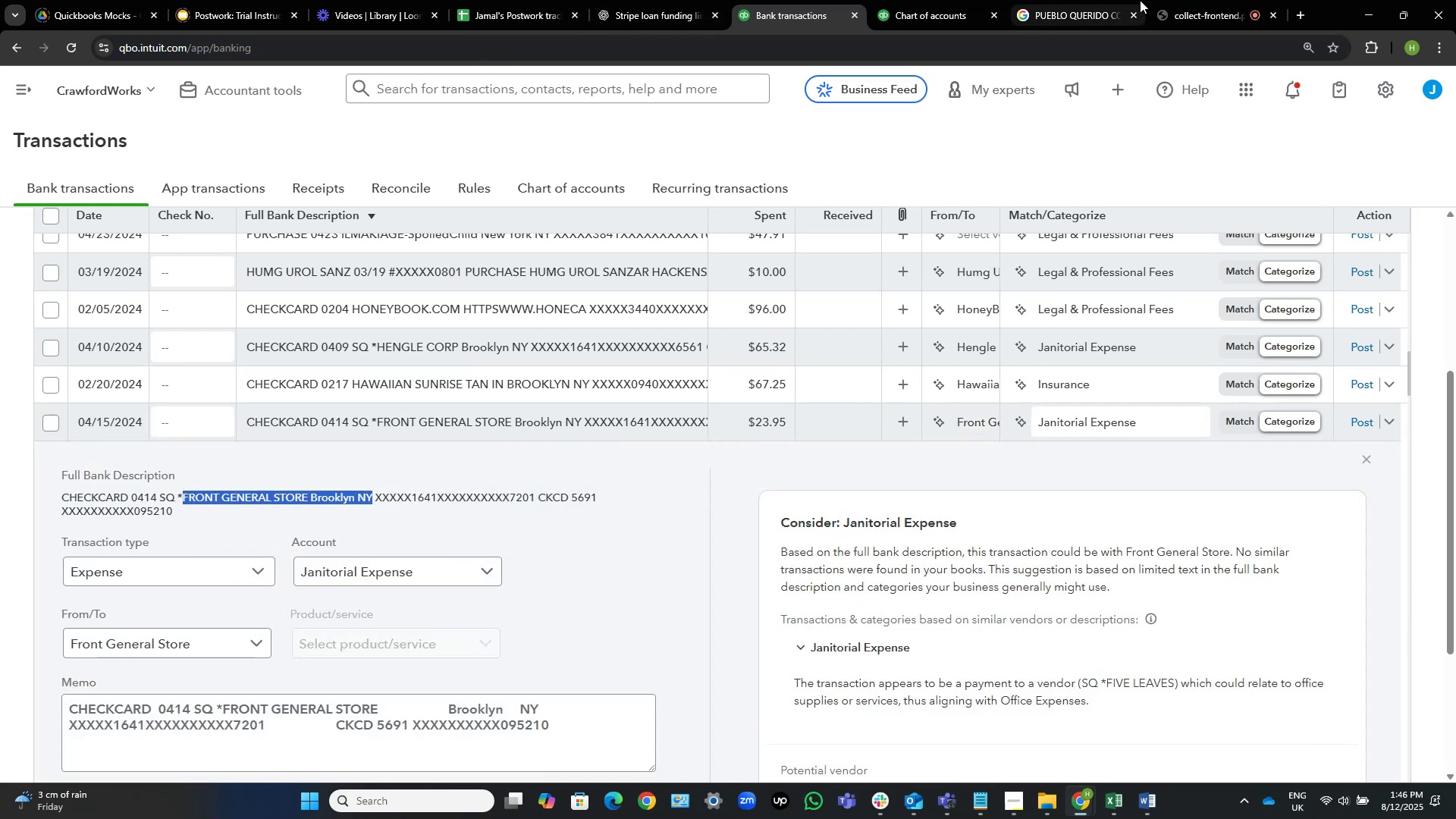 
left_click([1094, 0])
 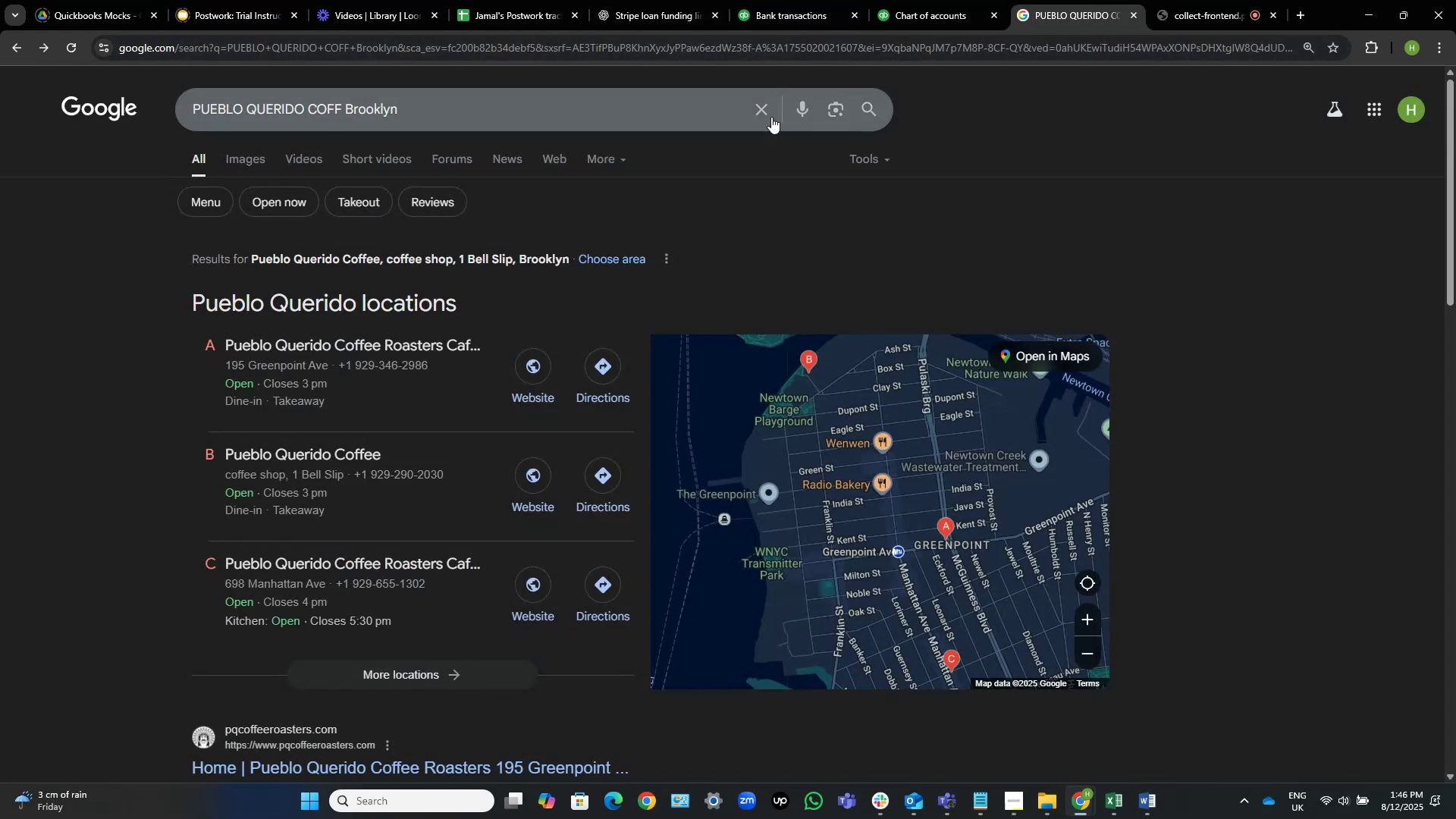 
left_click([758, 103])
 